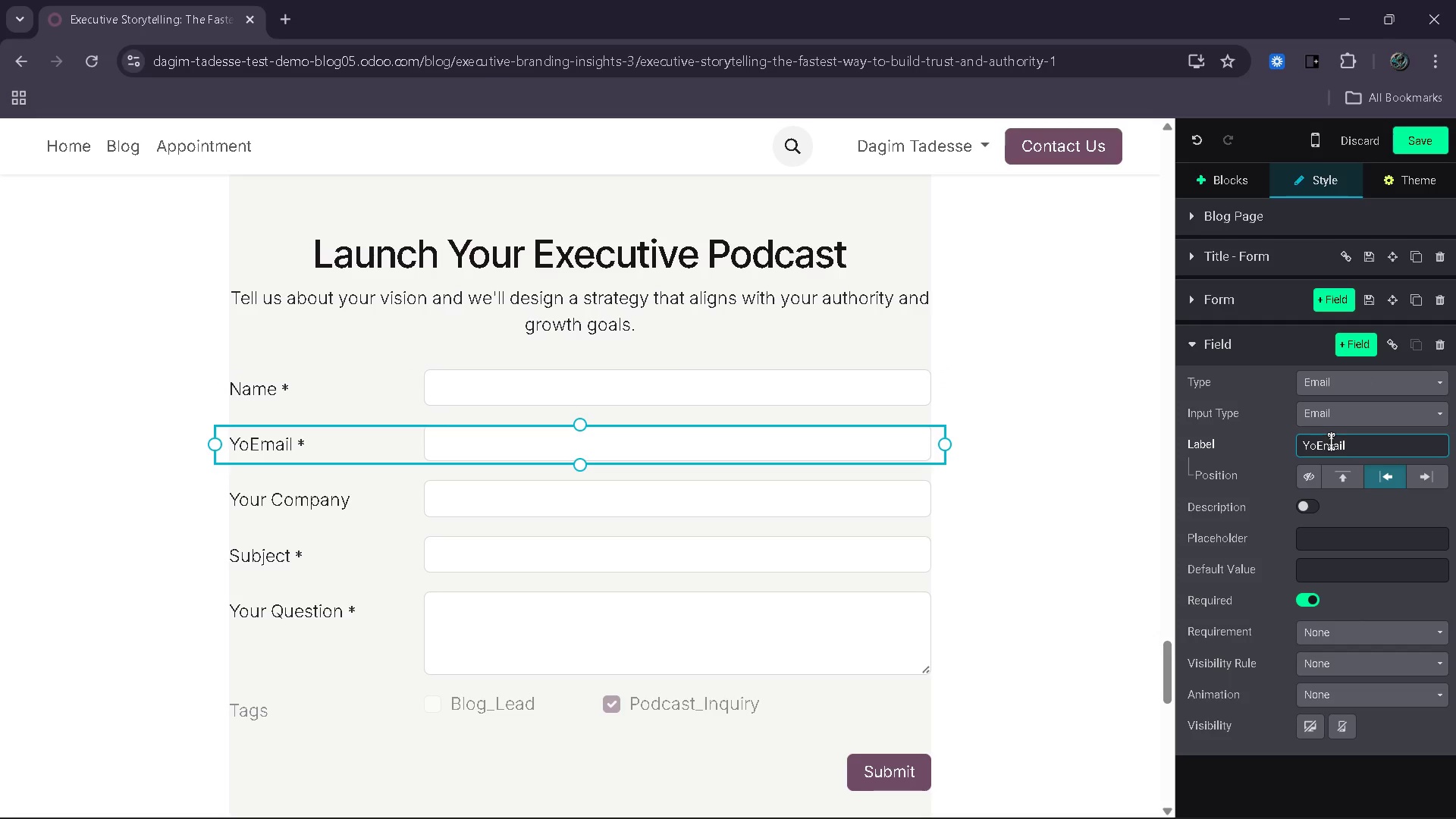 
key(Backspace)
 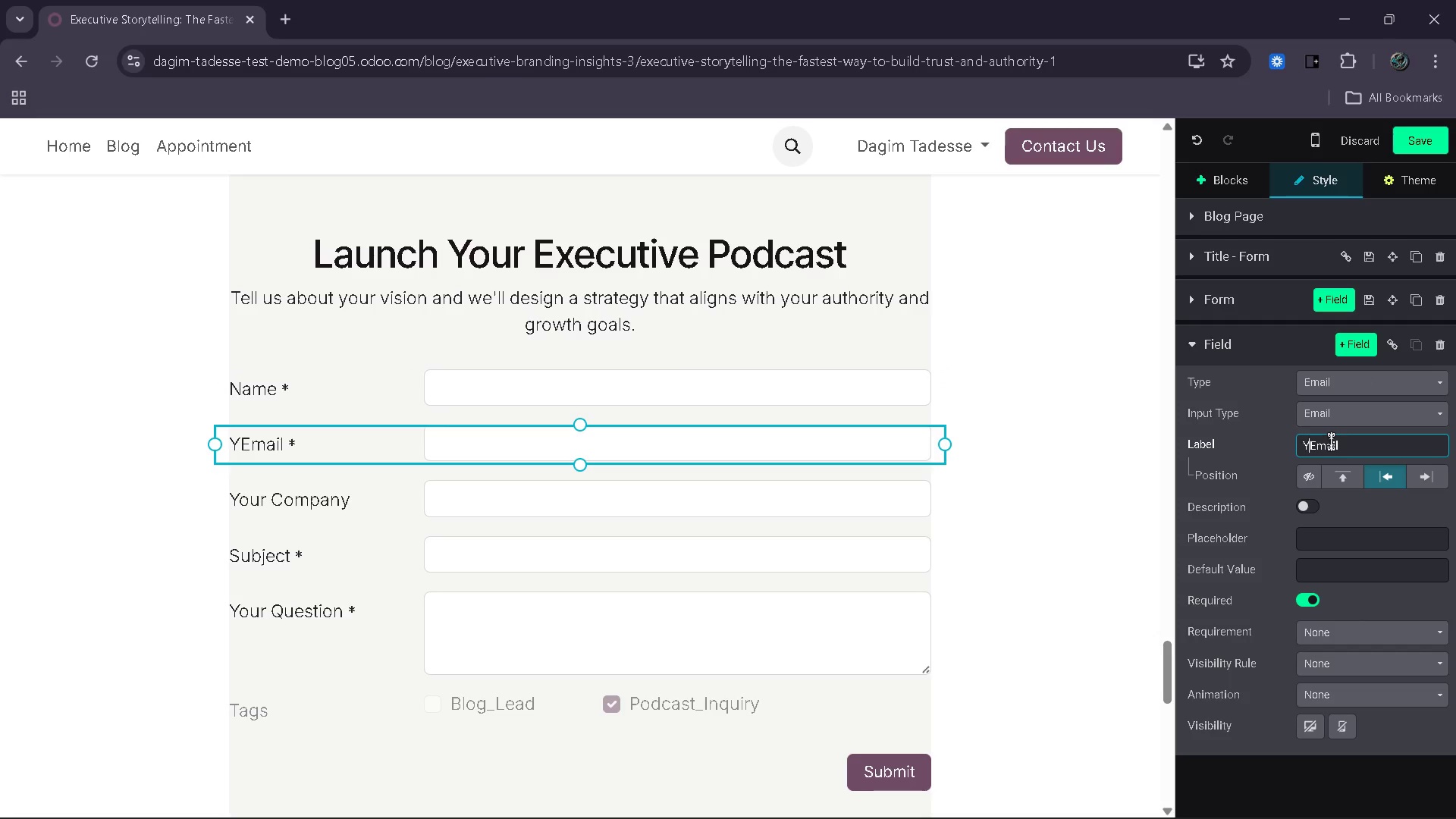 
key(Backspace)
 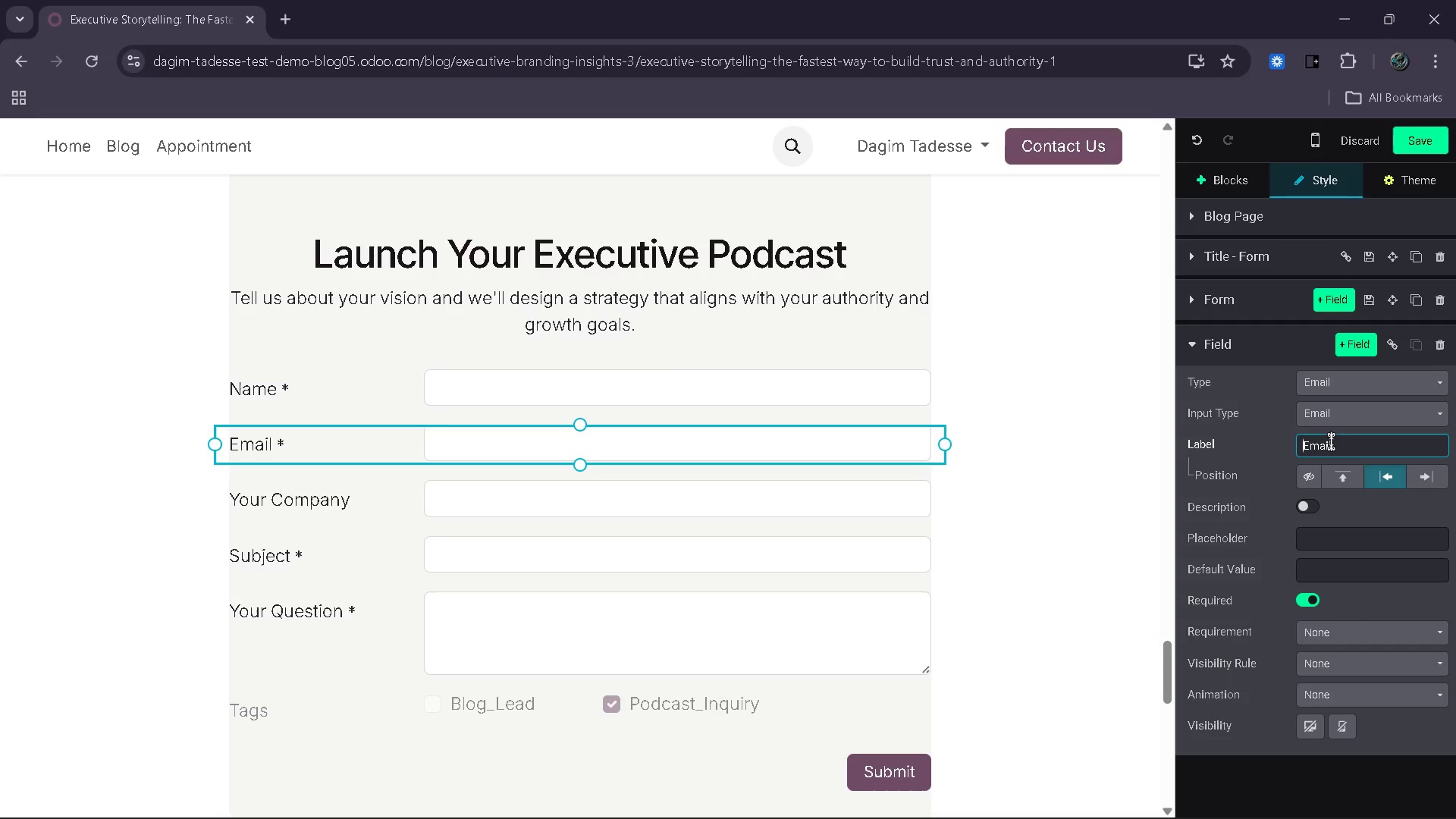 
key(Backspace)
 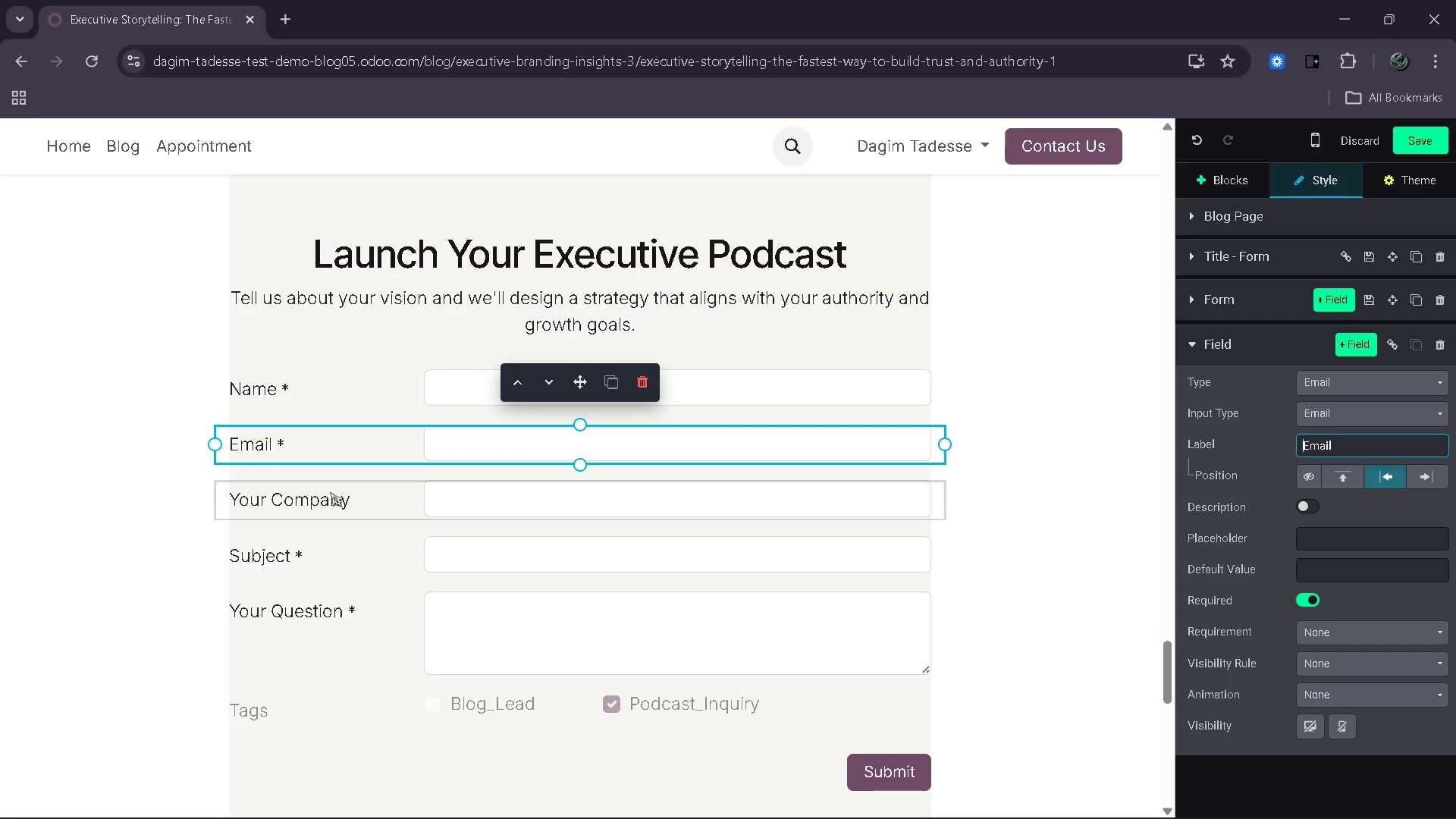 
left_click([301, 542])
 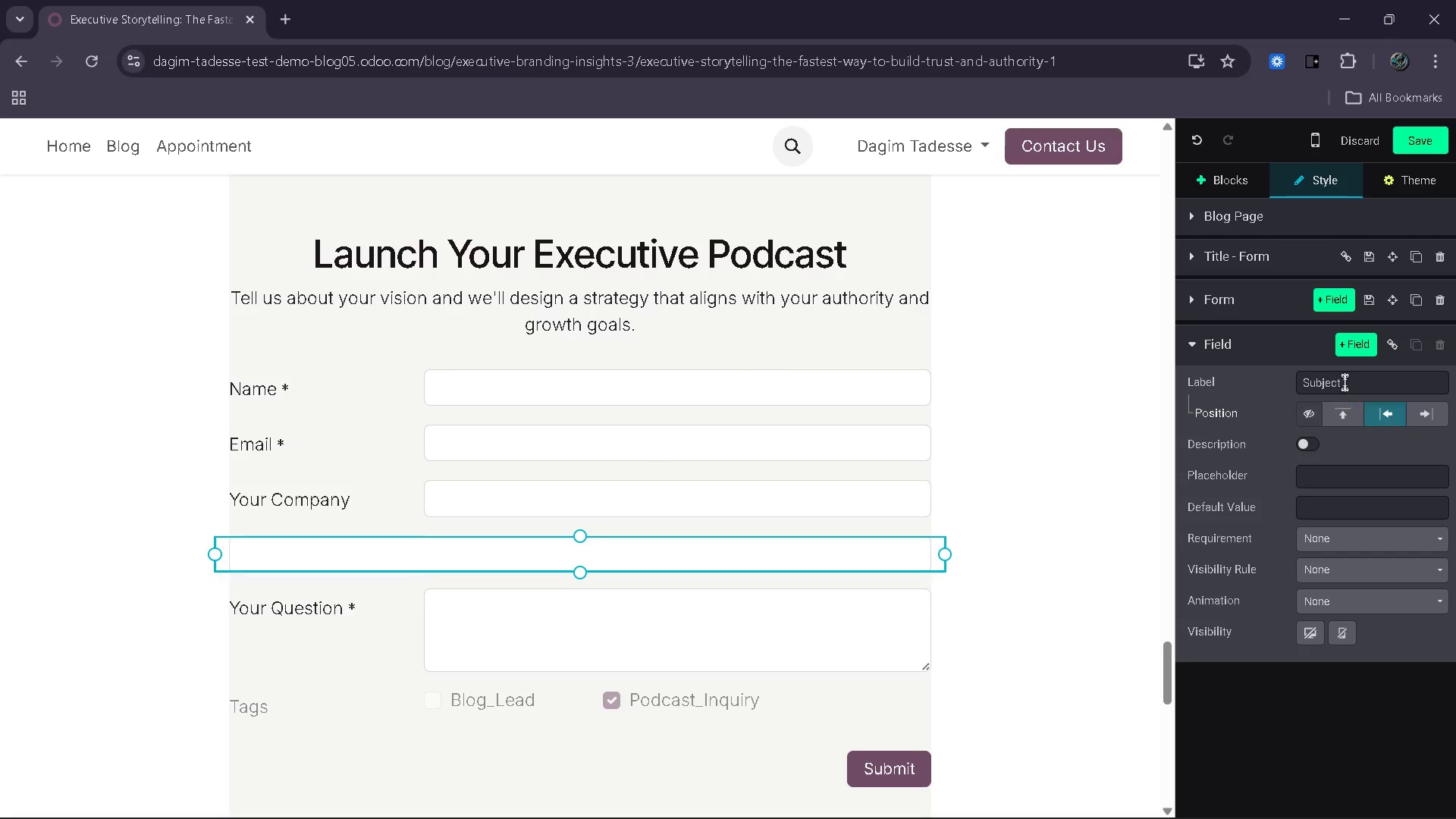 
left_click_drag(start_coordinate=[1341, 388], to_coordinate=[1254, 394])
 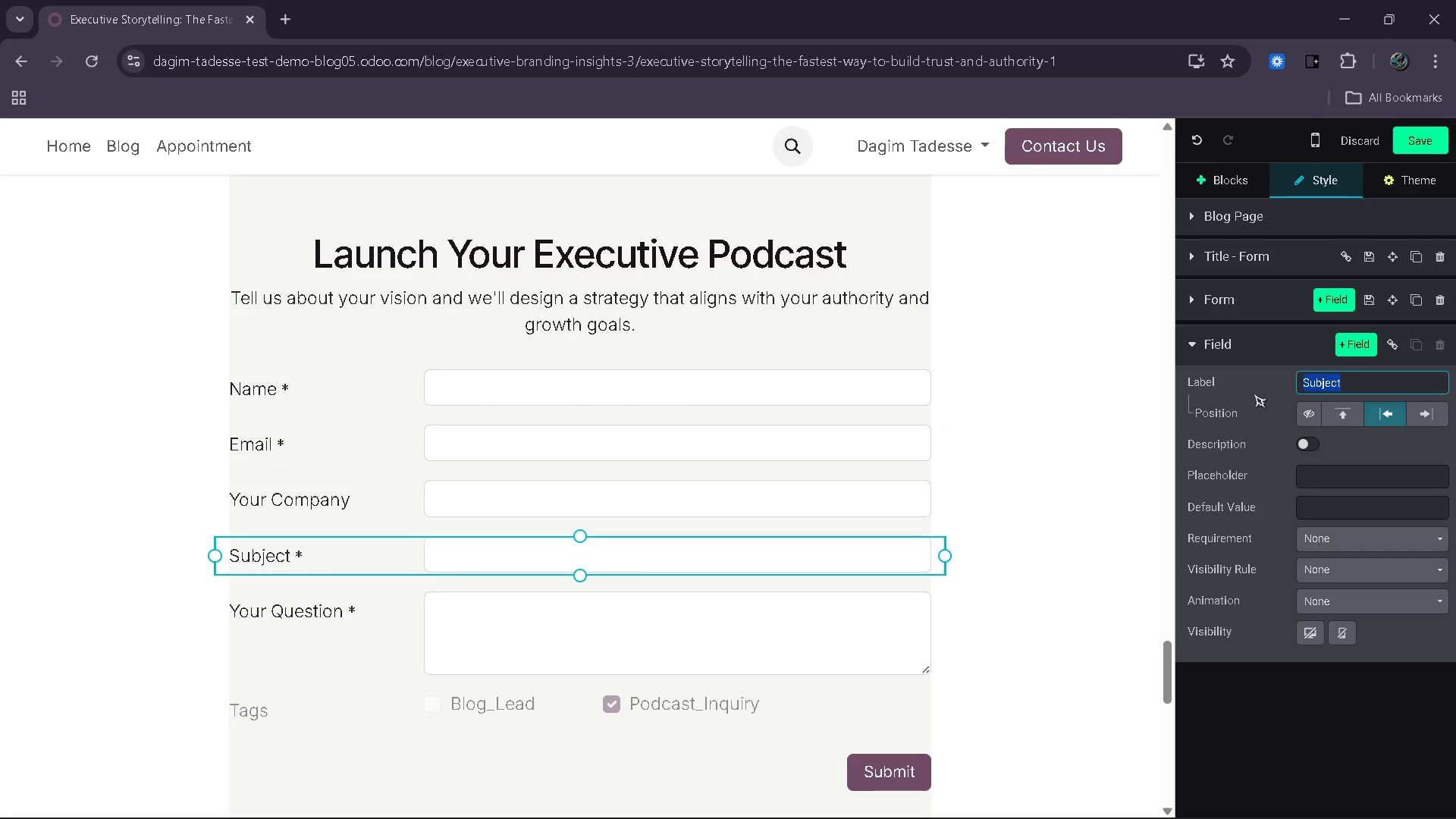 
type(Campony)
 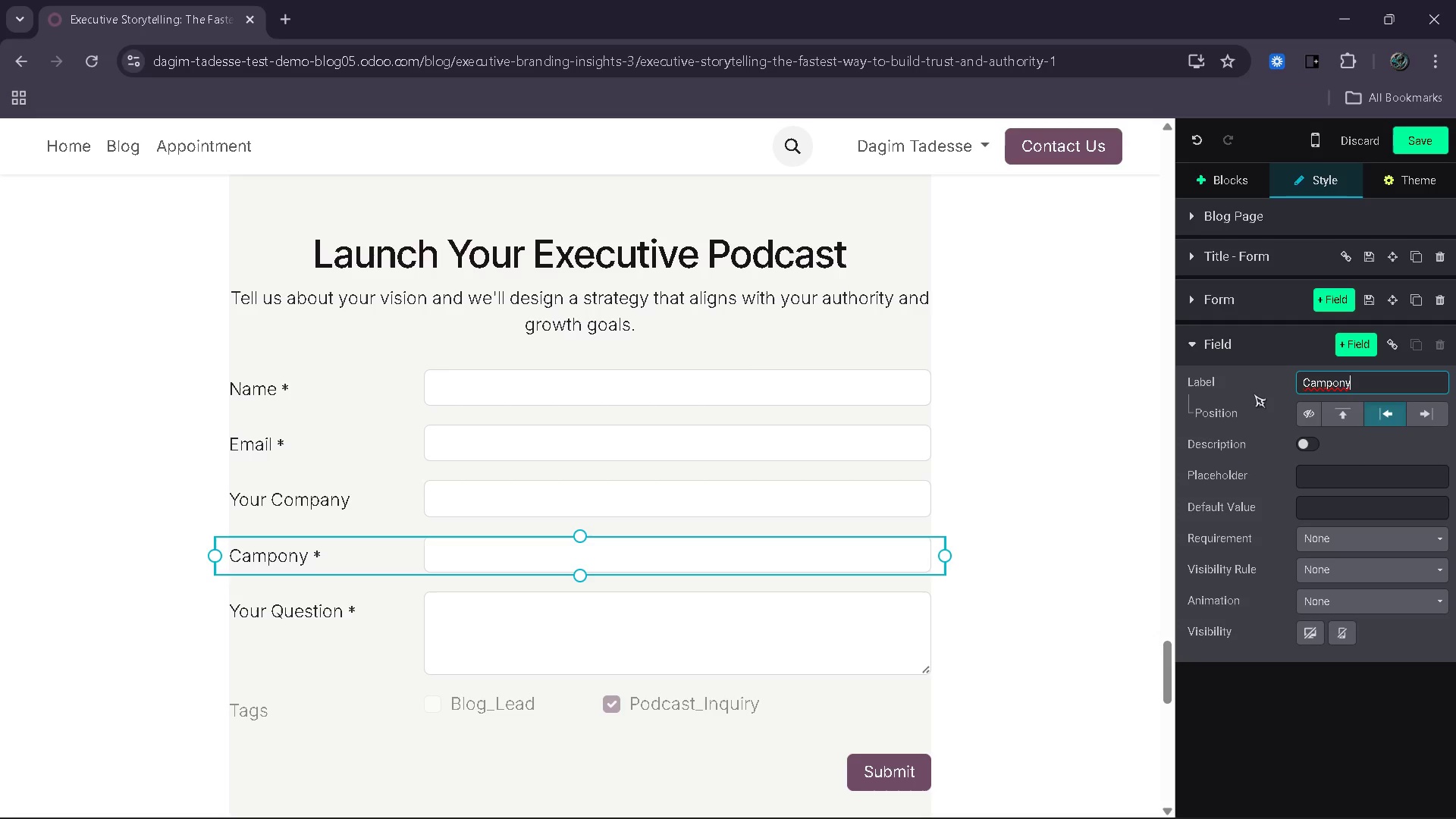 
key(ArrowLeft)
 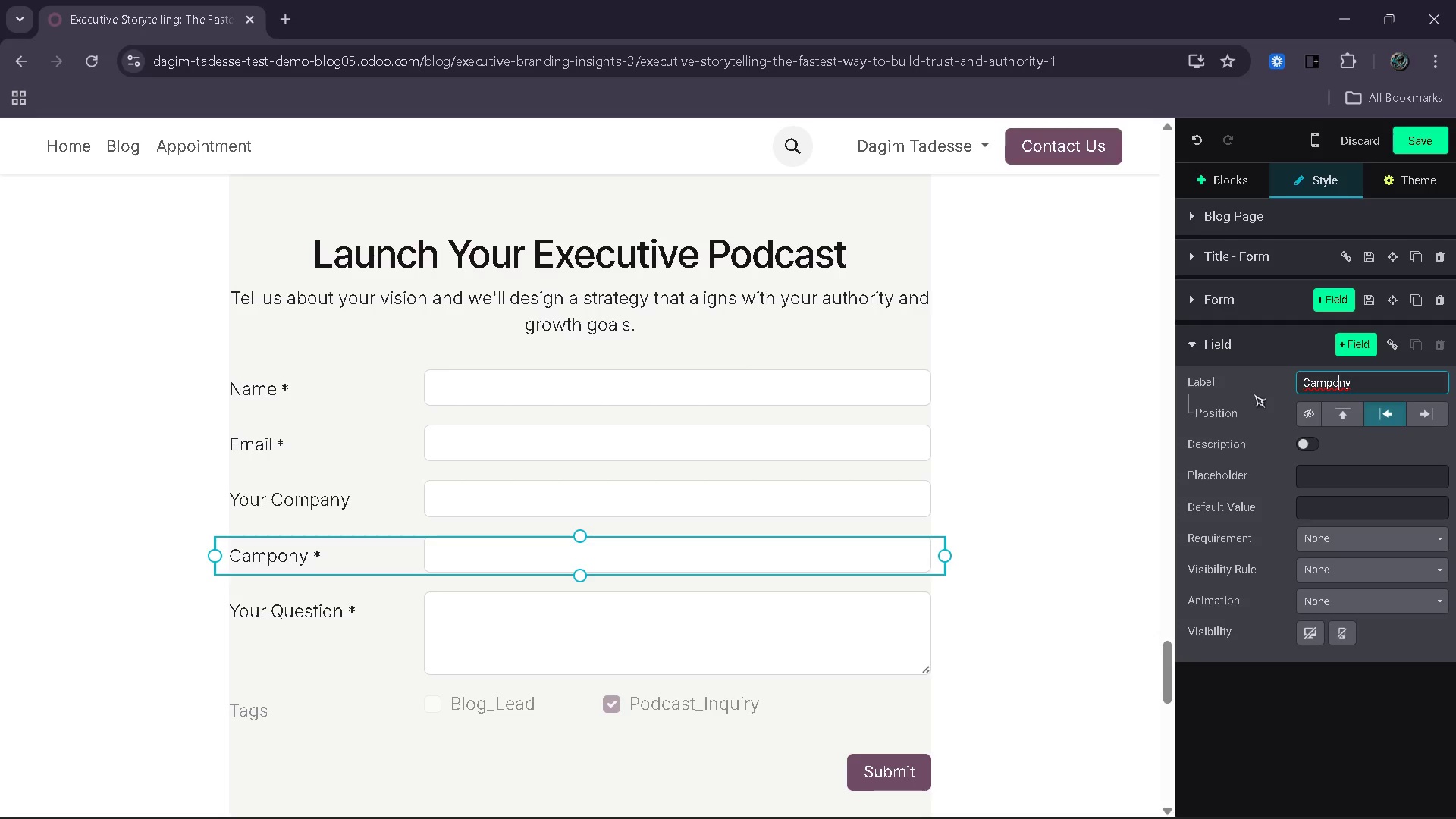 
key(ArrowLeft)
 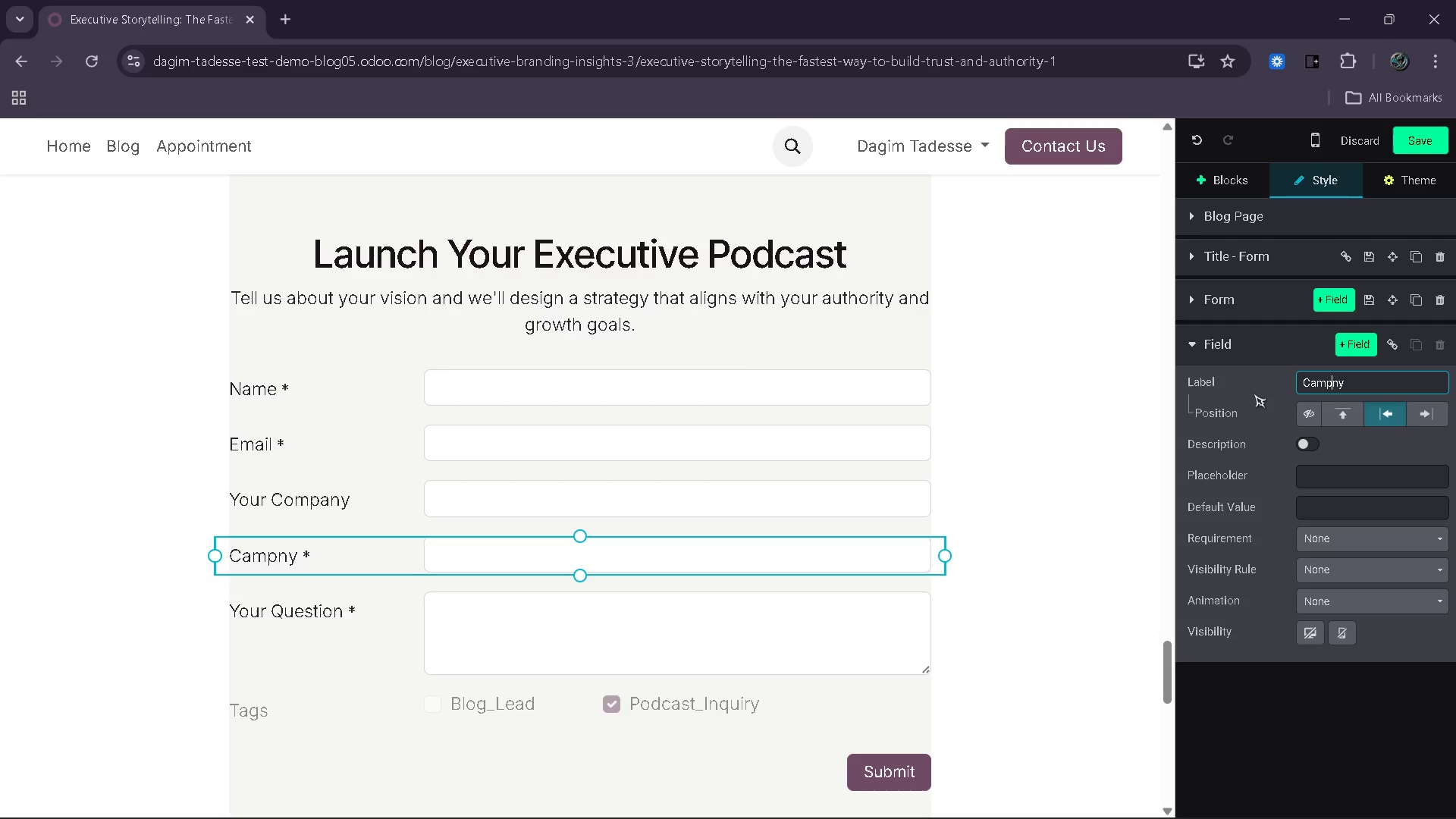 
key(Backspace)
 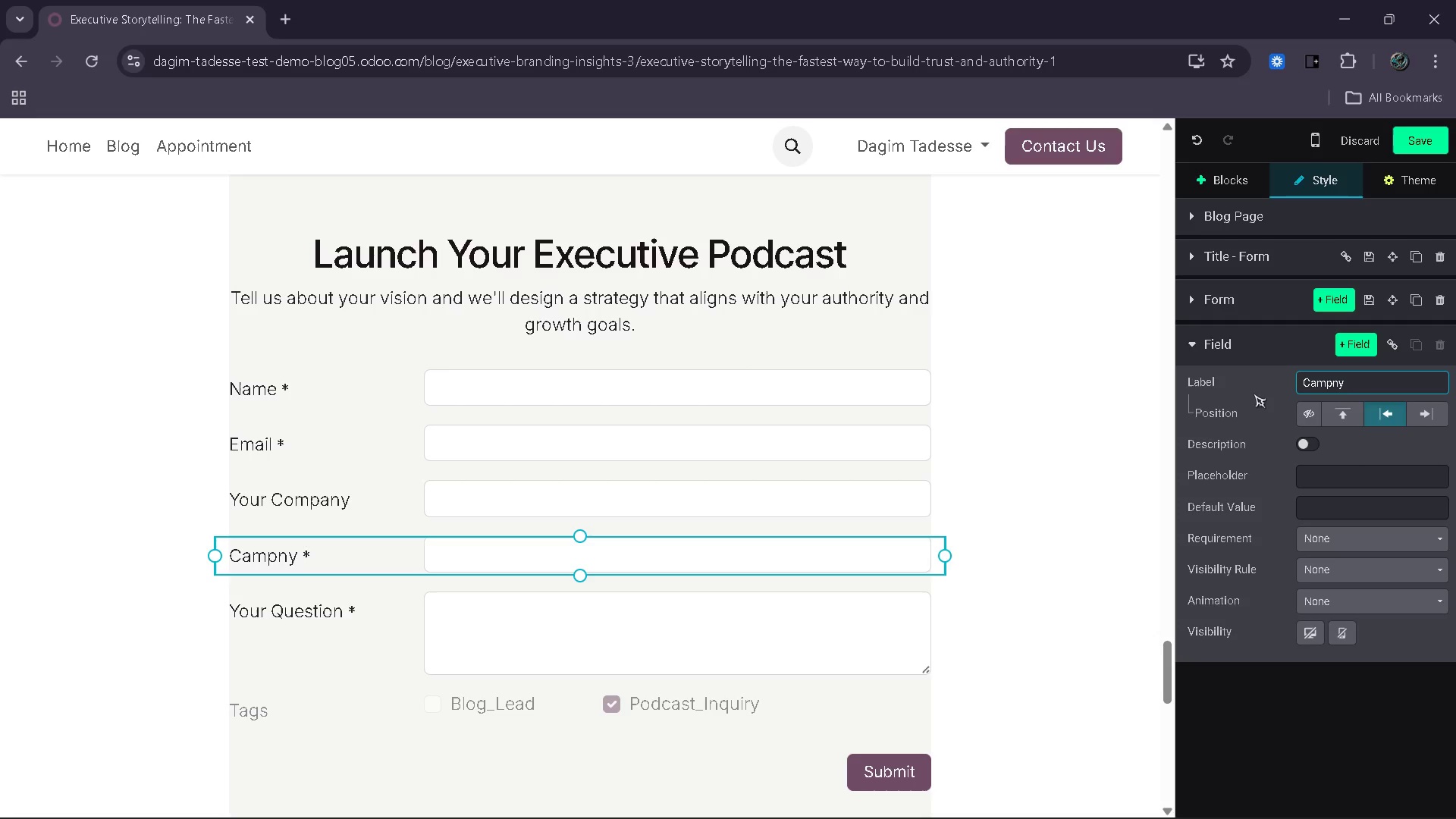 
key(A)
 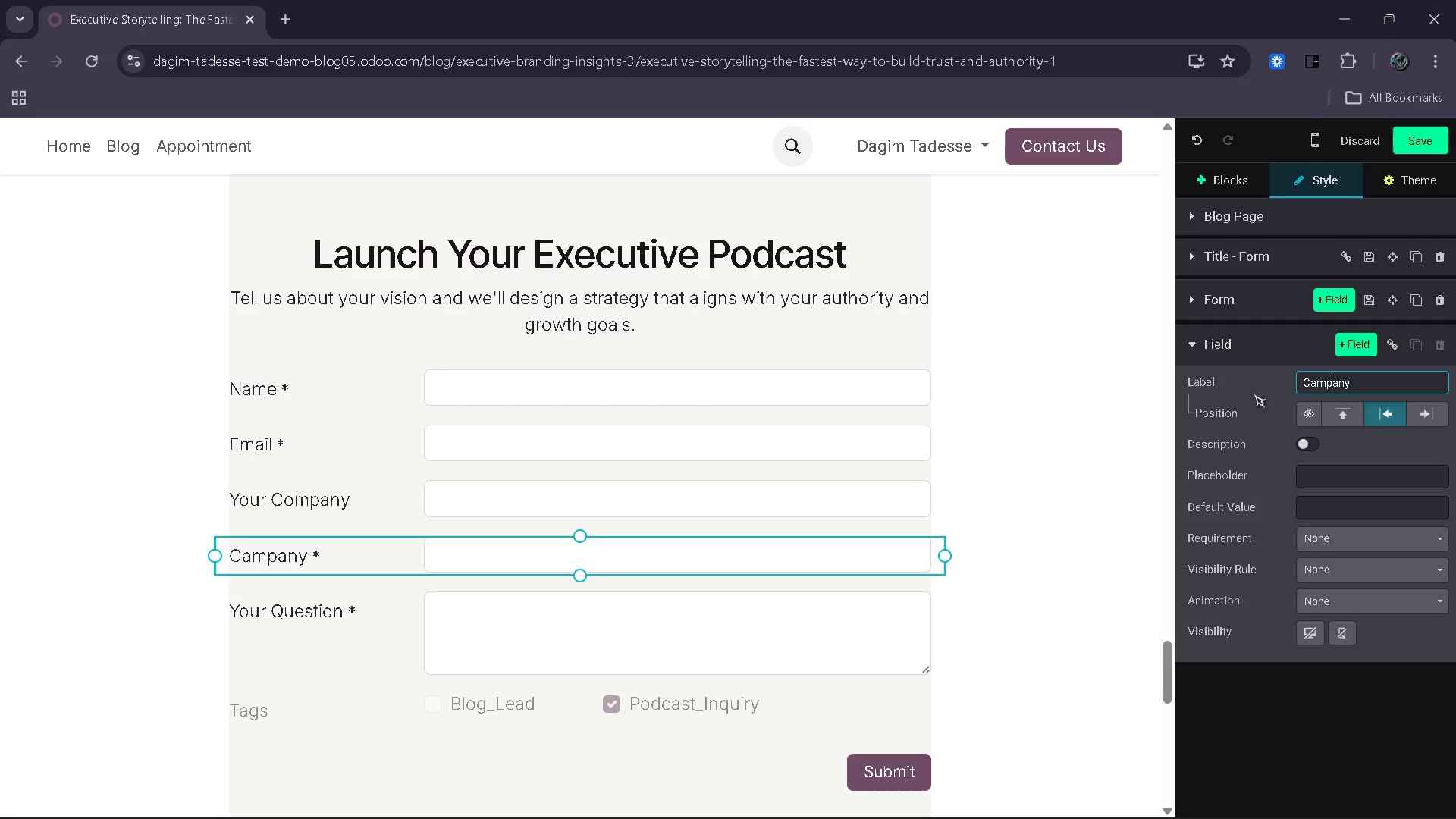 
key(ArrowLeft)
 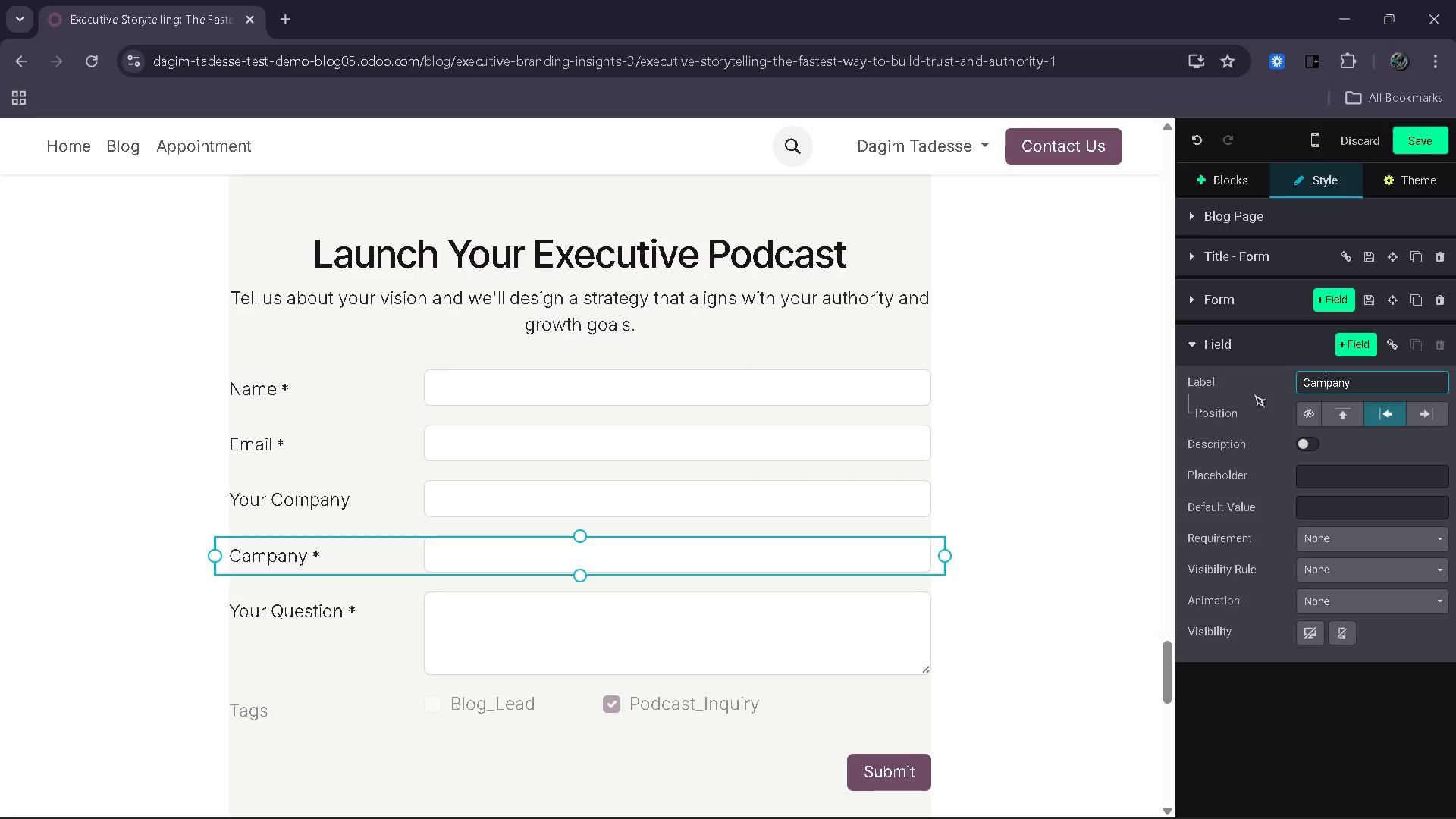 
key(ArrowLeft)
 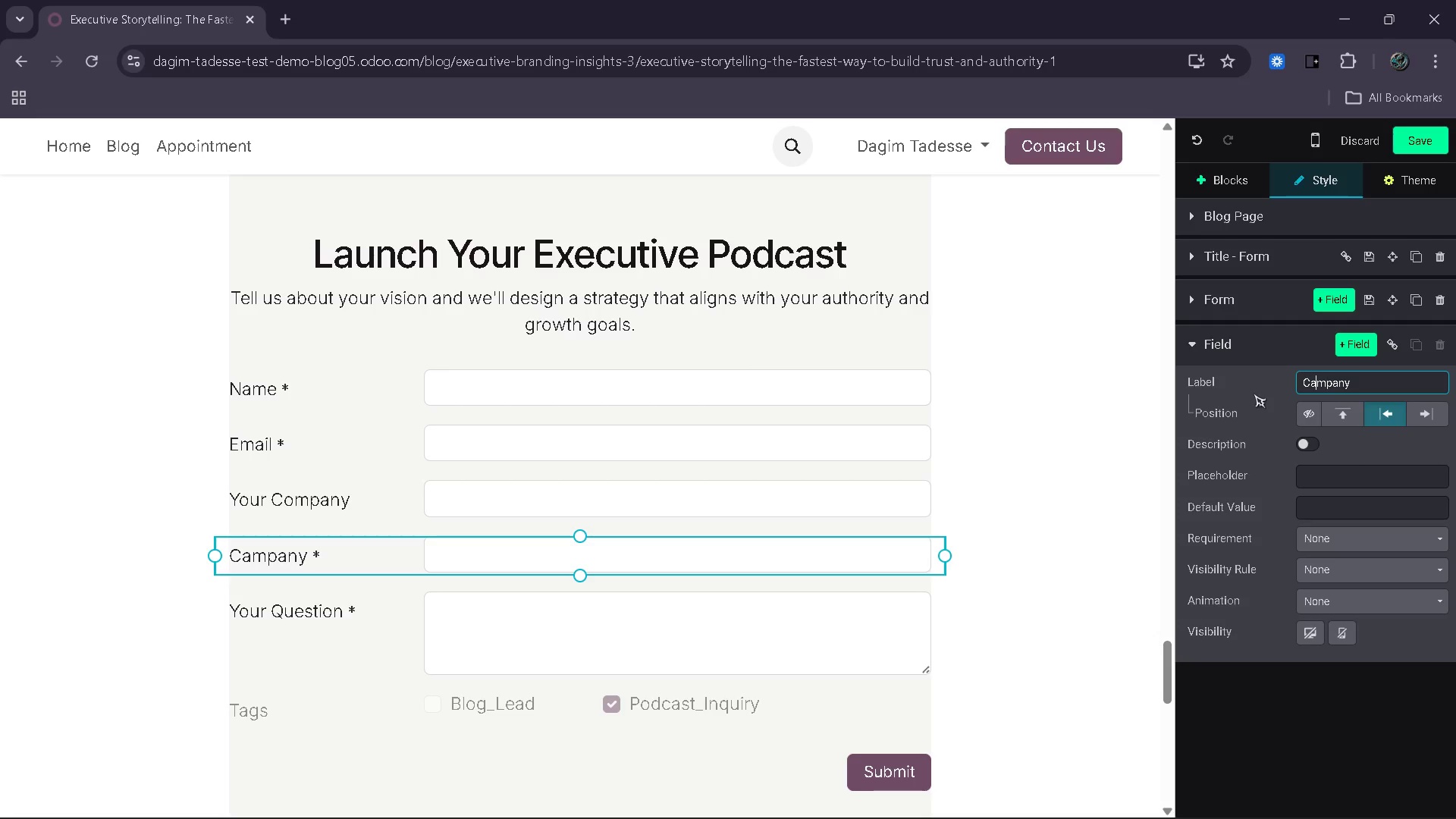 
key(ArrowLeft)
 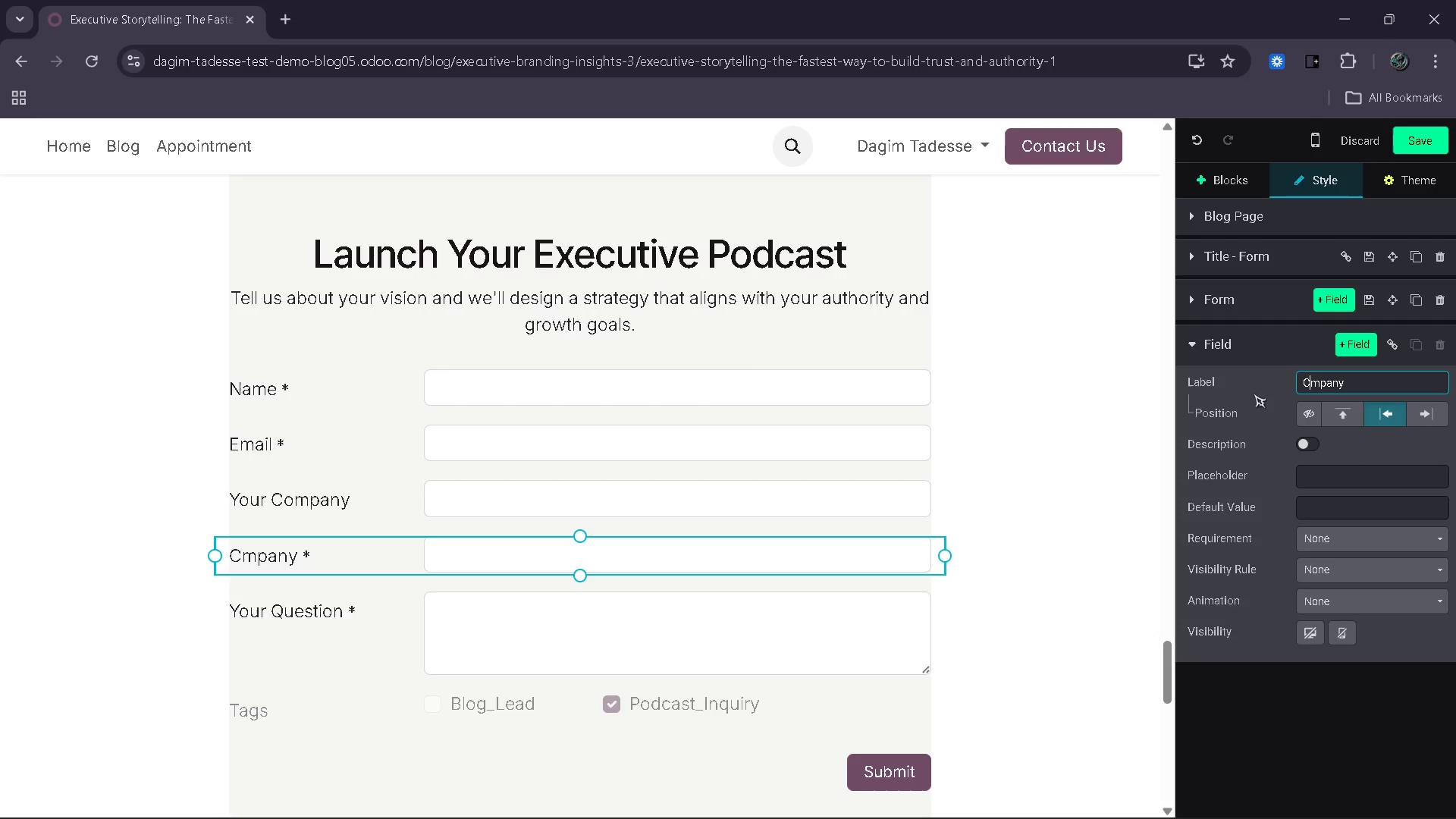 
key(Backspace)
 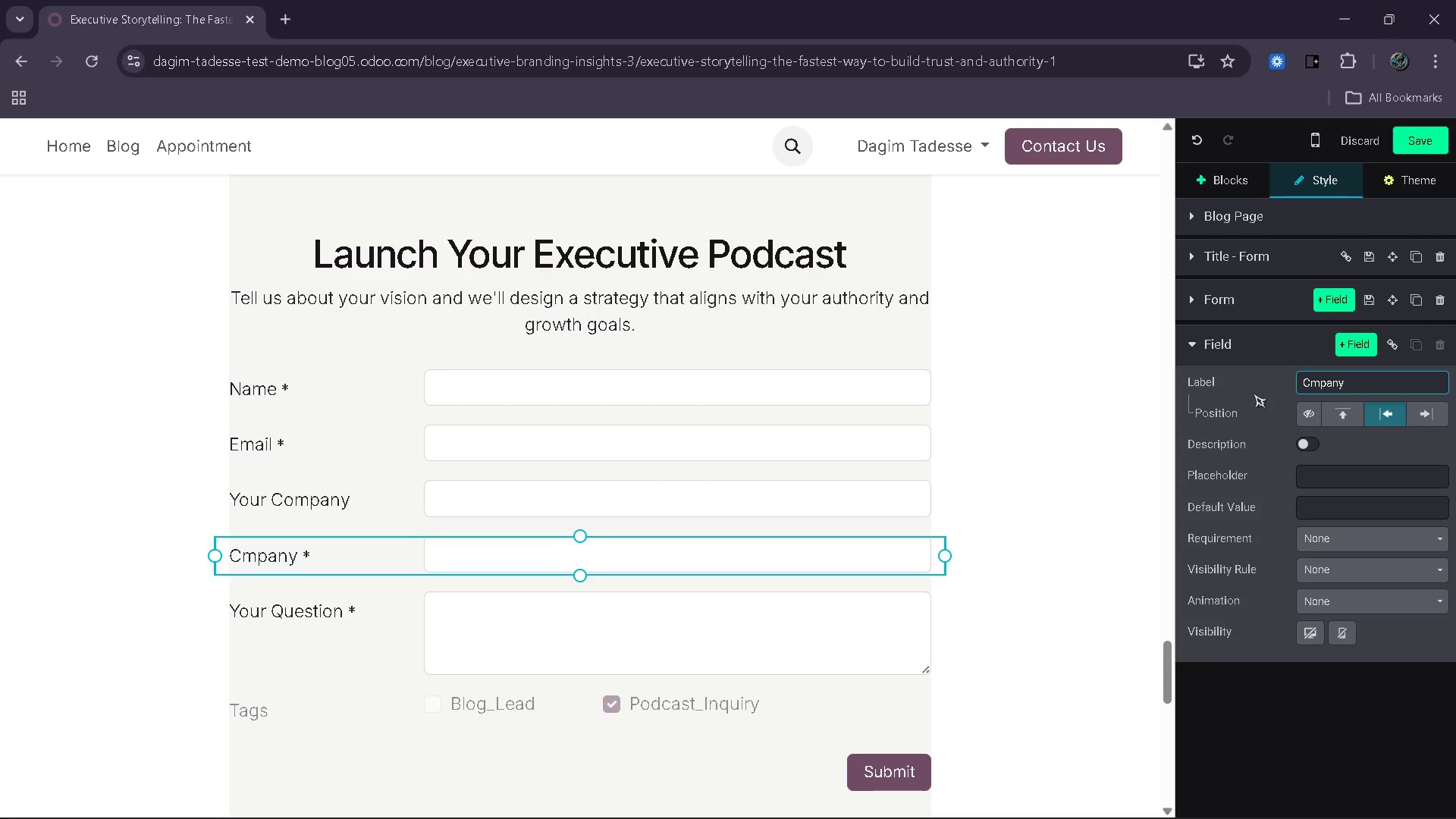 
key(O)
 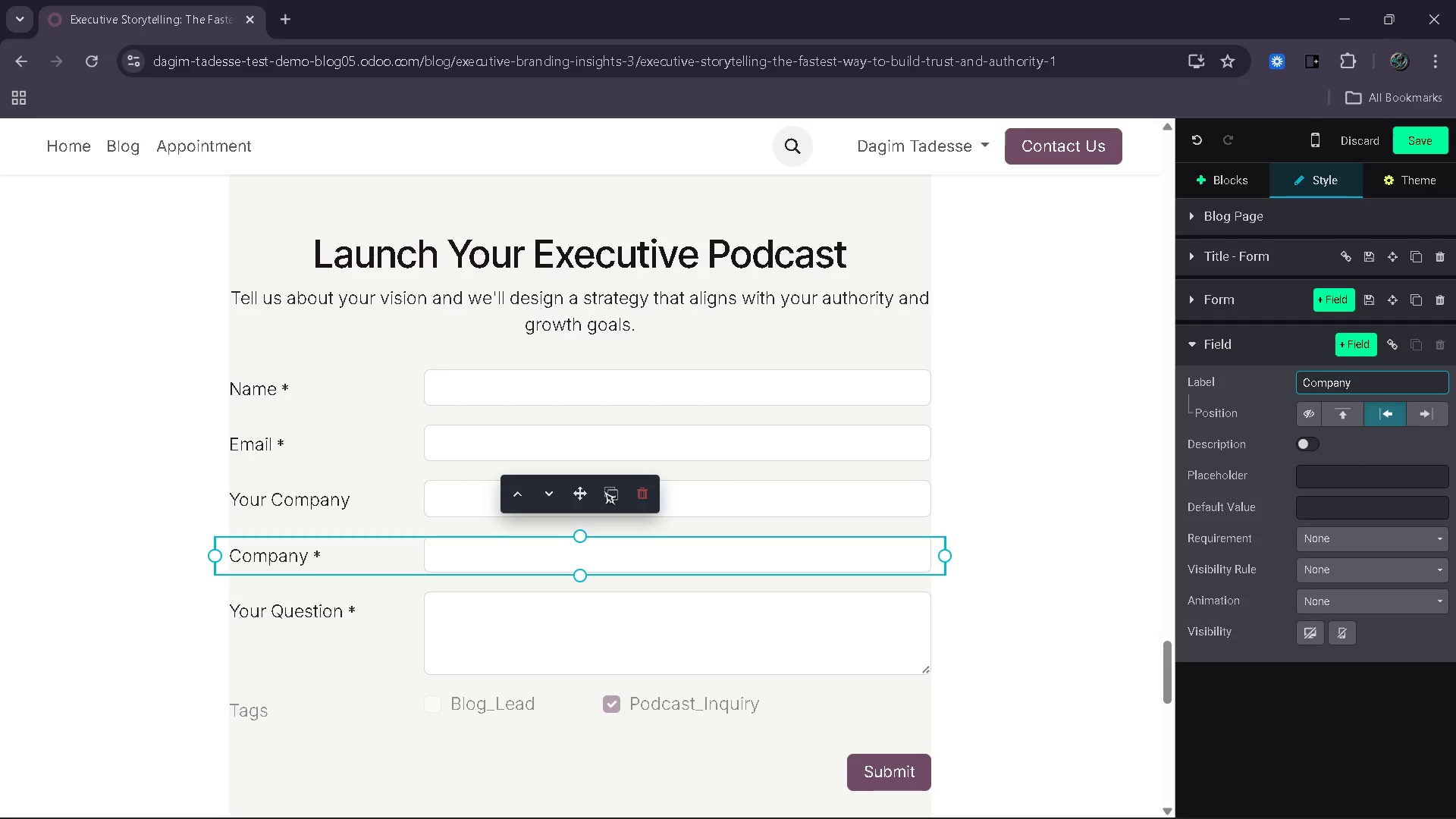 
left_click([377, 486])
 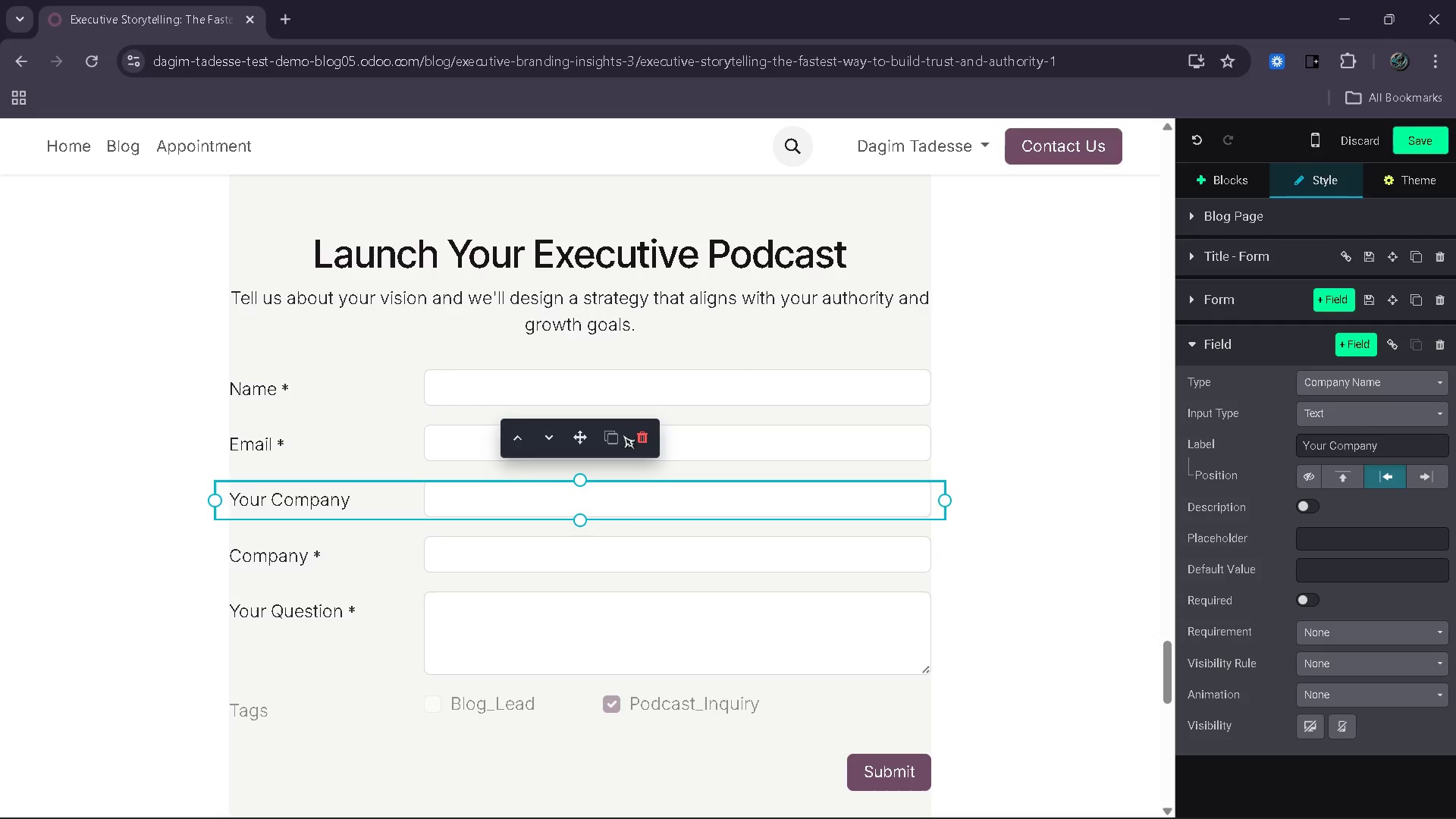 
left_click([636, 438])
 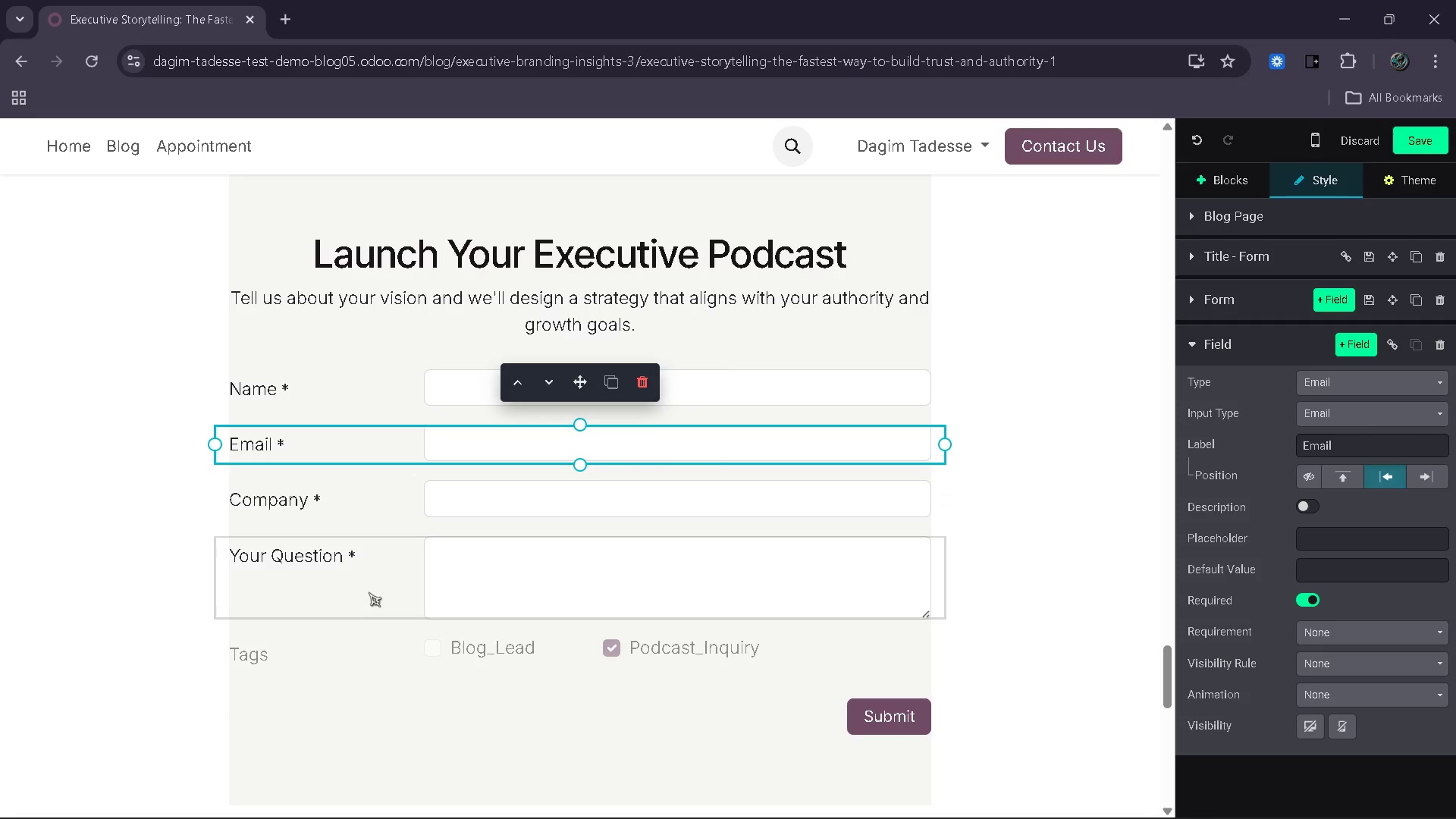 
left_click([378, 586])
 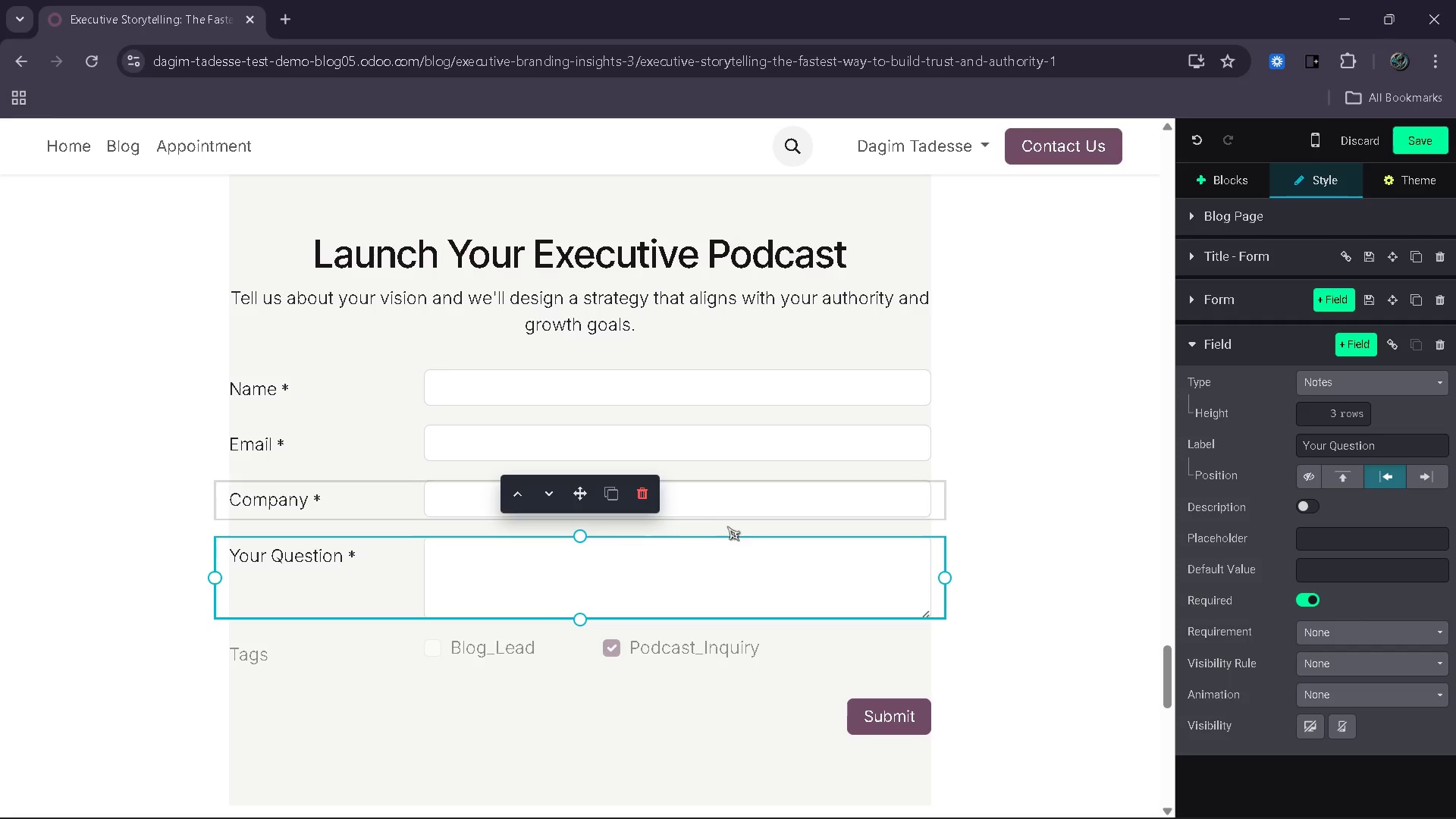 
left_click_drag(start_coordinate=[1389, 441], to_coordinate=[1247, 447])
 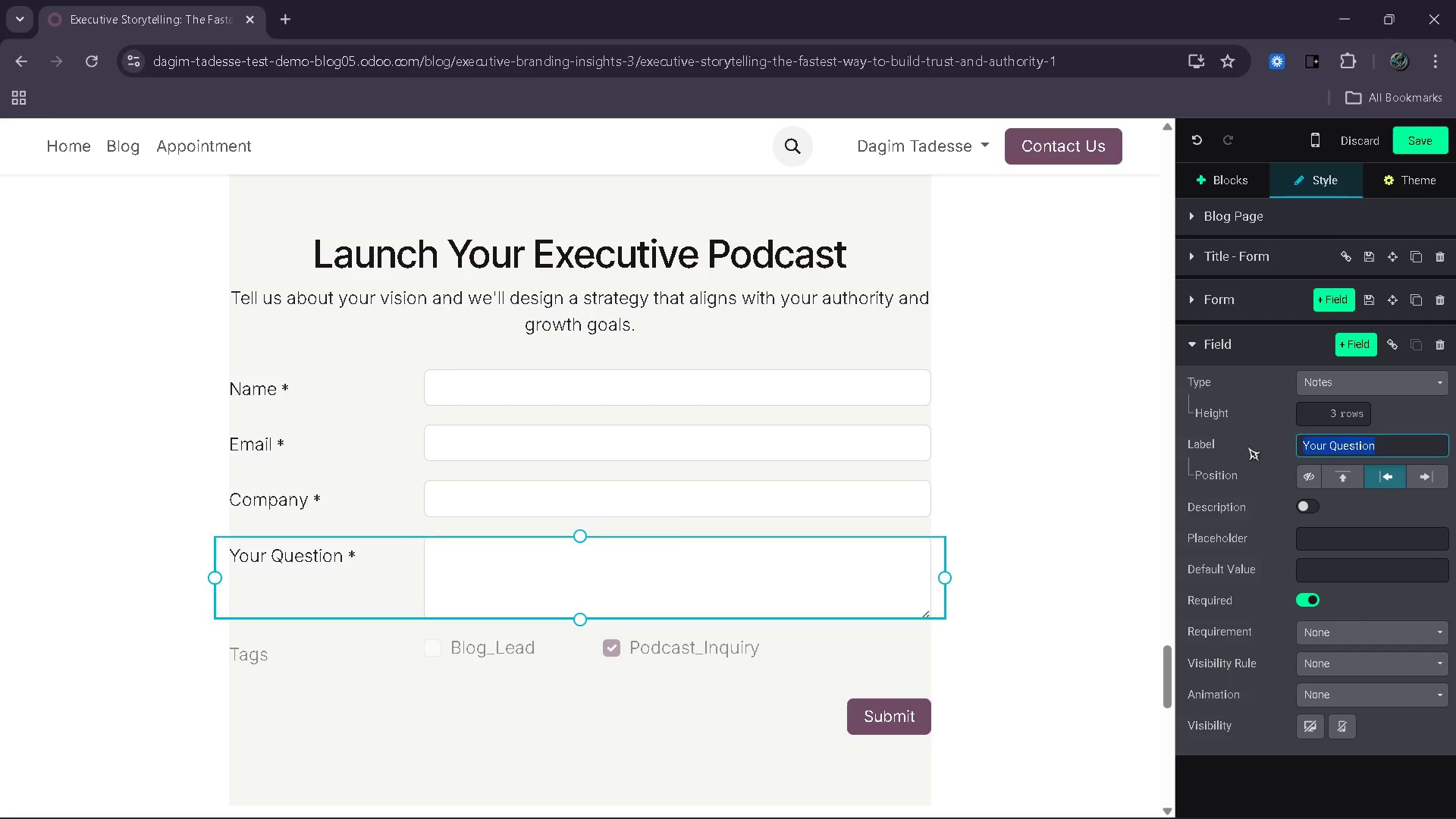 
type(Message)
 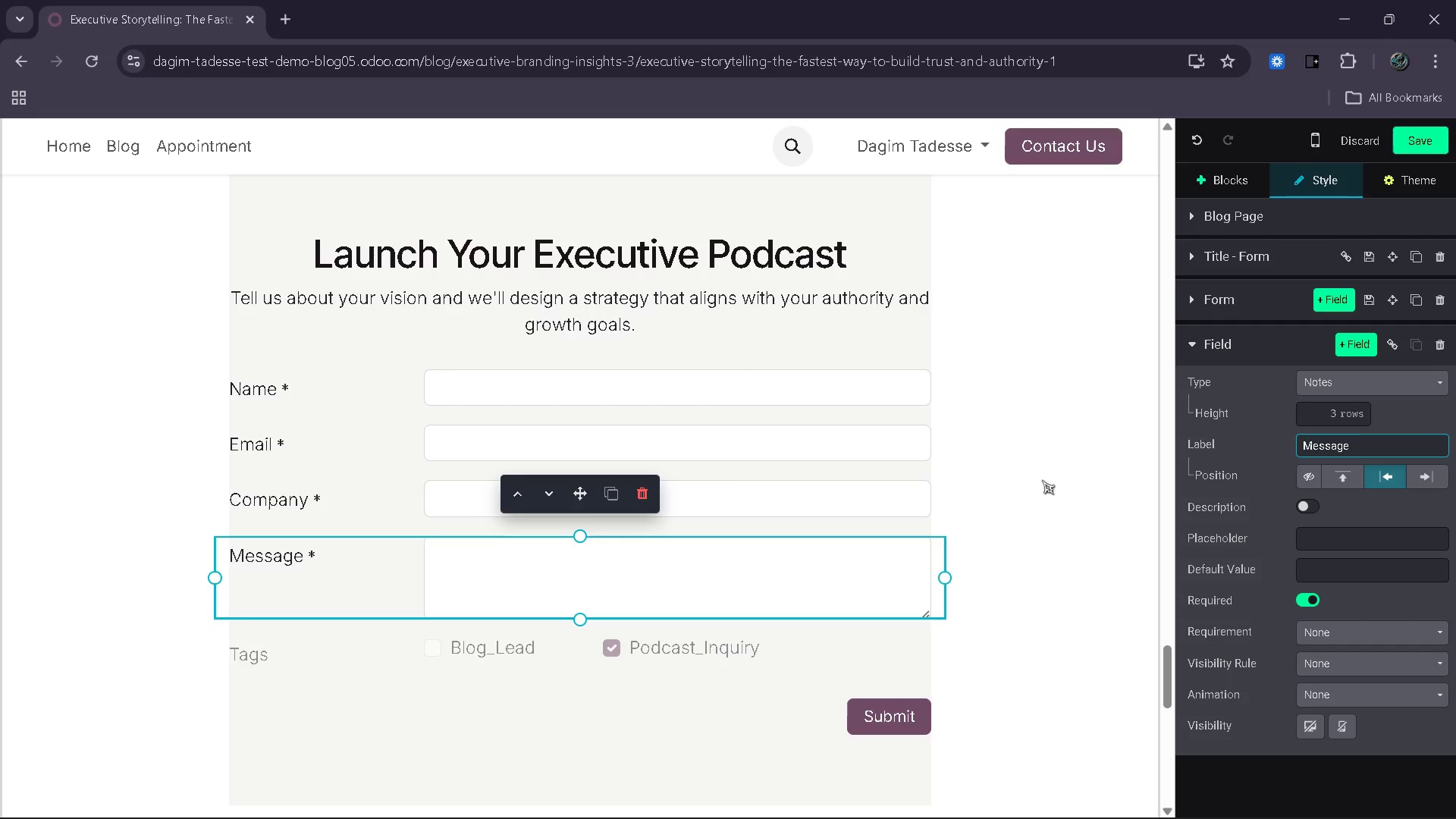 
wait(7.77)
 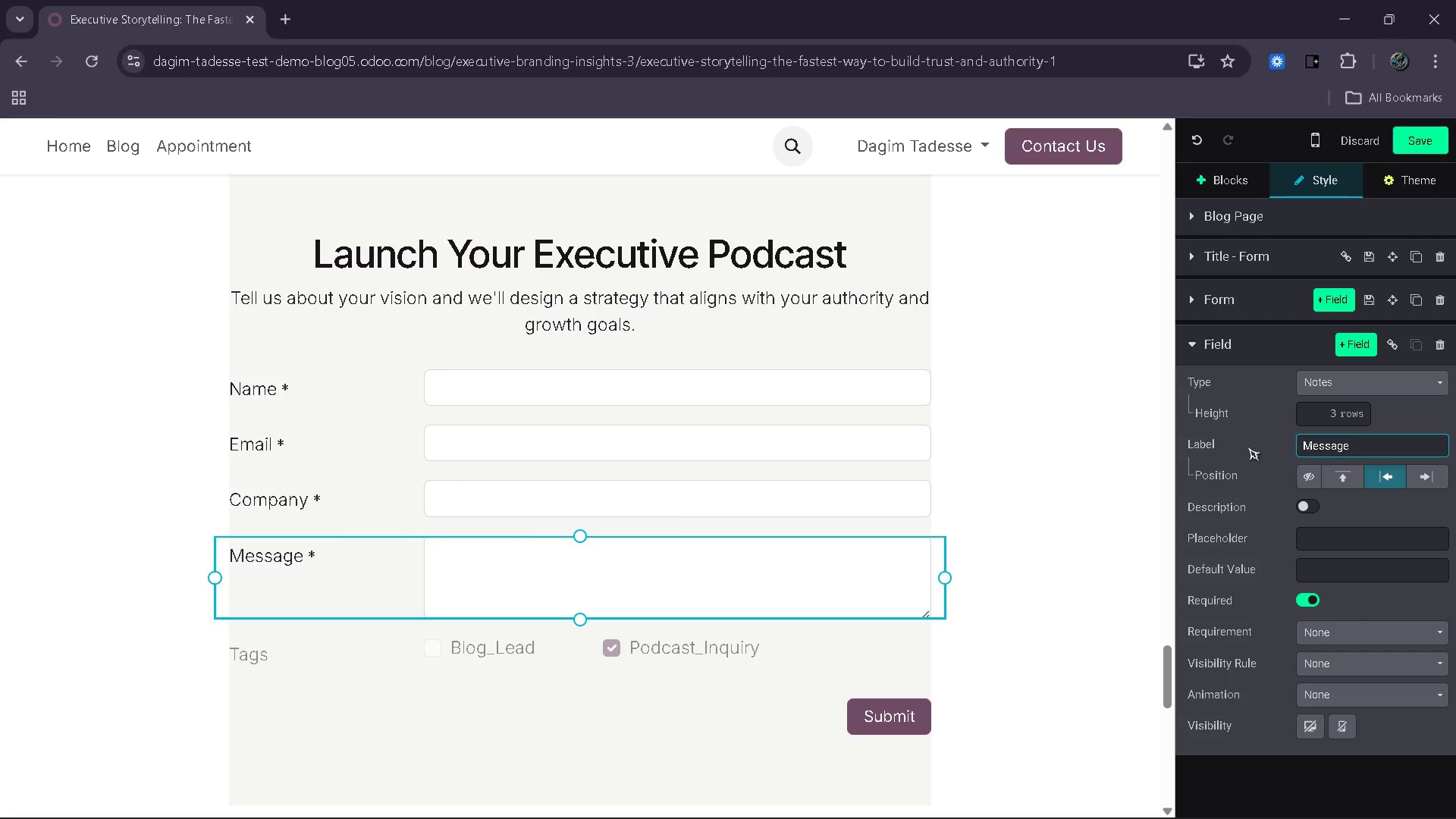 
left_click([1329, 540])
 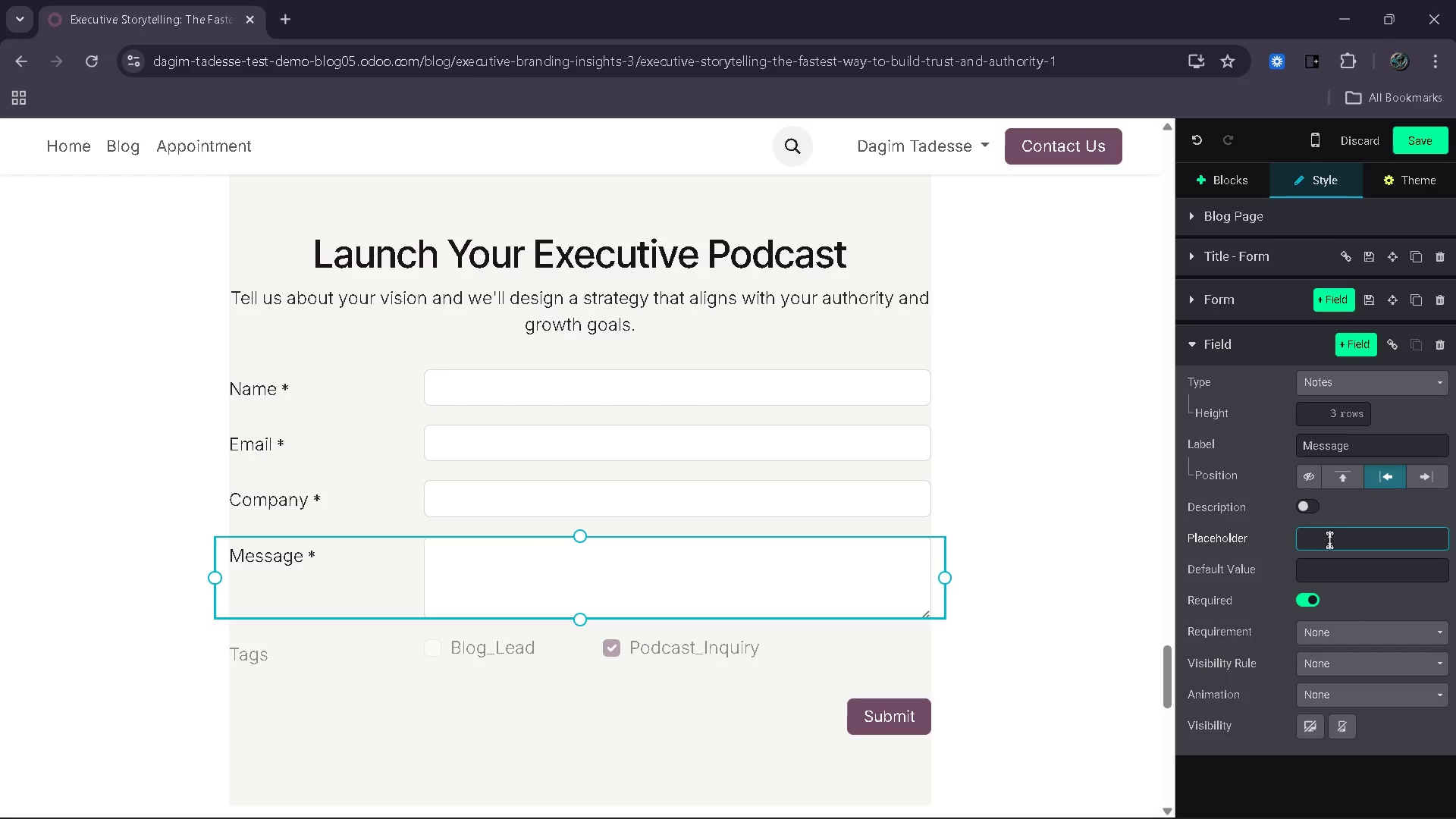 
type(Tekl)
key(Backspace)
key(Backspace)
type(ll us your podcat=)
key(Backspace)
key(Backspace)
type(st vision)
 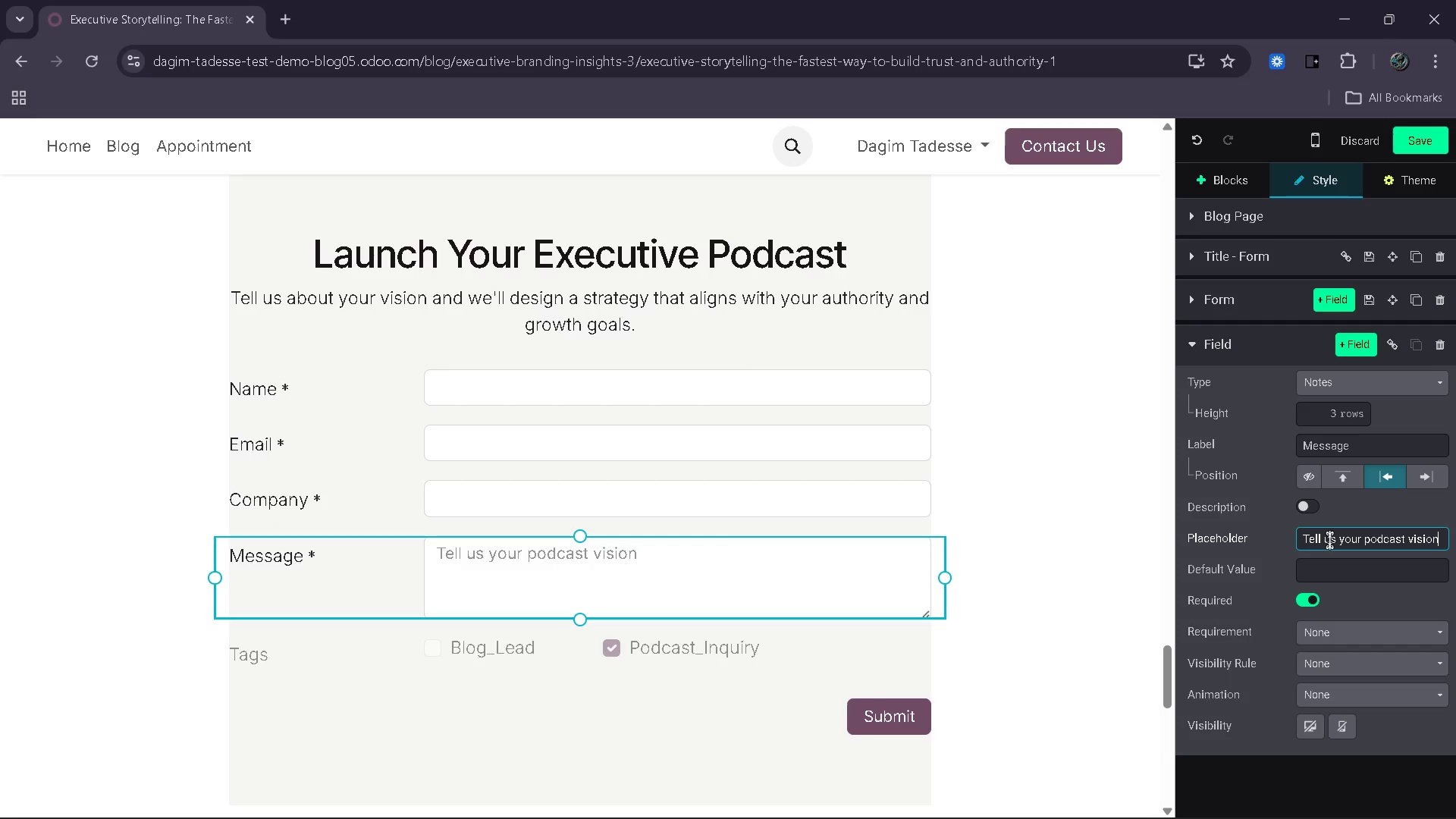 
wait(8.17)
 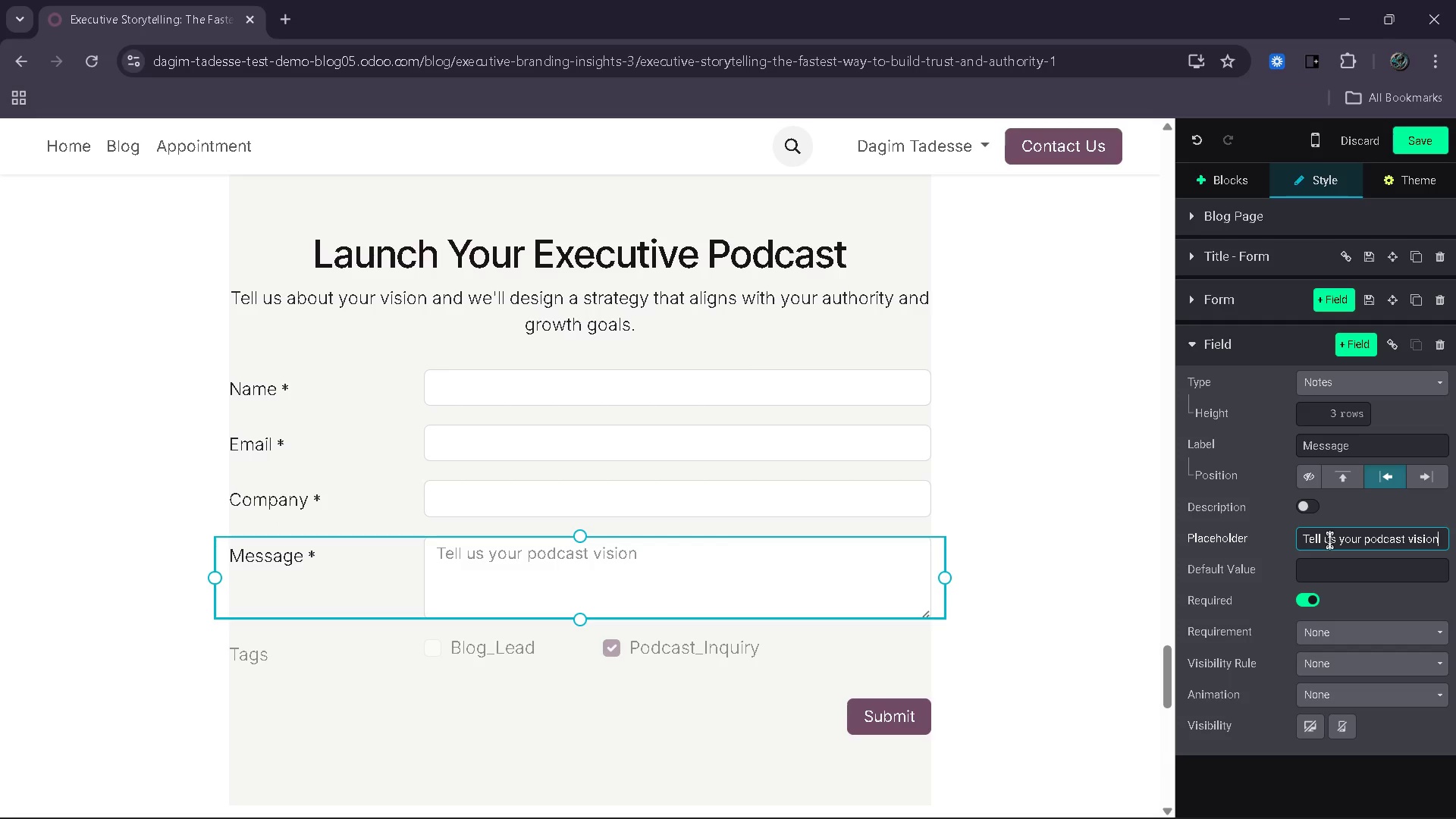 
left_click([1410, 139])
 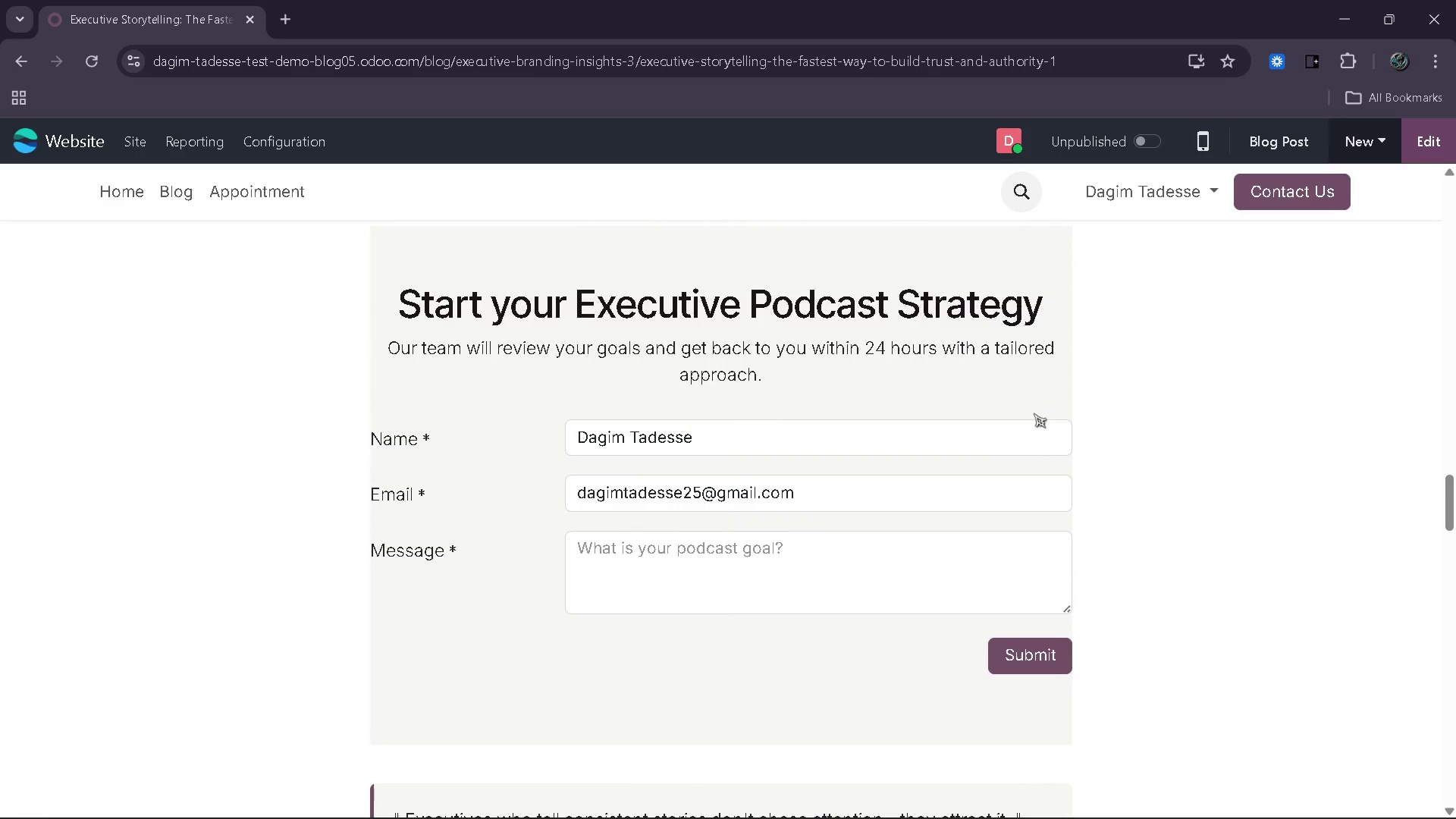 
wait(20.44)
 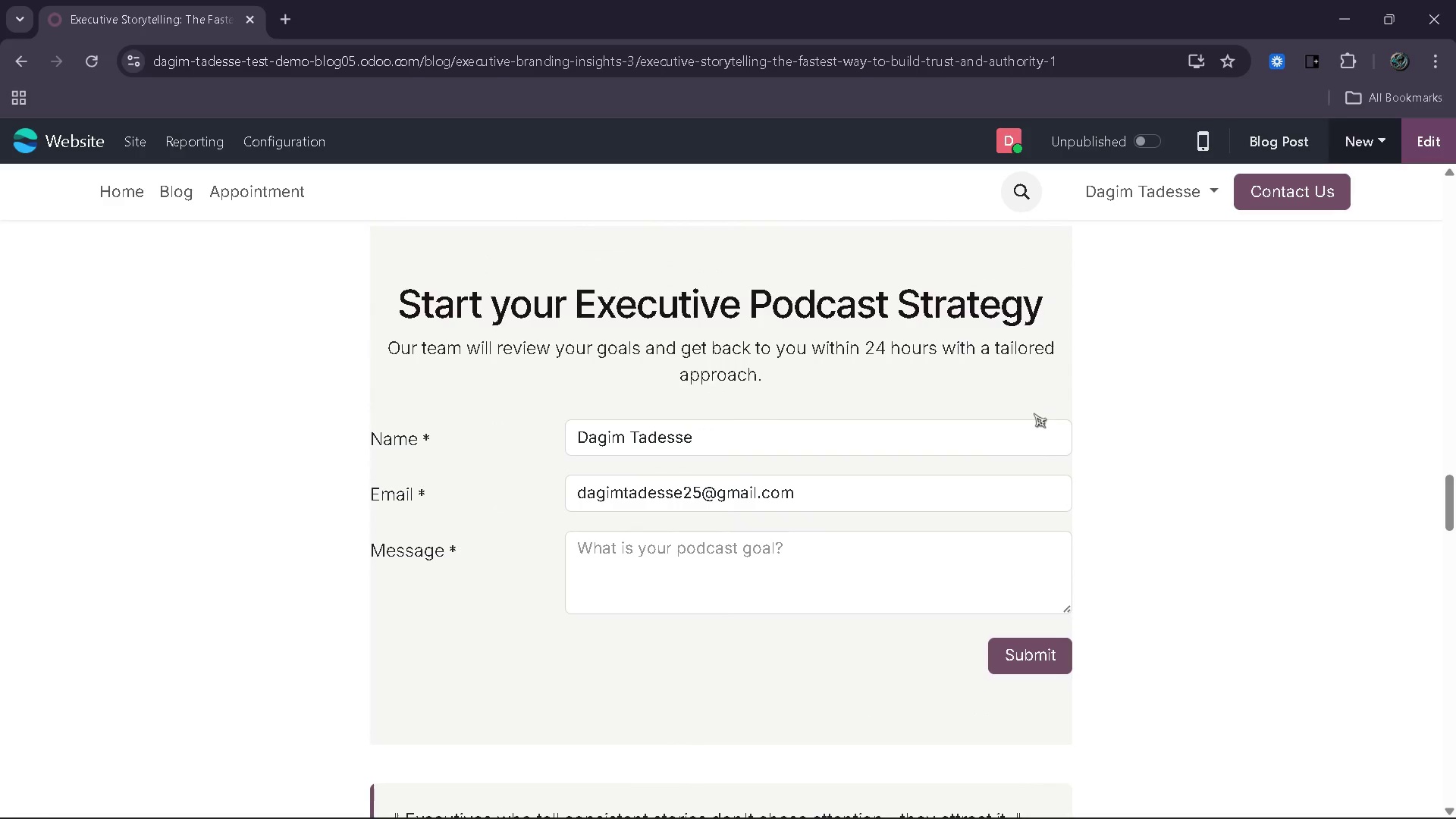 
left_click([1410, 143])
 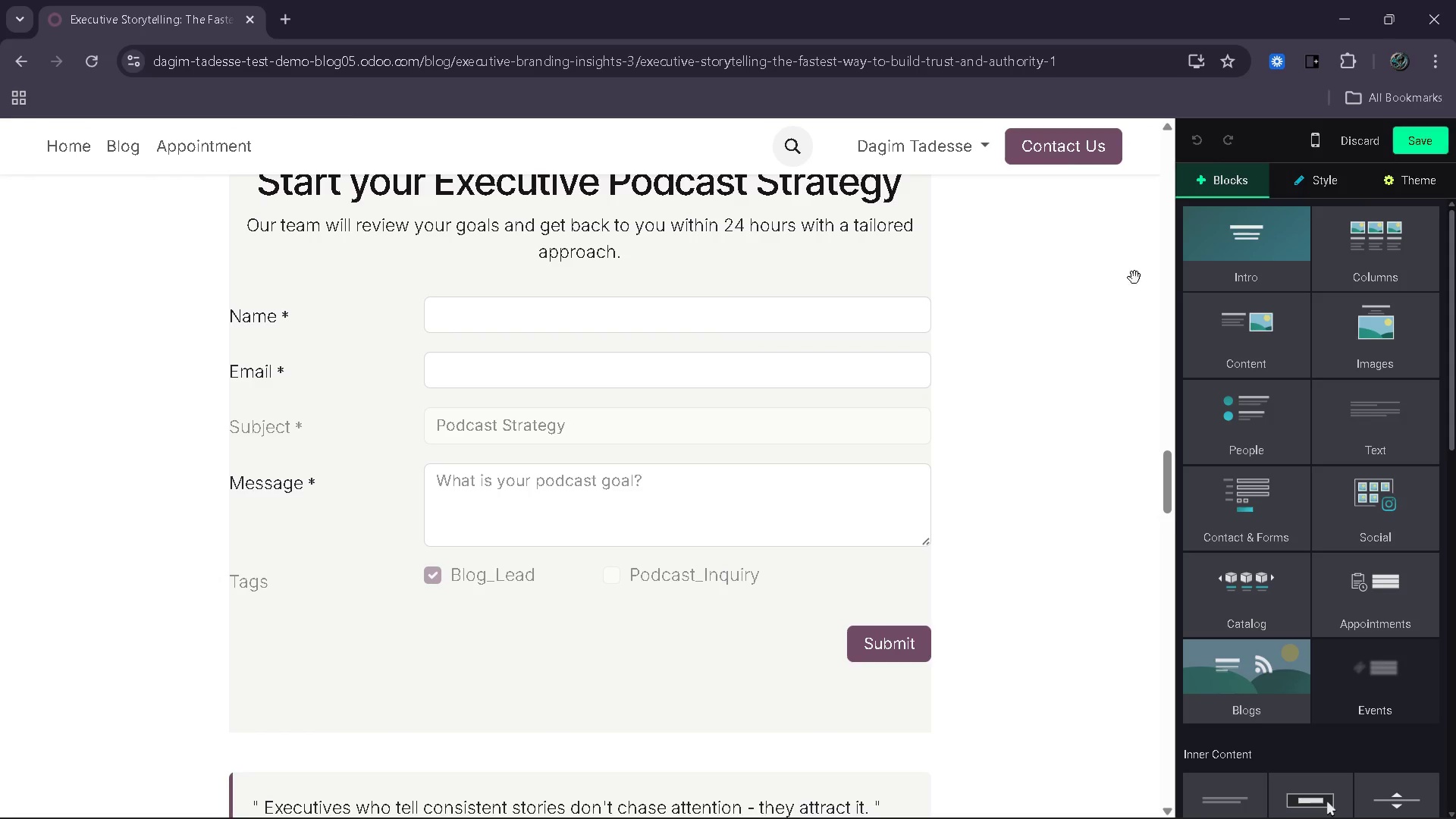 
left_click([657, 310])
 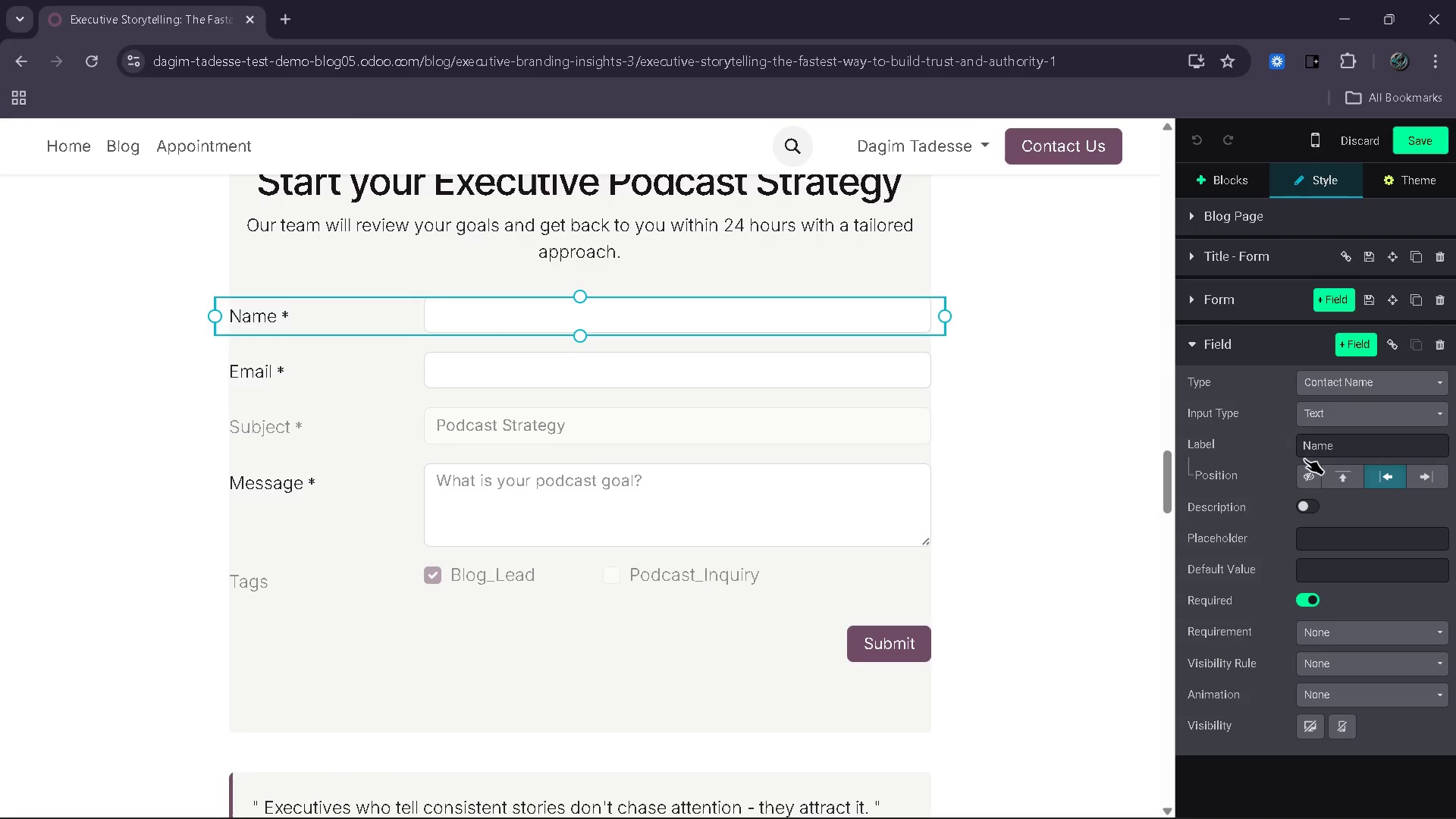 
left_click([1303, 444])
 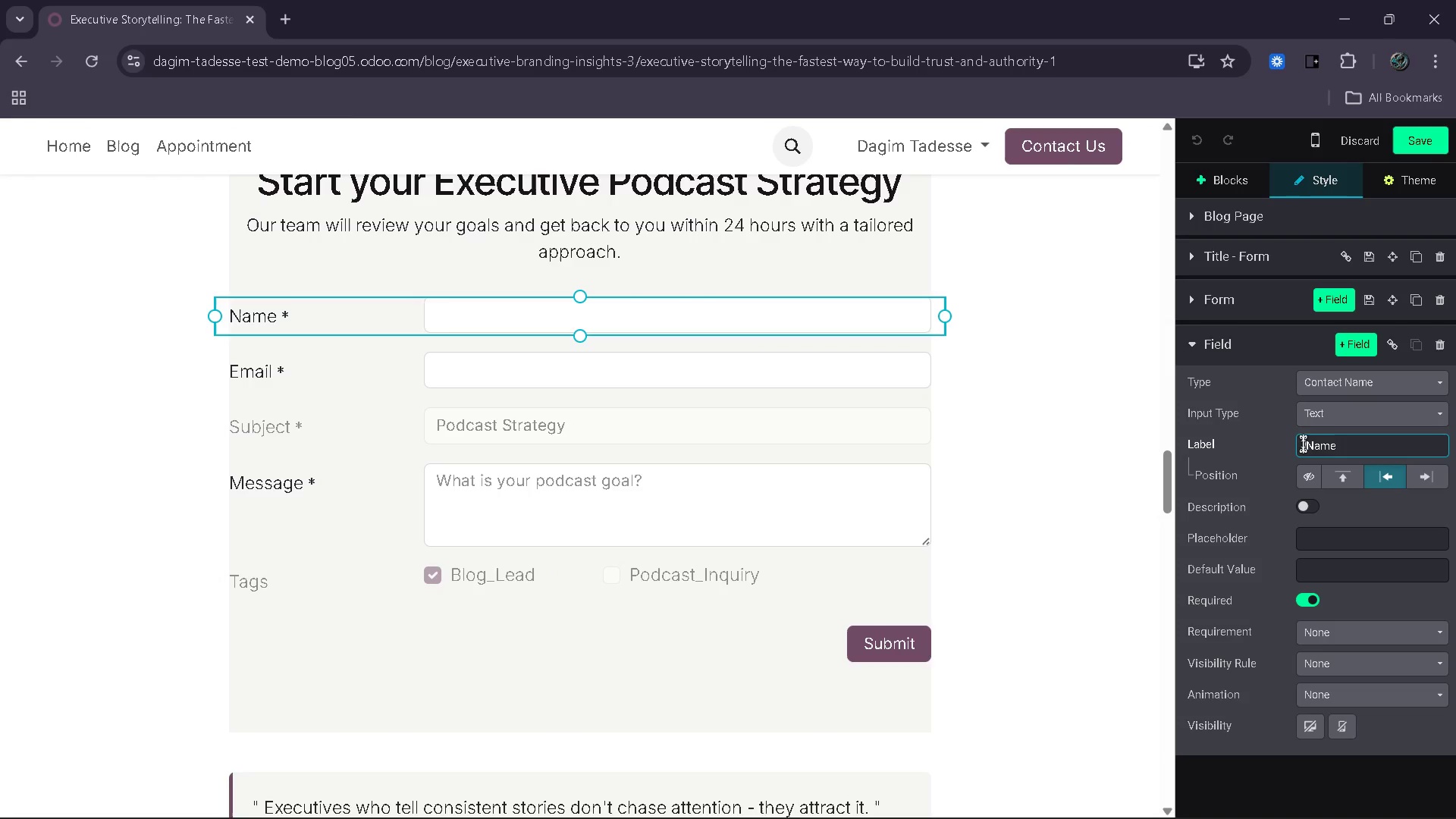 
key(Space)
 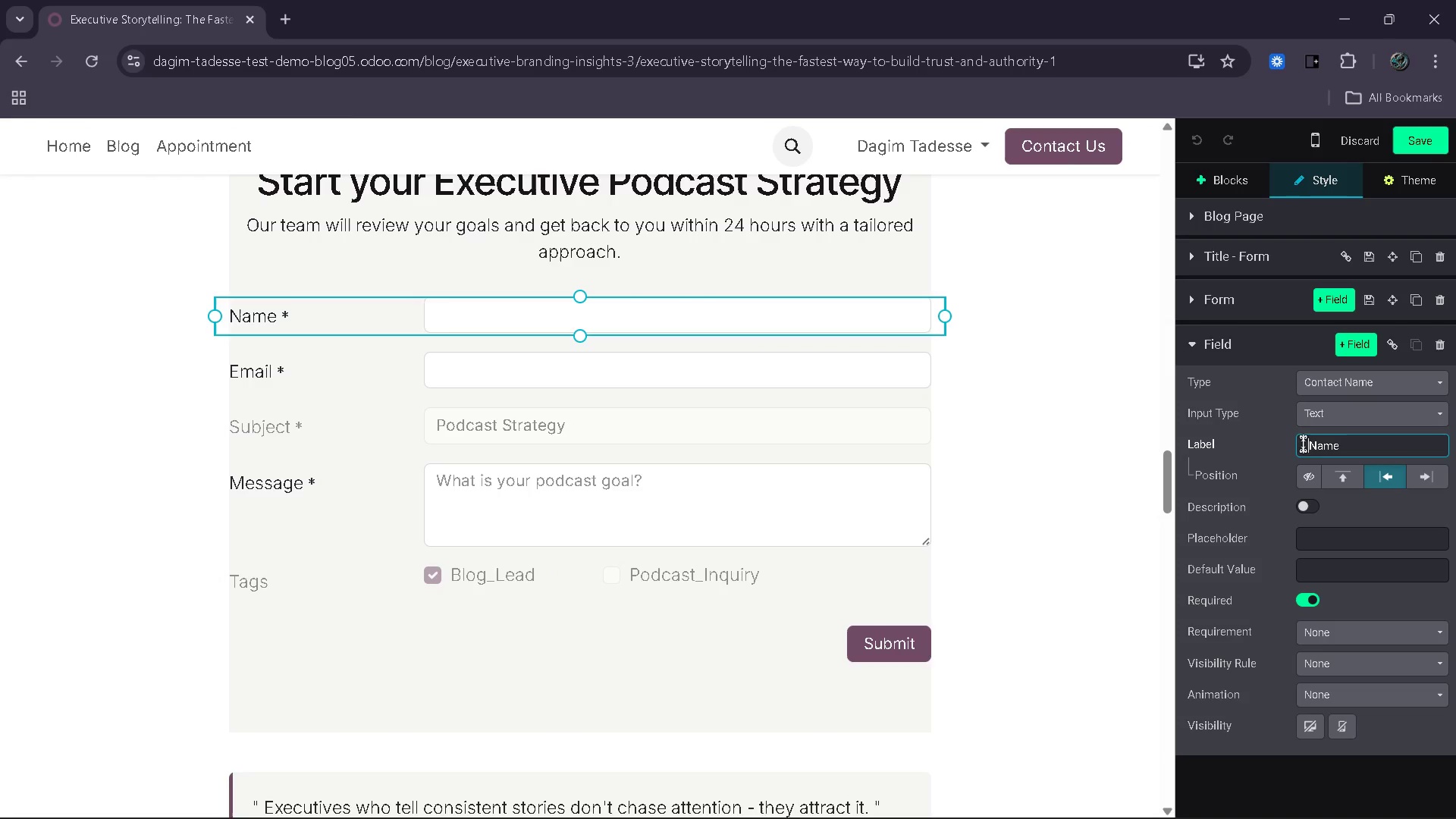 
key(Space)
 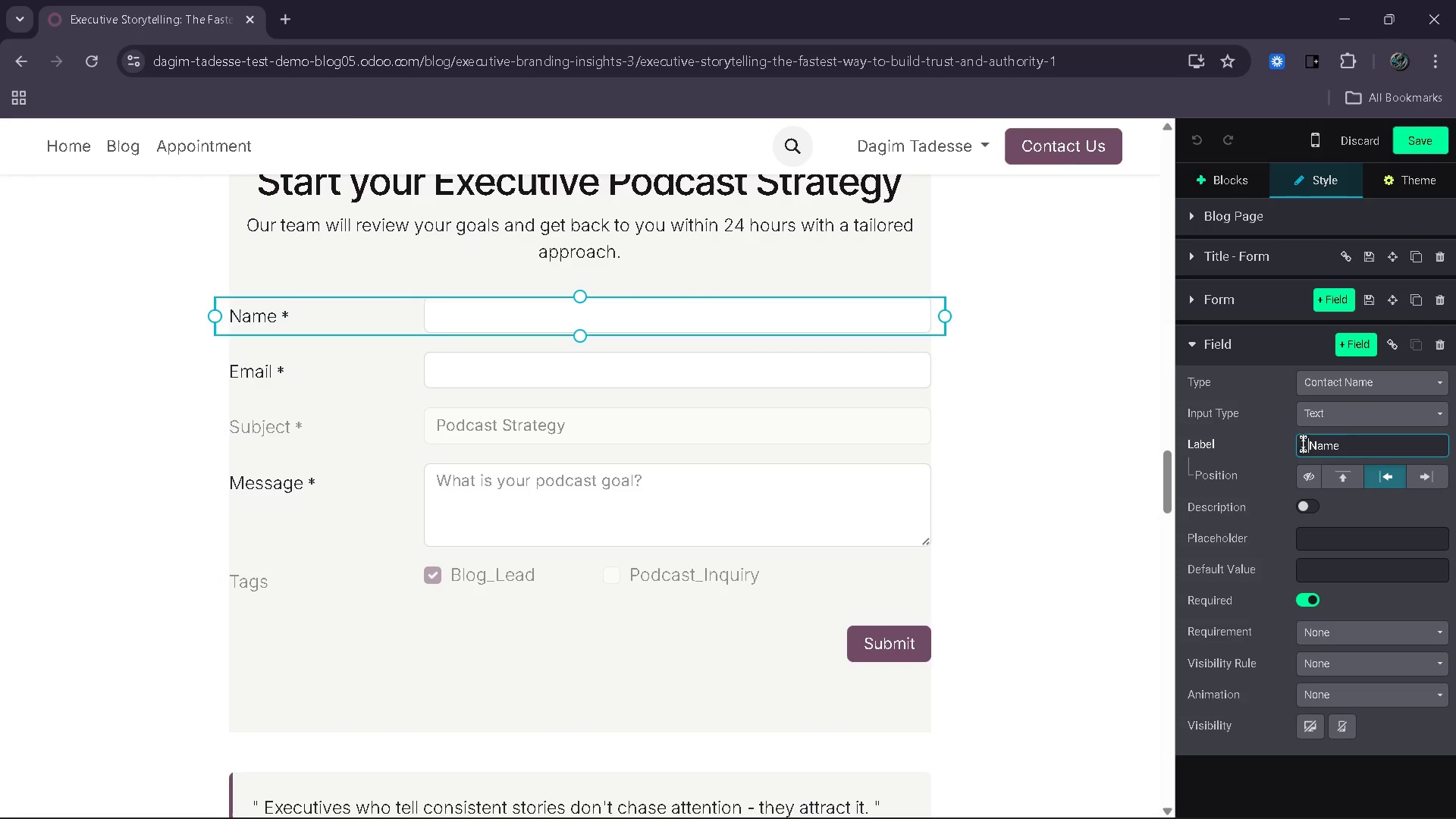 
key(Space)
 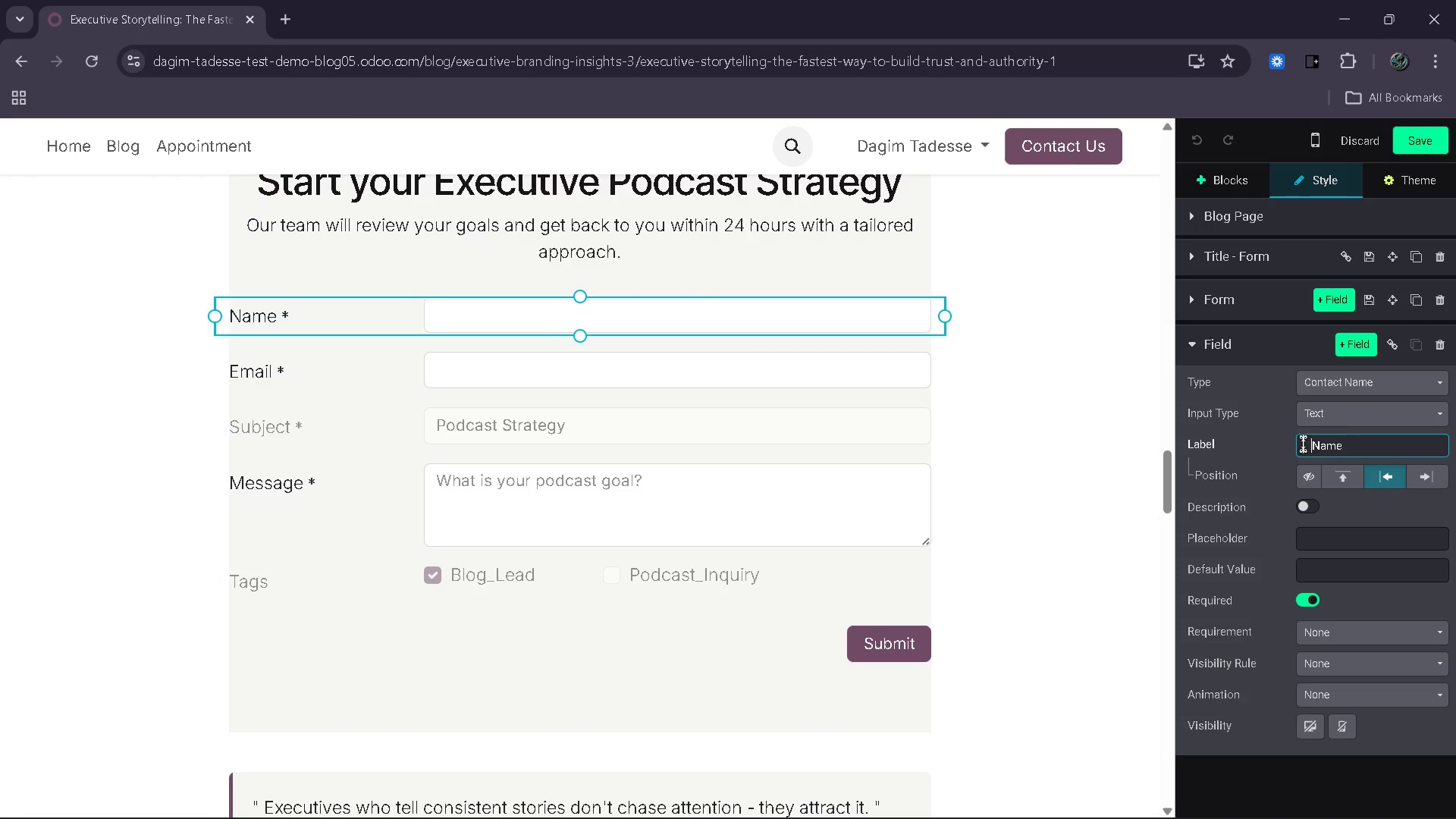 
key(Space)
 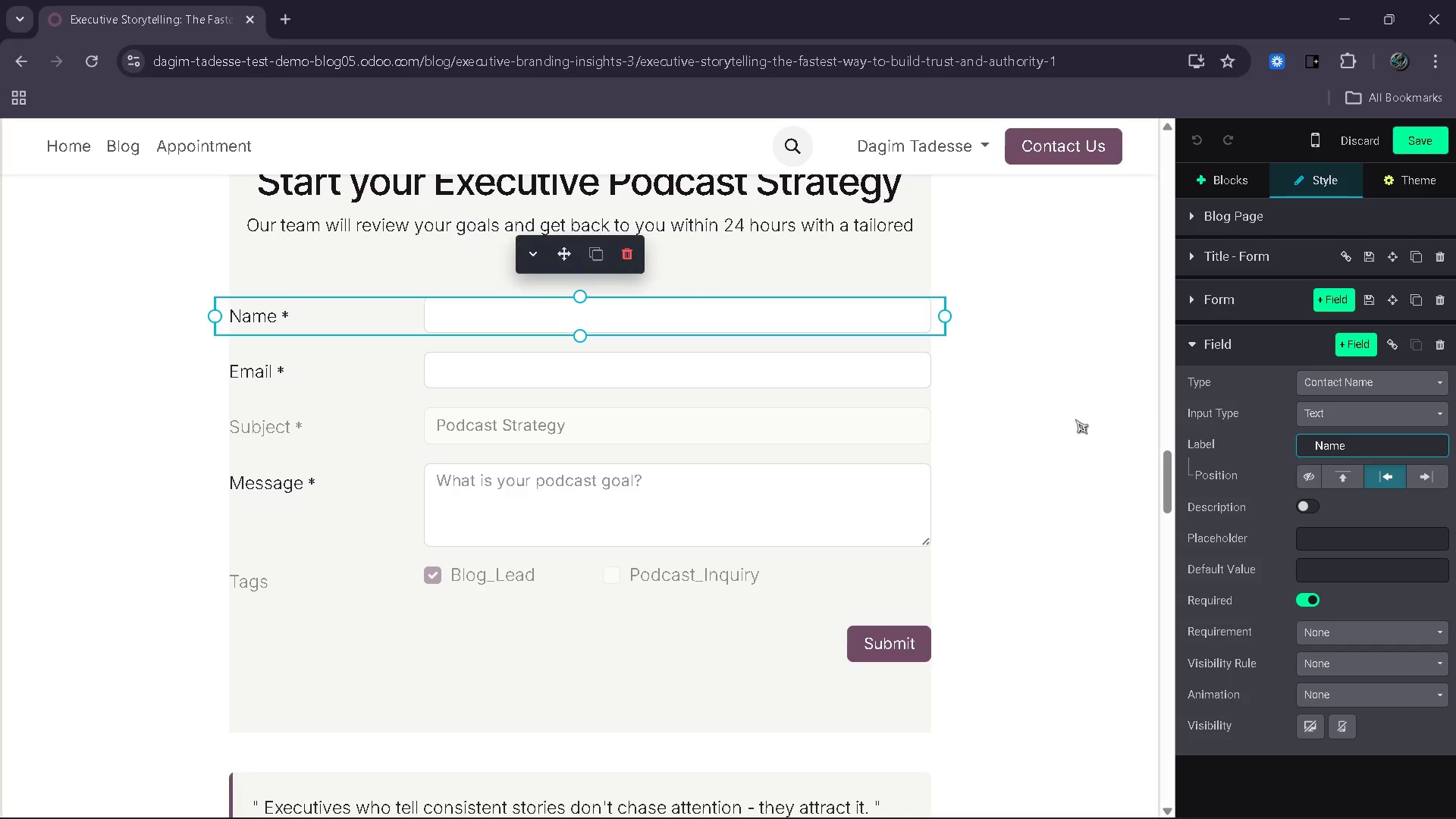 
left_click([1075, 419])
 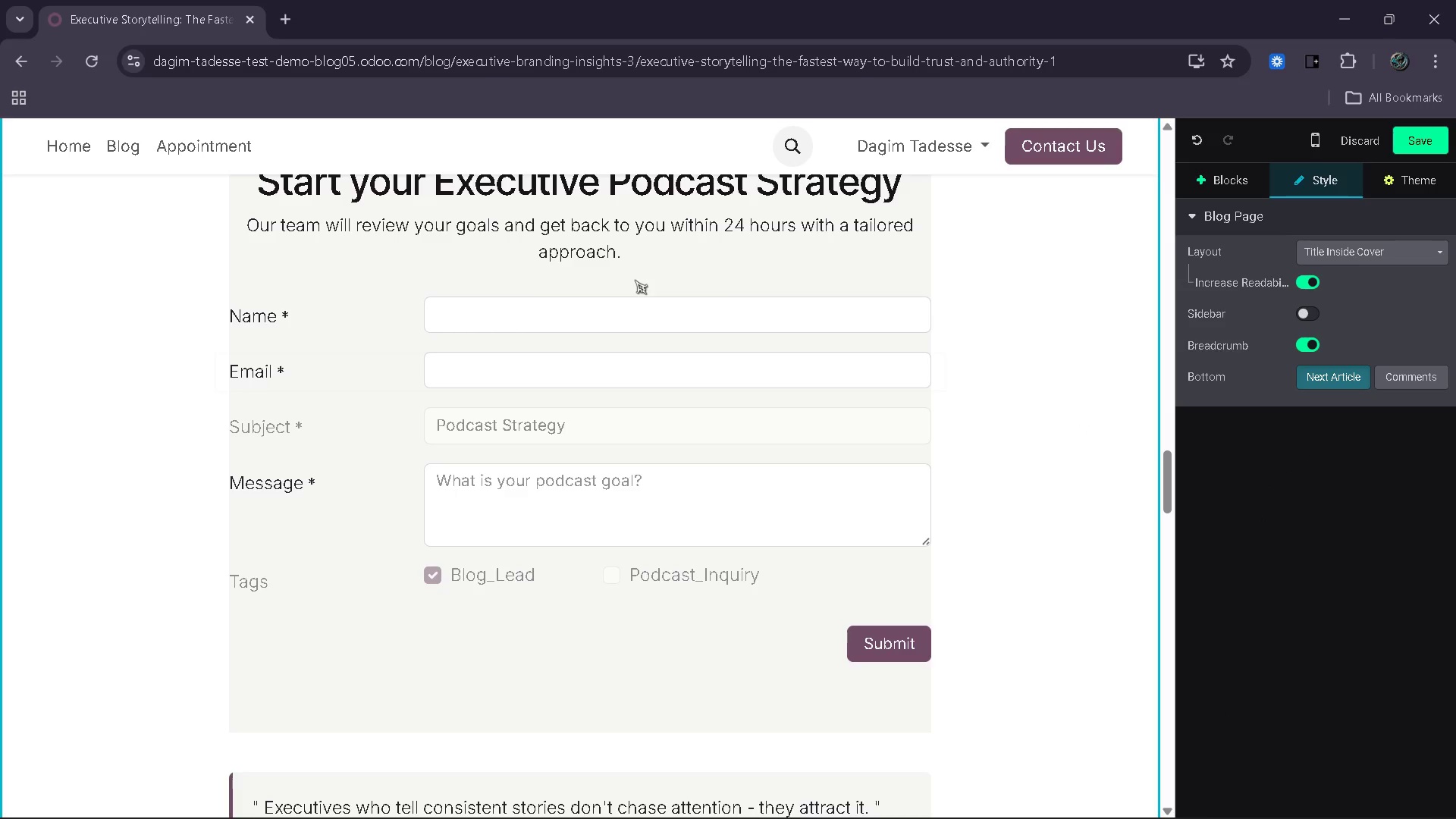 
left_click([385, 299])
 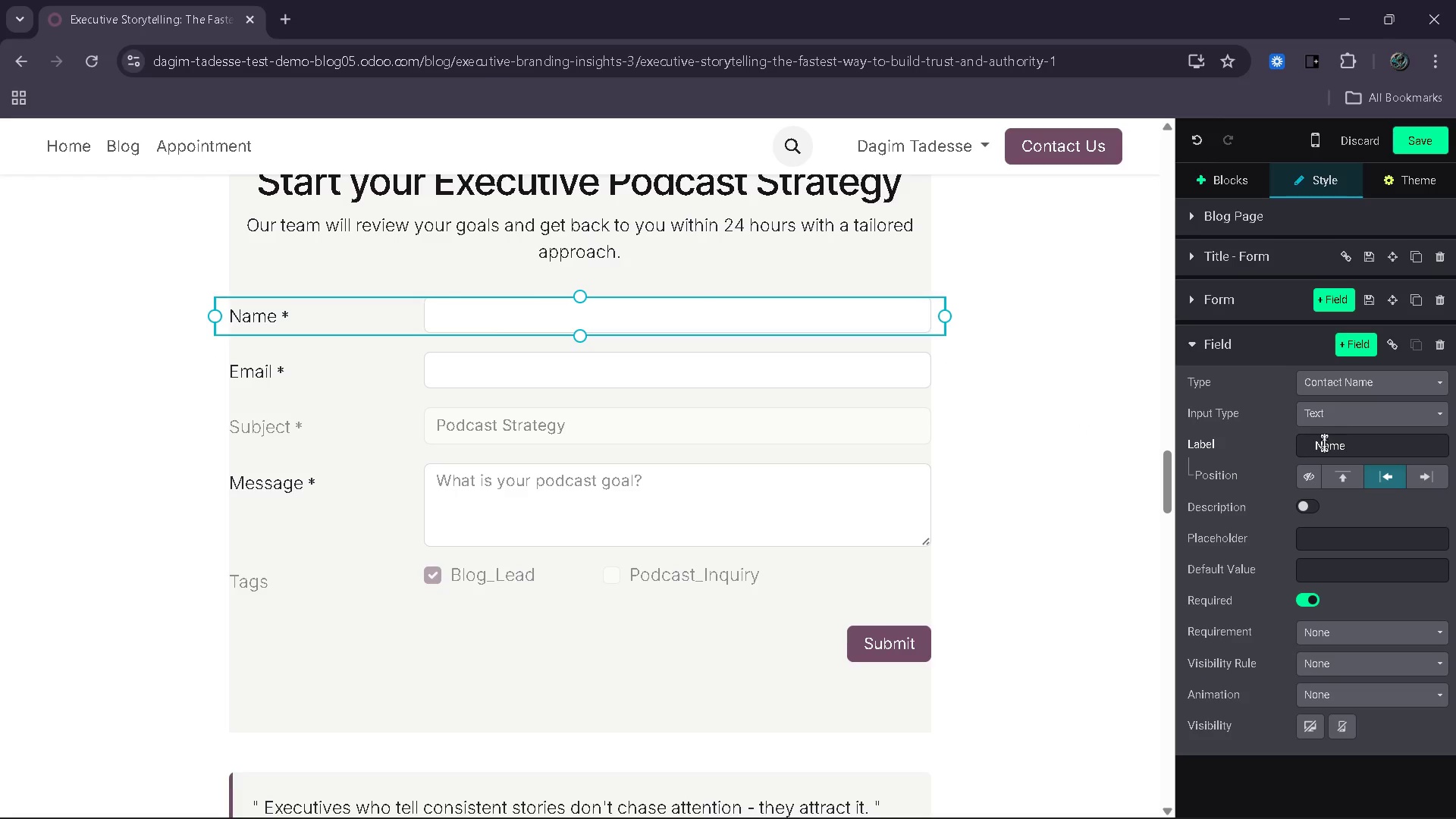 
left_click([1316, 447])
 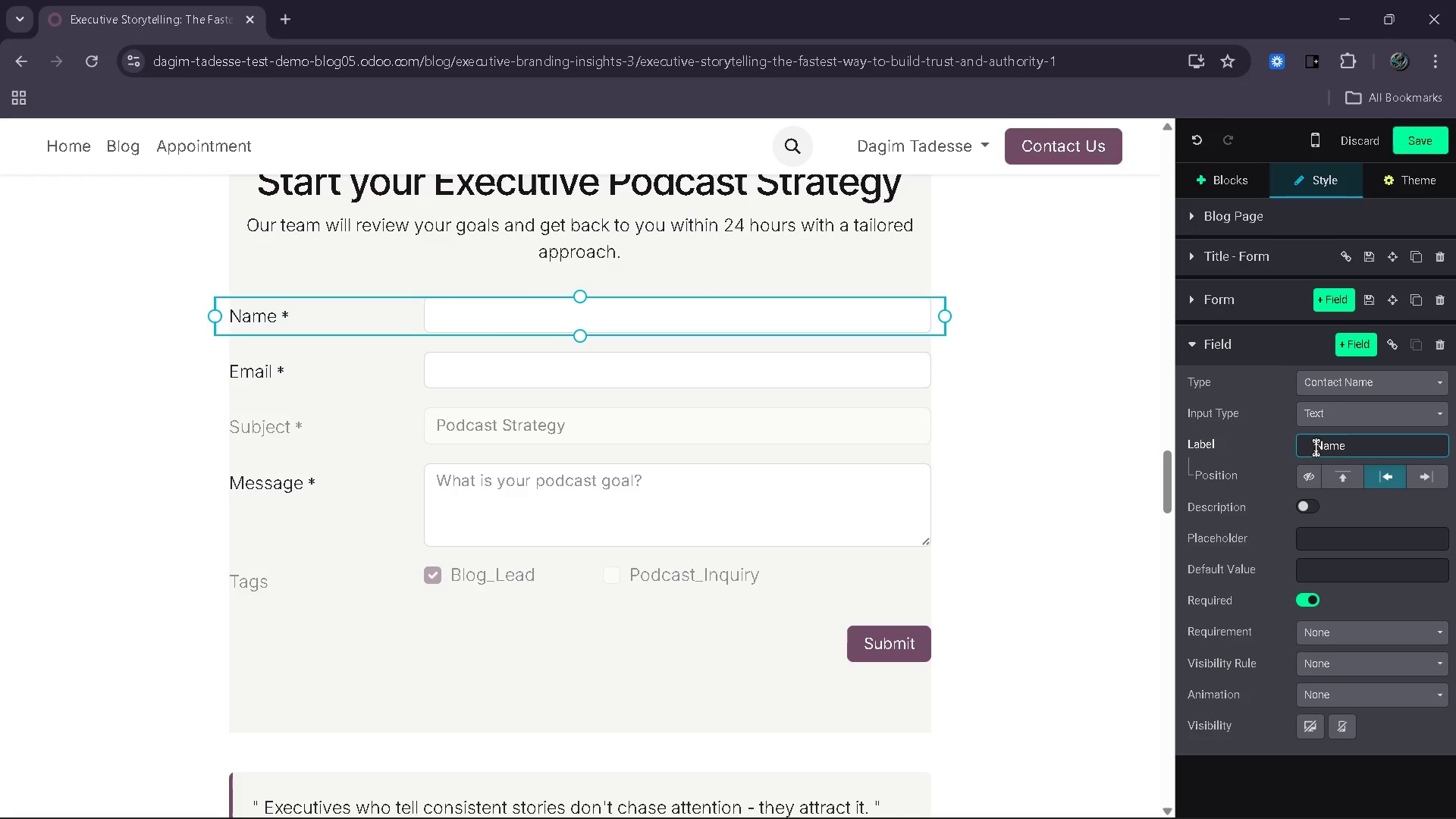 
key(Backspace)
 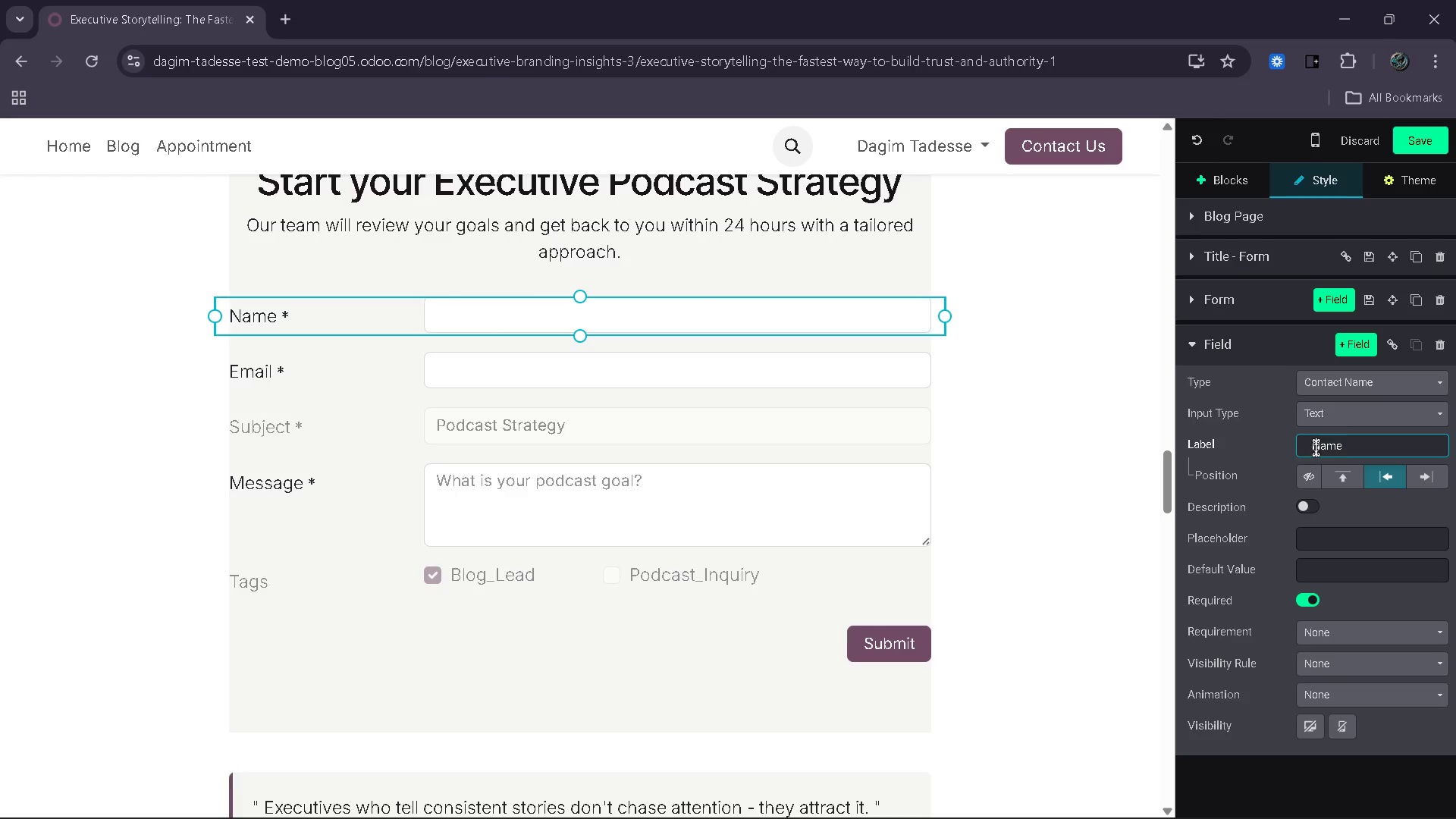 
key(Backspace)
 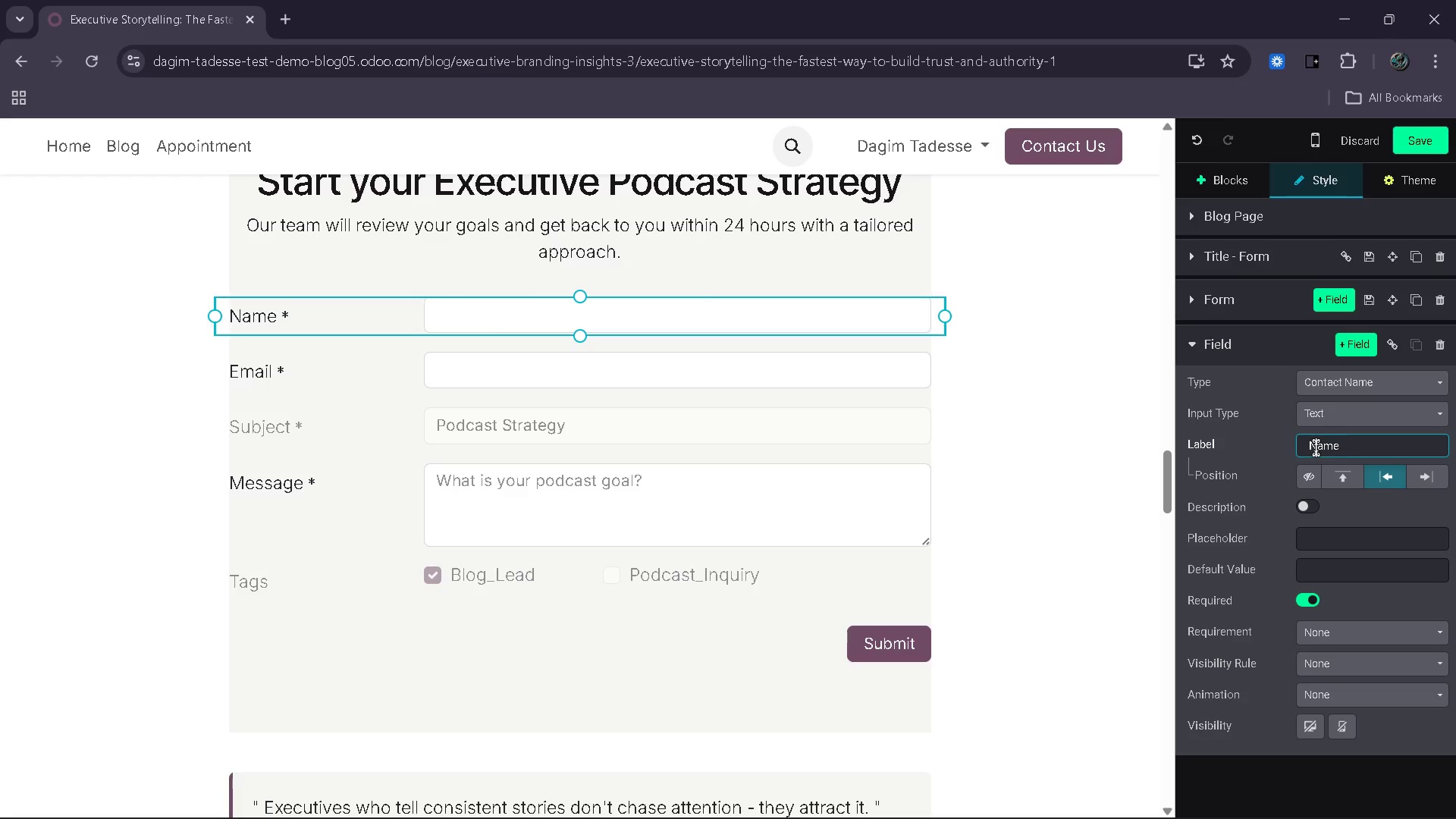 
key(Backspace)
 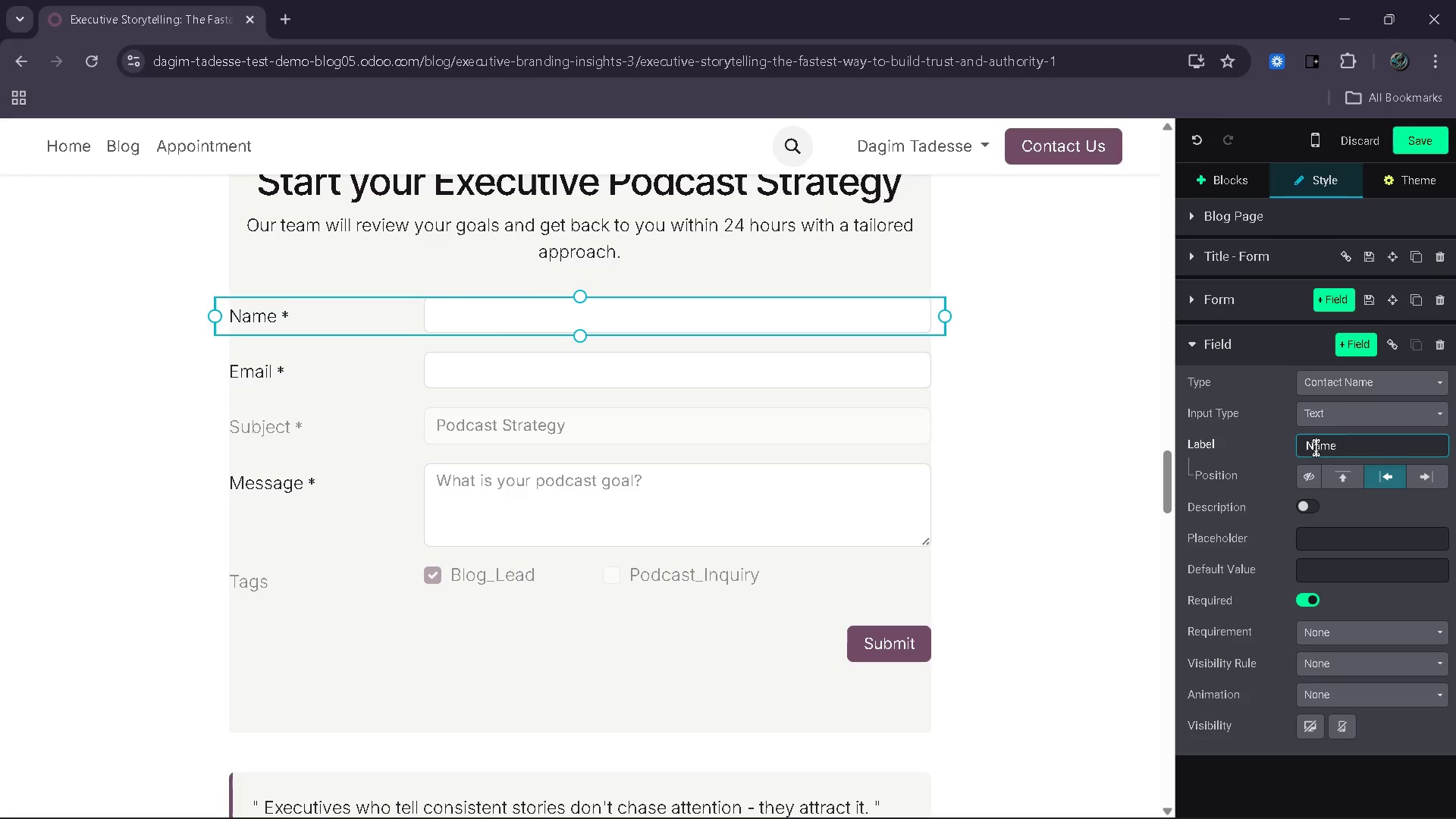 
key(Backspace)
 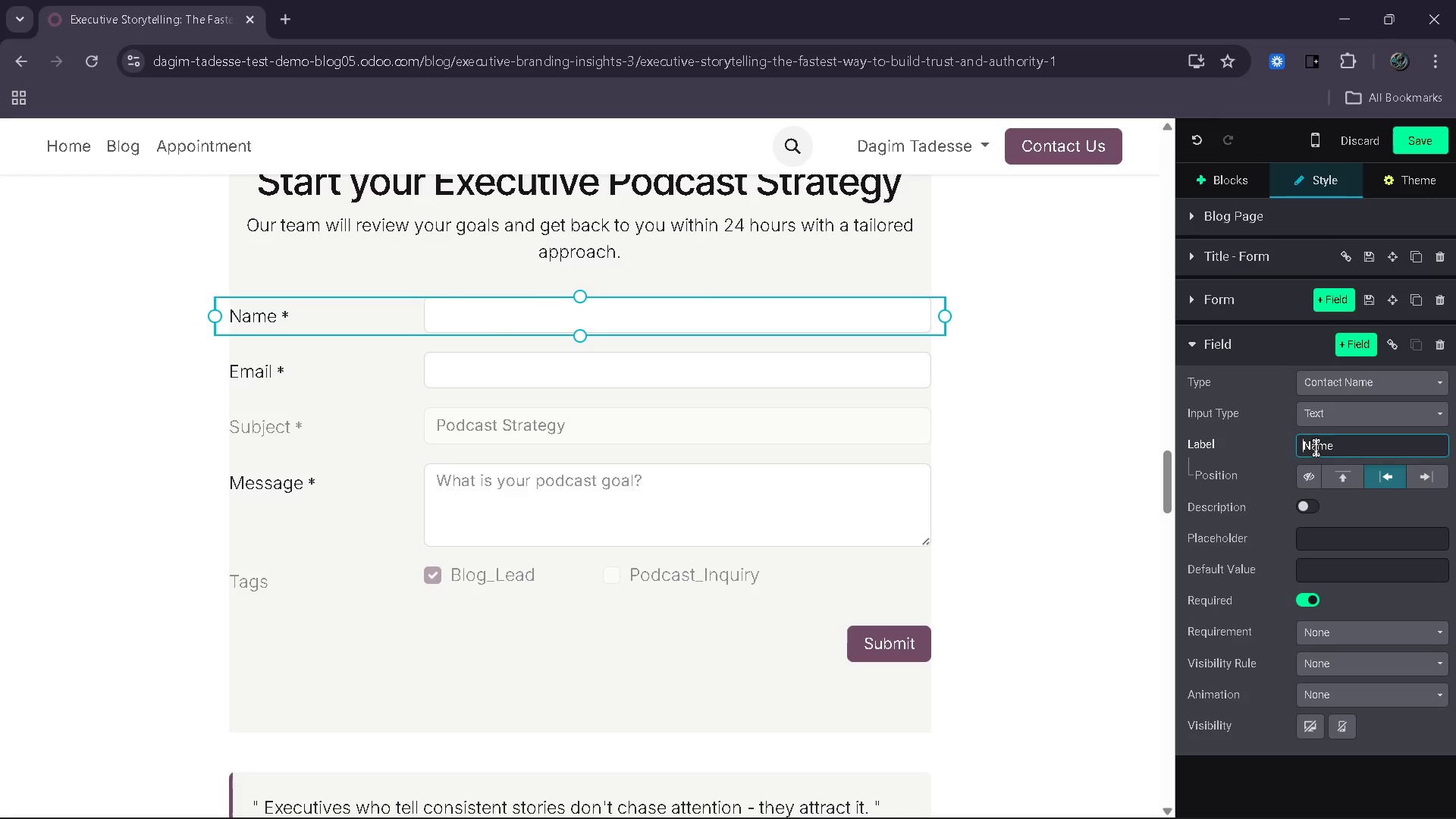 
key(Backspace)
 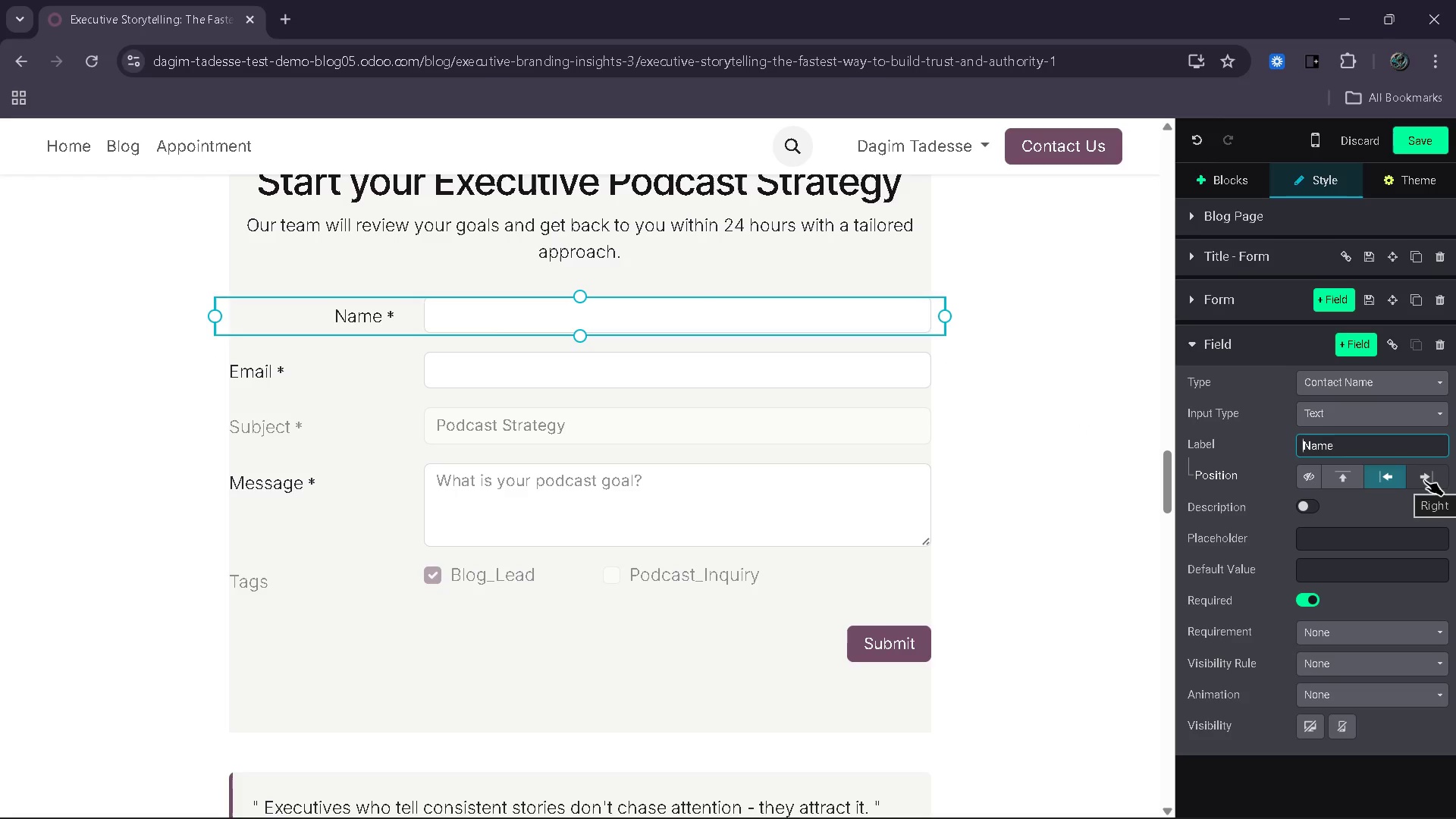 
left_click([1422, 480])
 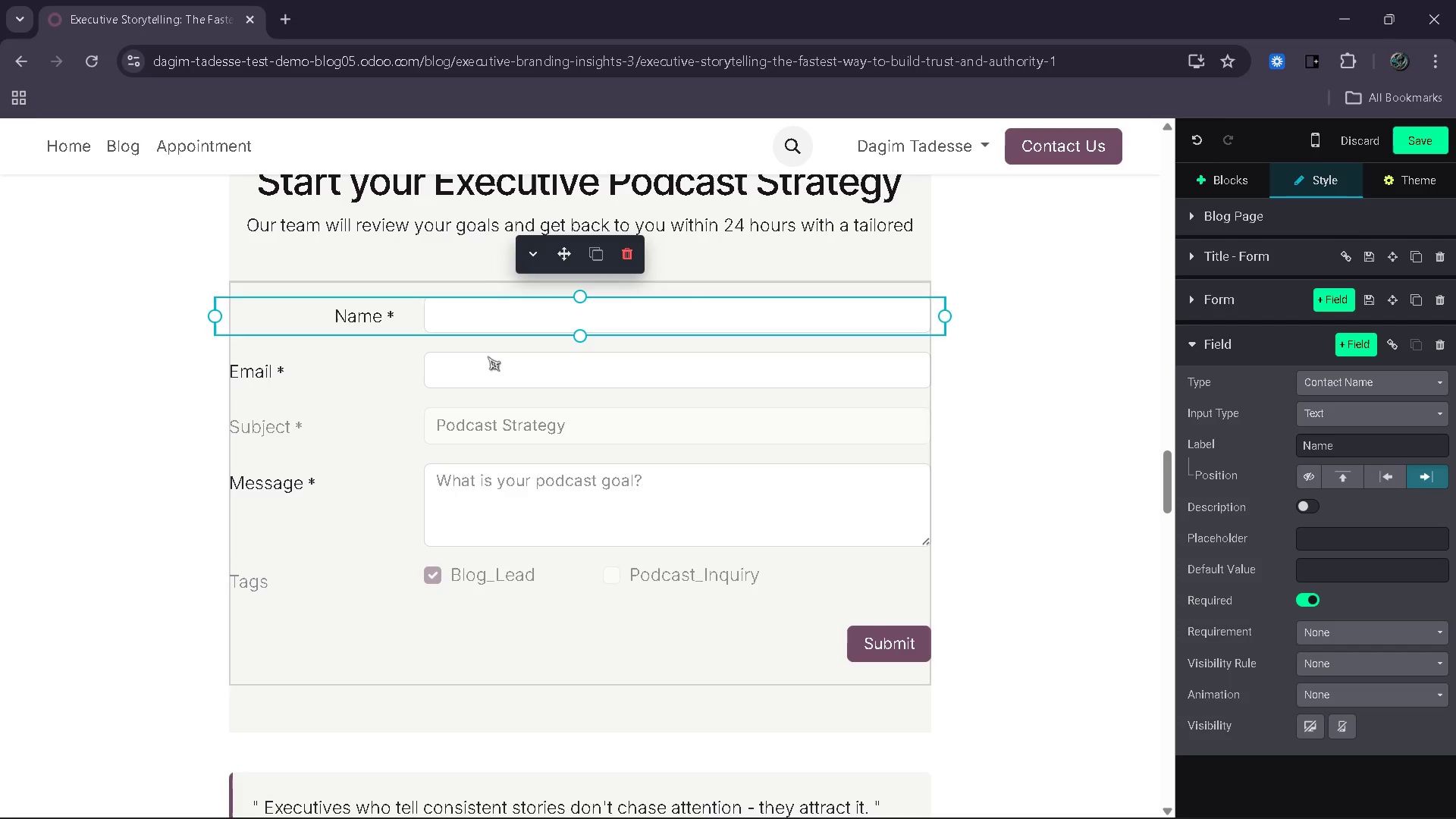 
left_click([395, 359])
 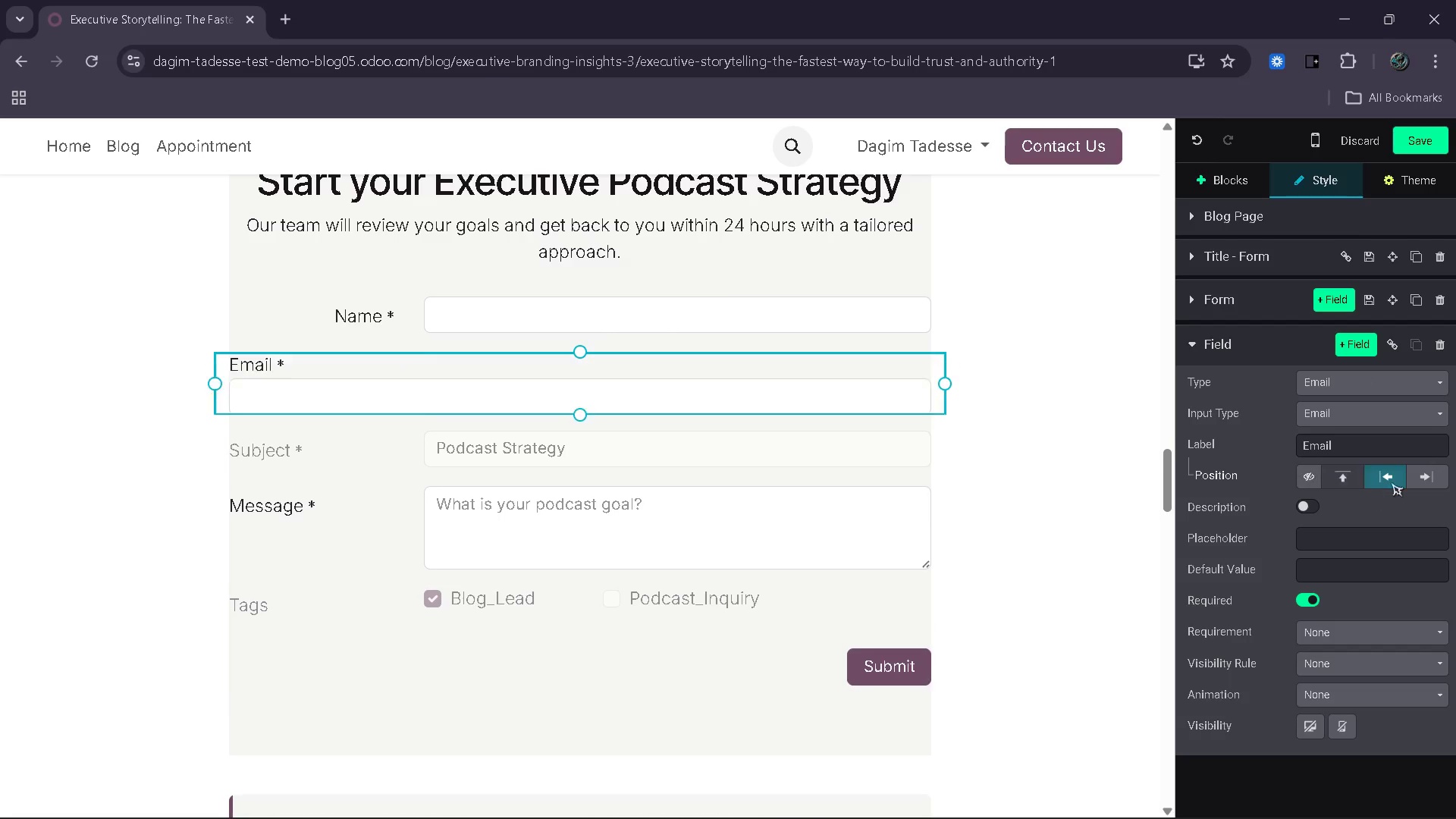 
left_click([1427, 480])
 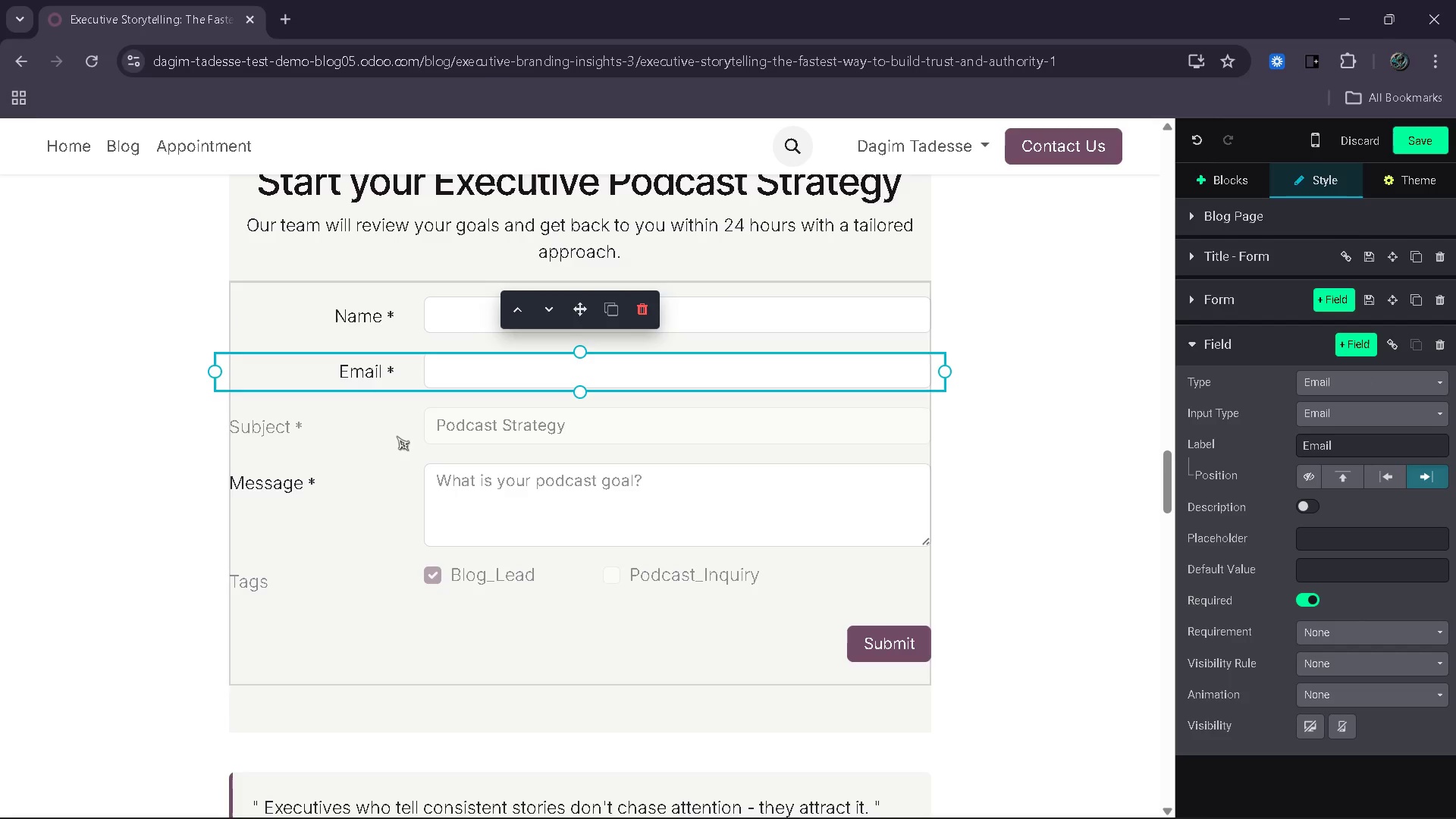 
left_click([394, 431])
 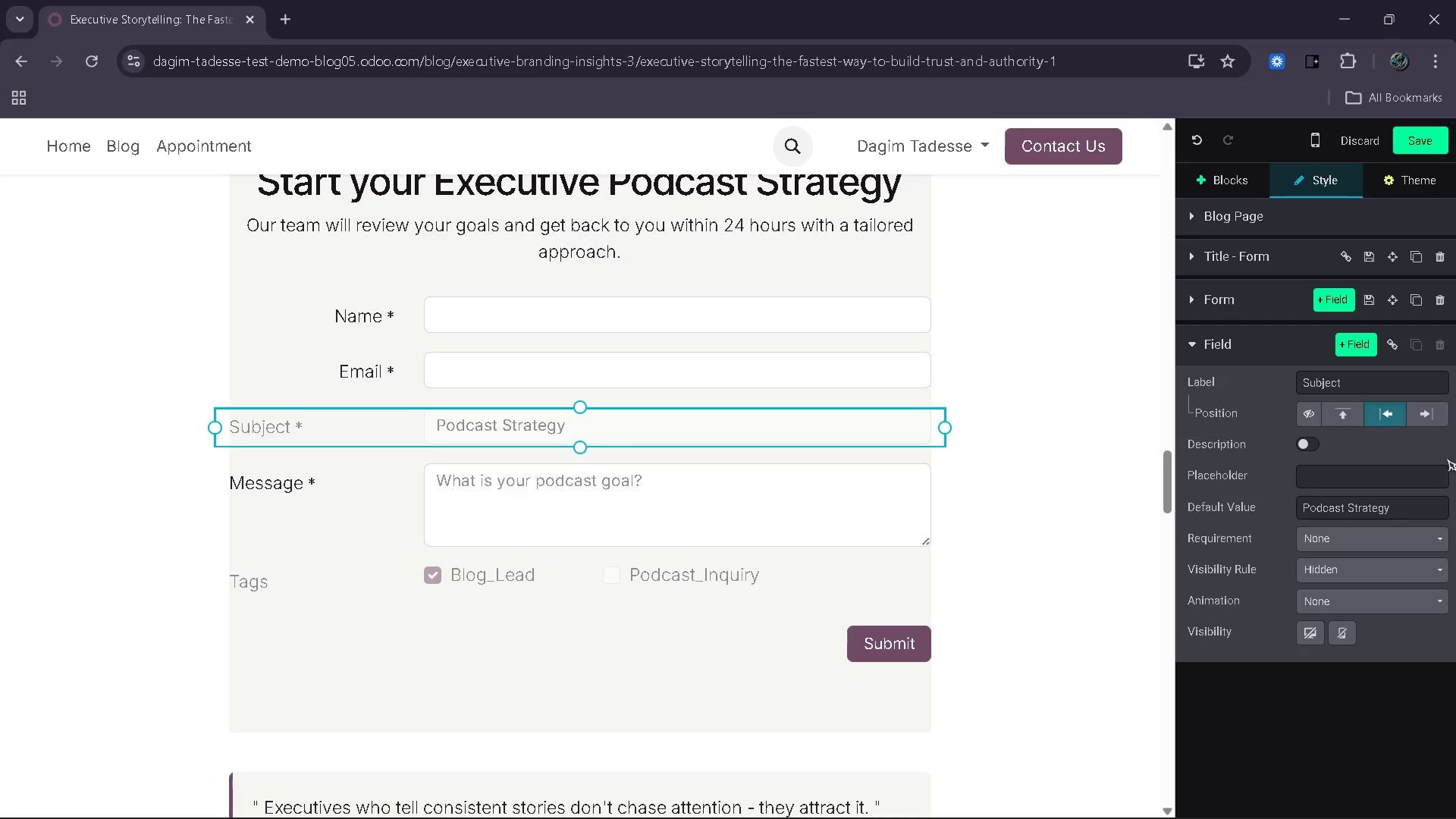 
left_click([1429, 418])
 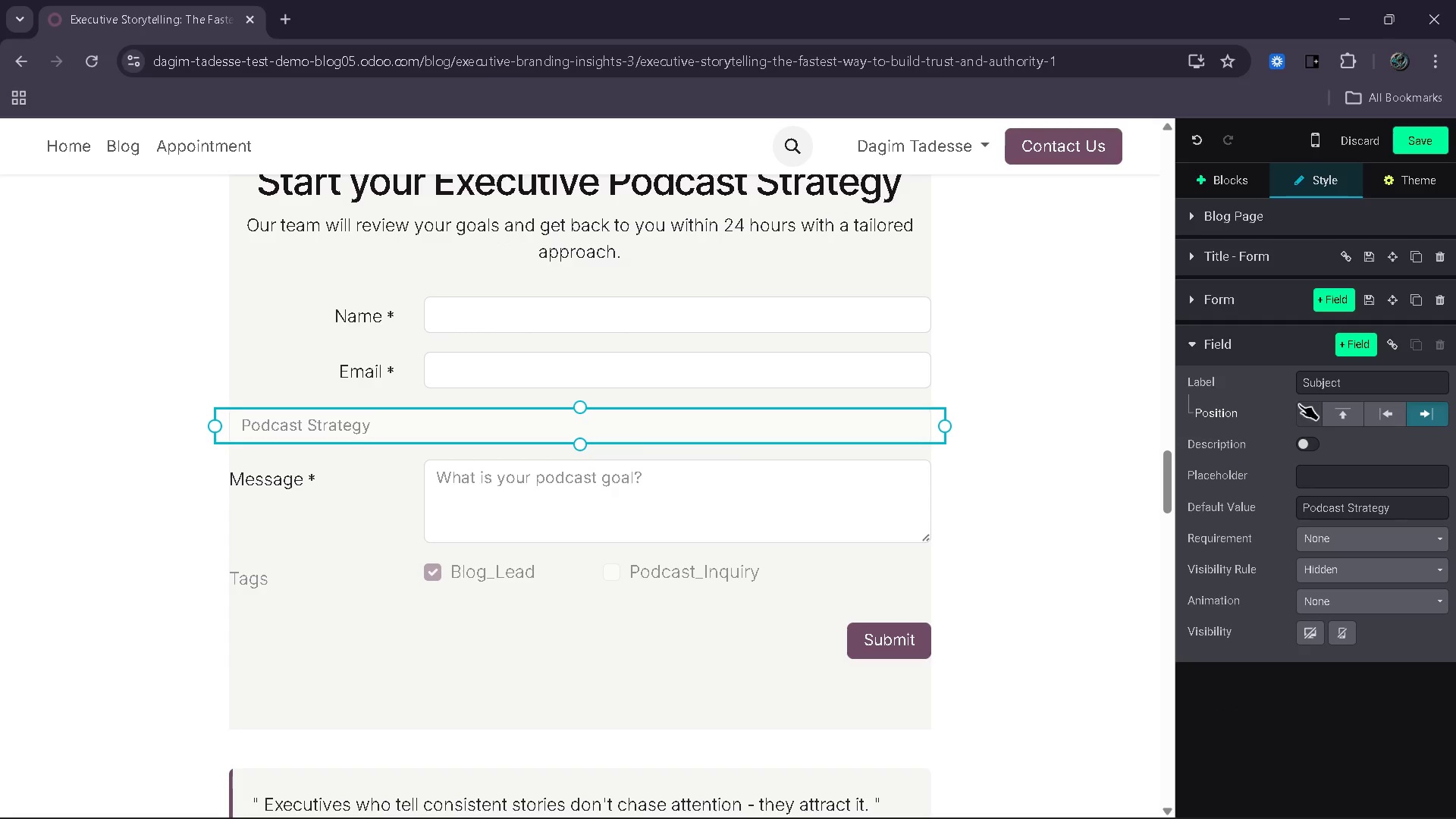 
left_click([1313, 422])
 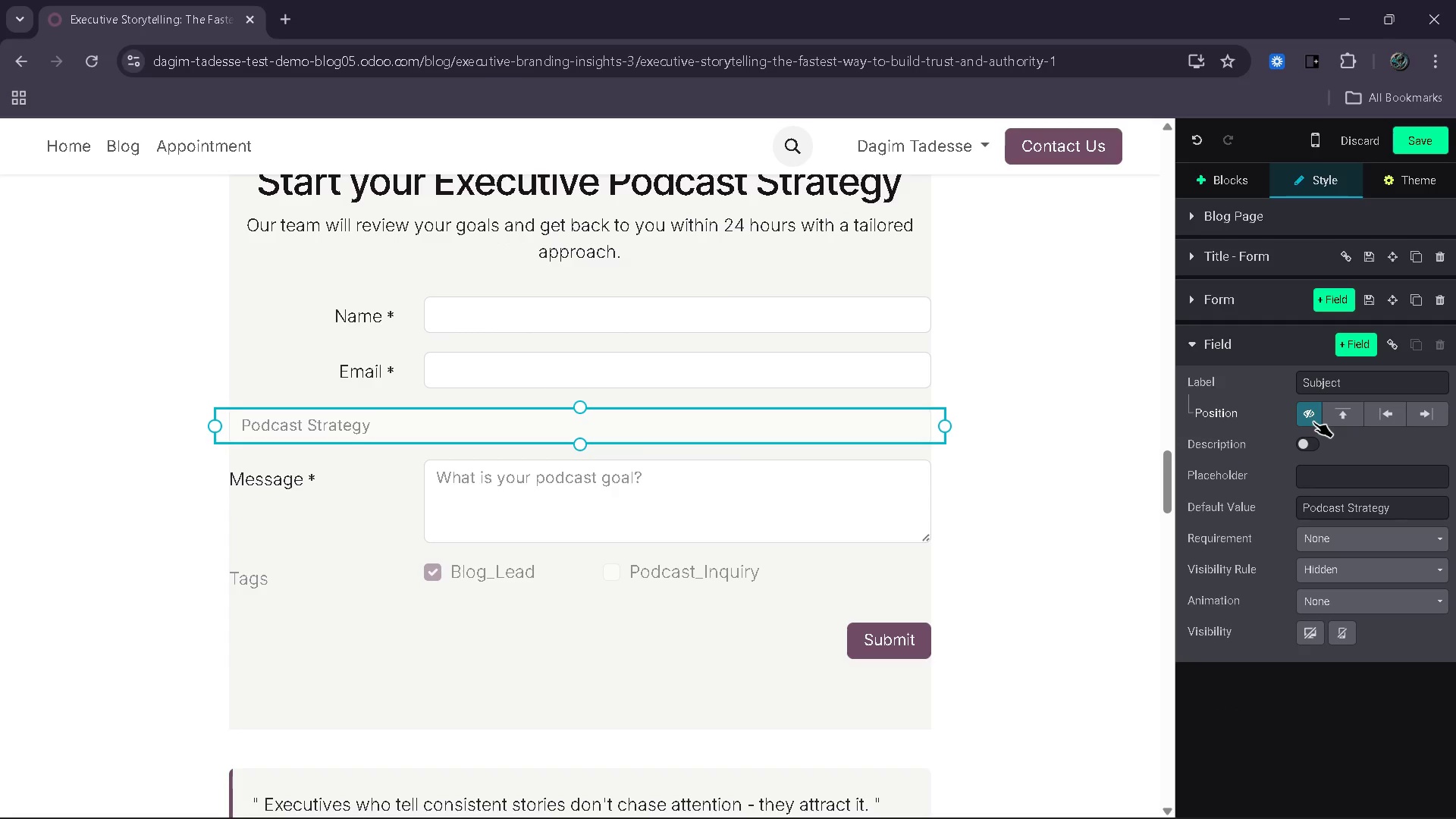 
left_click([1313, 422])
 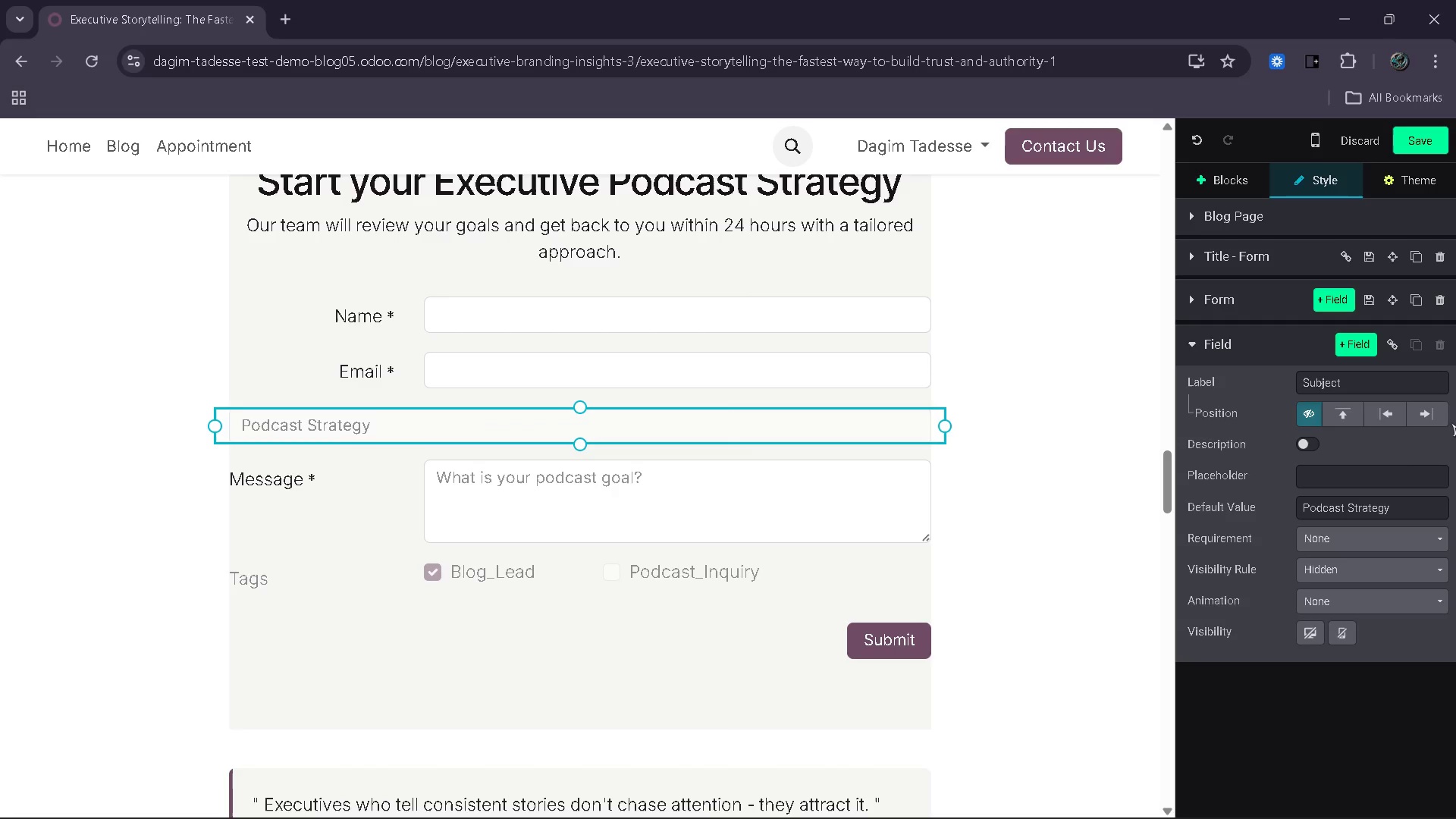 
left_click([1442, 422])
 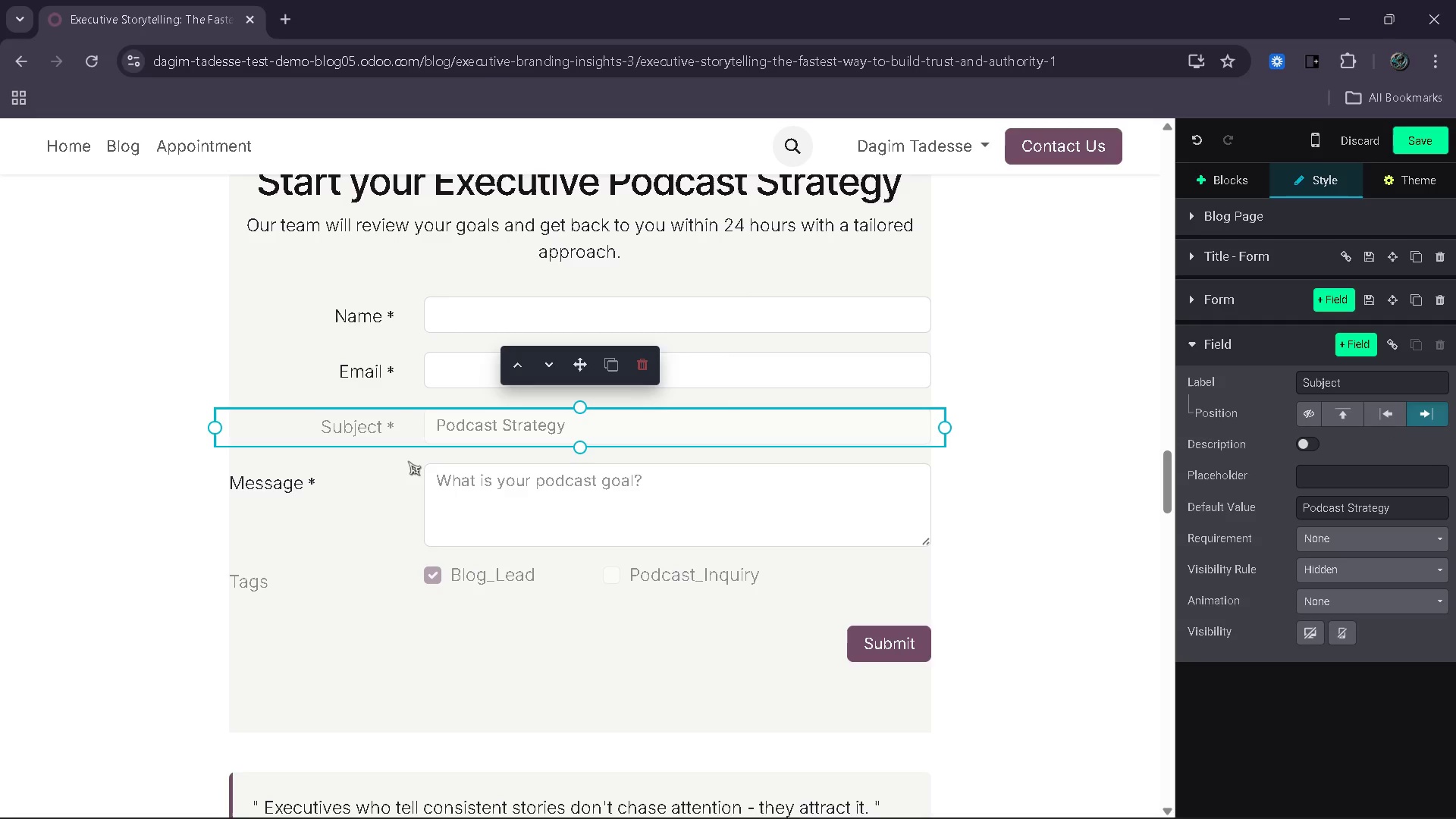 
left_click([366, 475])
 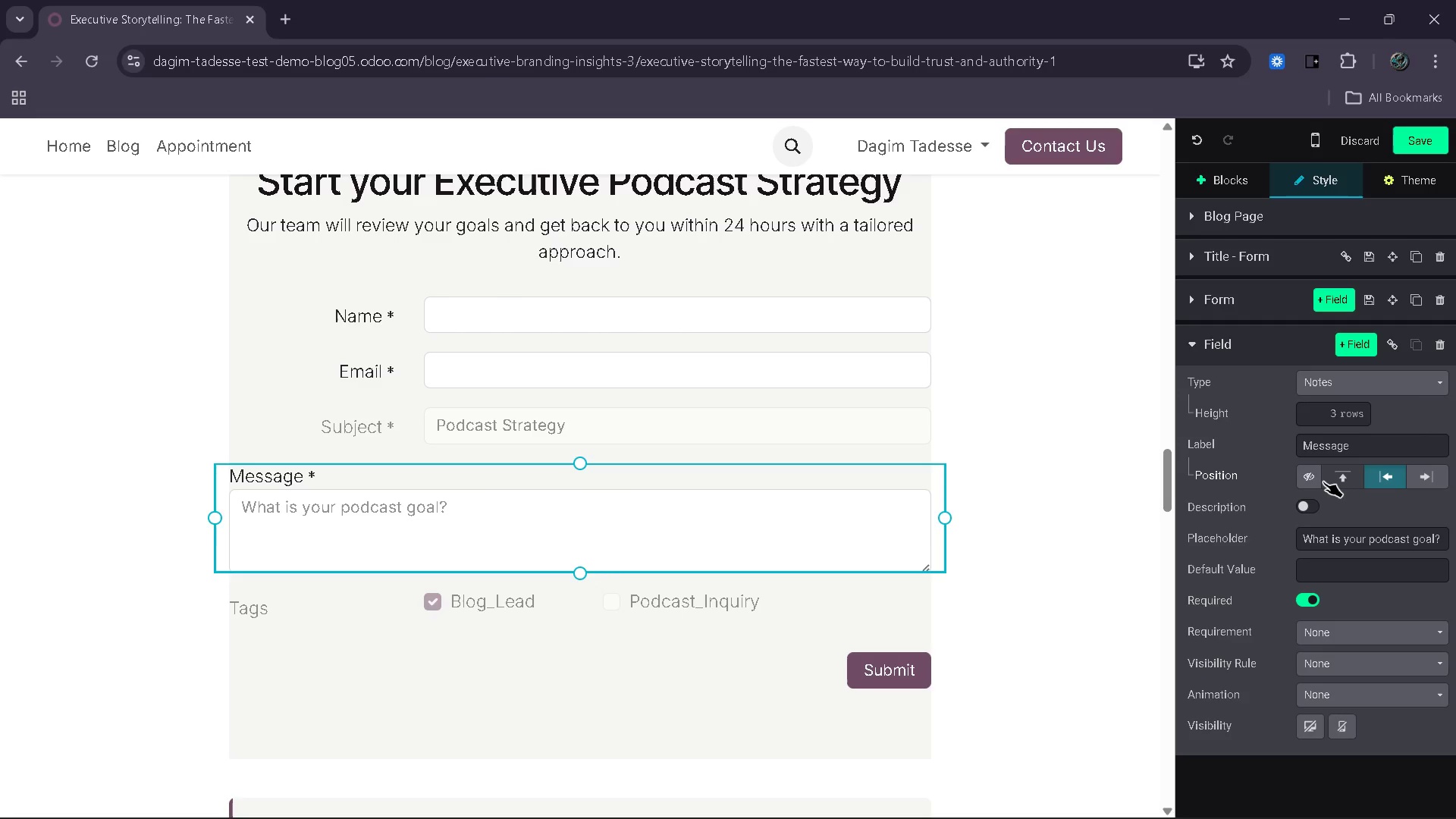 
mouse_move([1332, 482])
 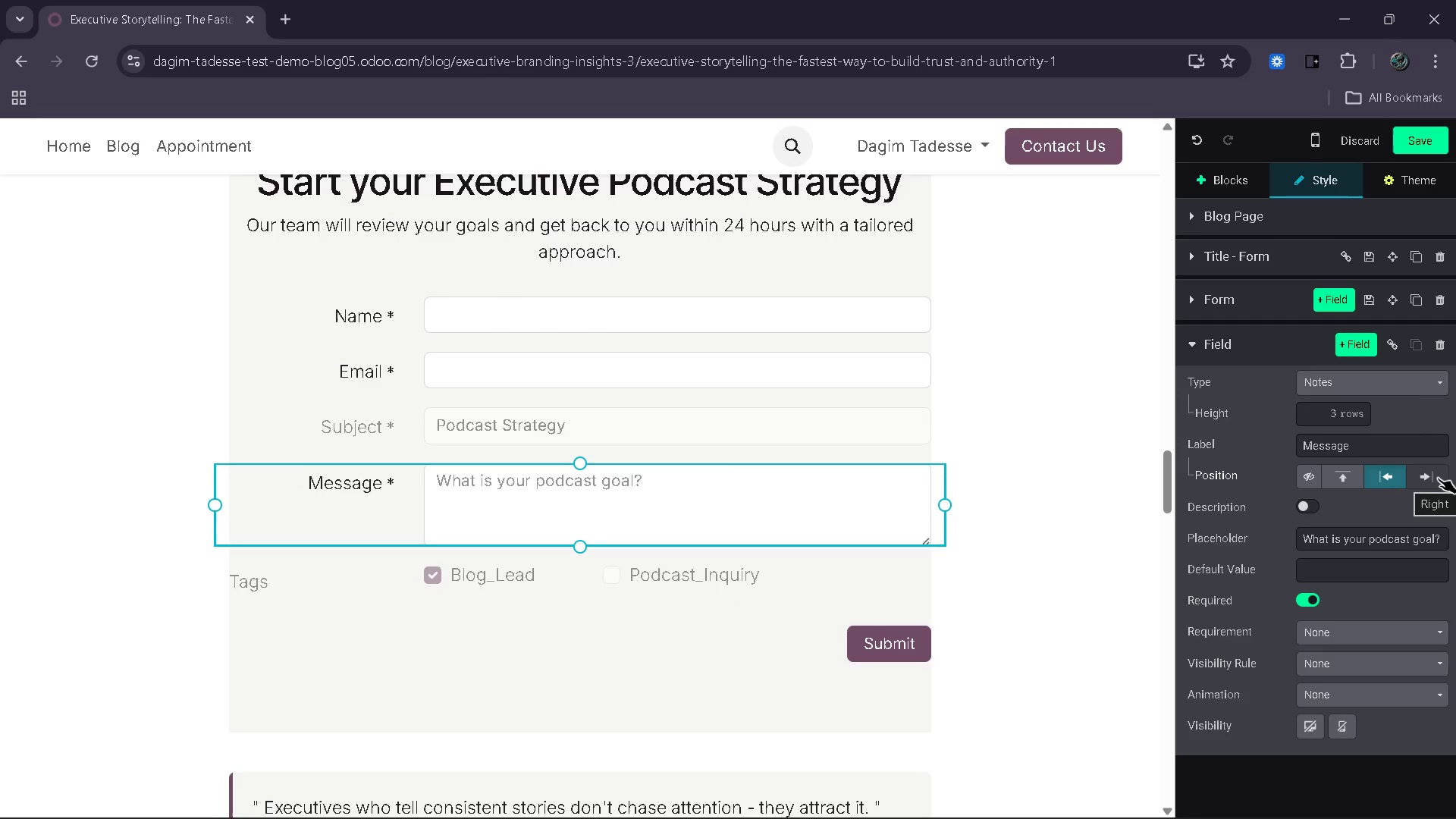 
left_click([1438, 478])
 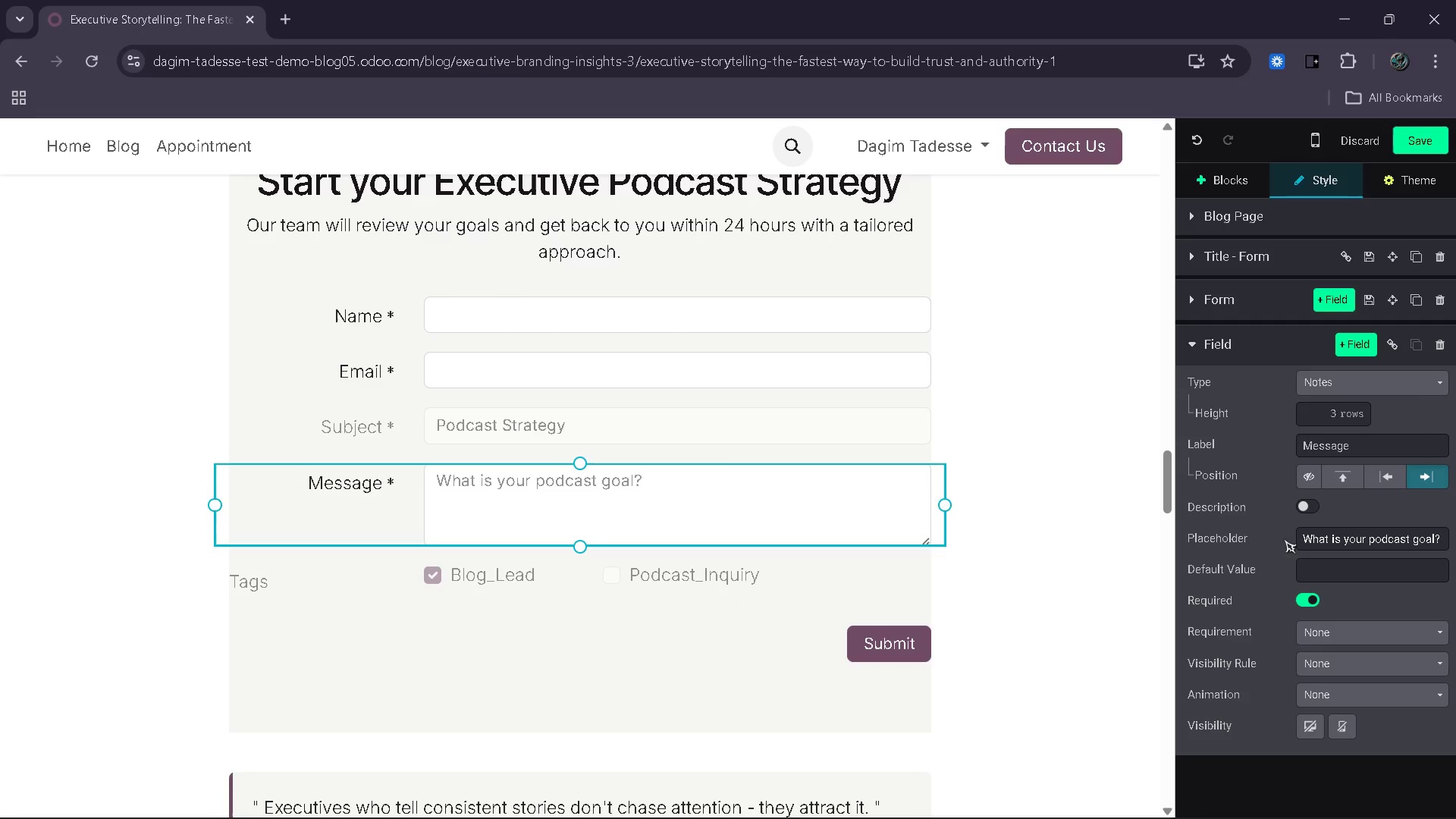 
left_click([760, 570])
 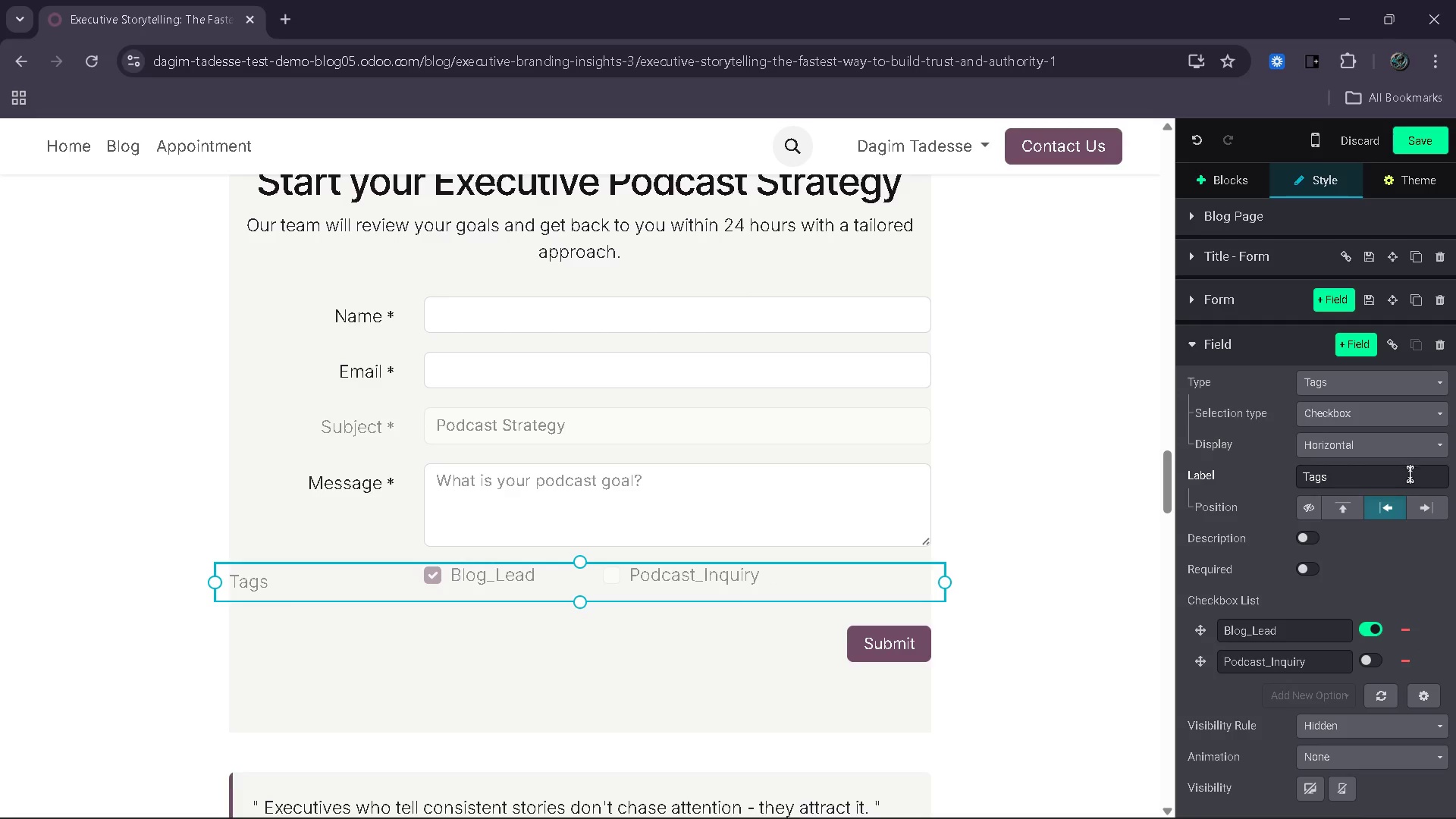 
left_click([1421, 510])
 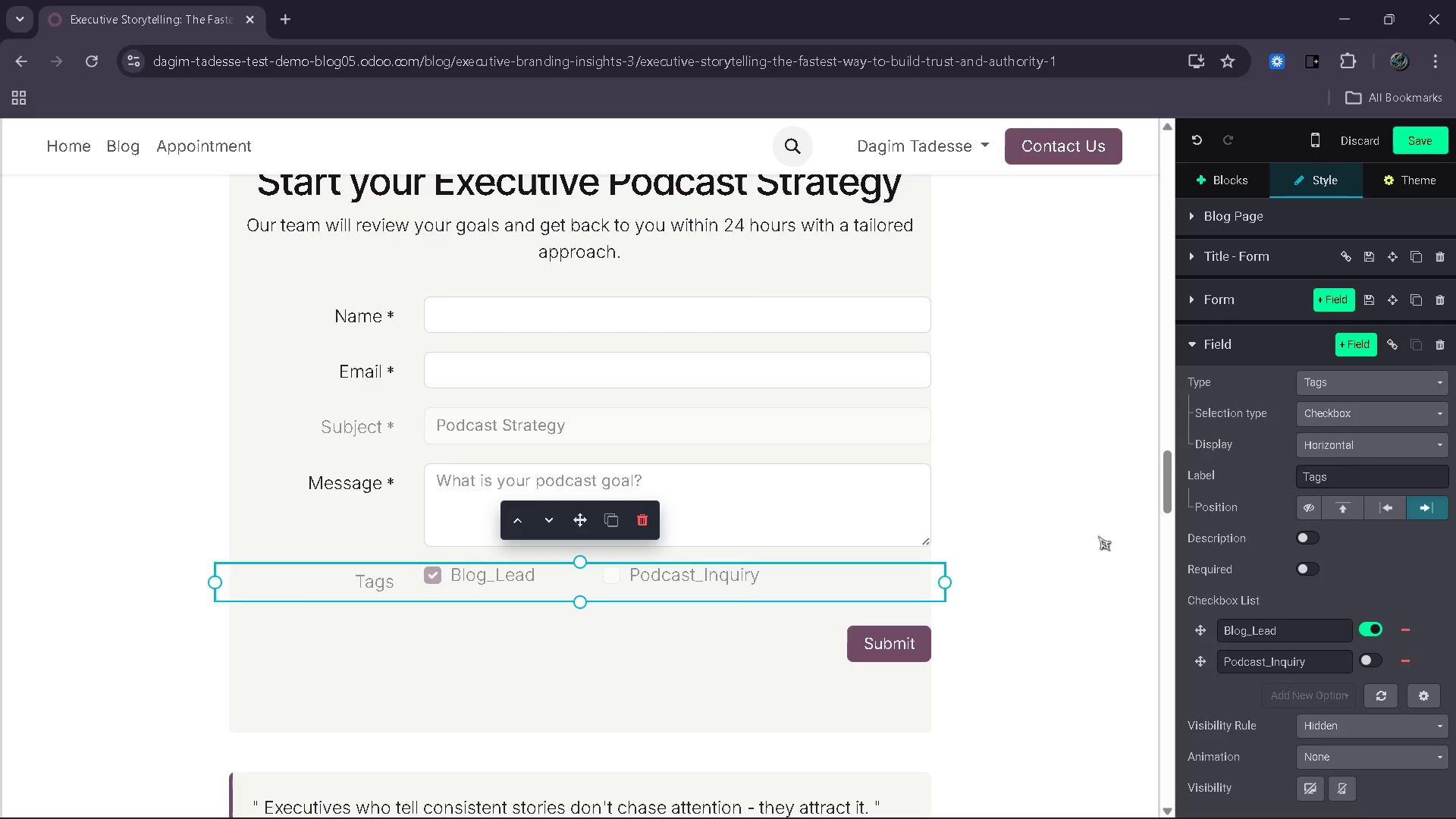 
left_click([1100, 536])
 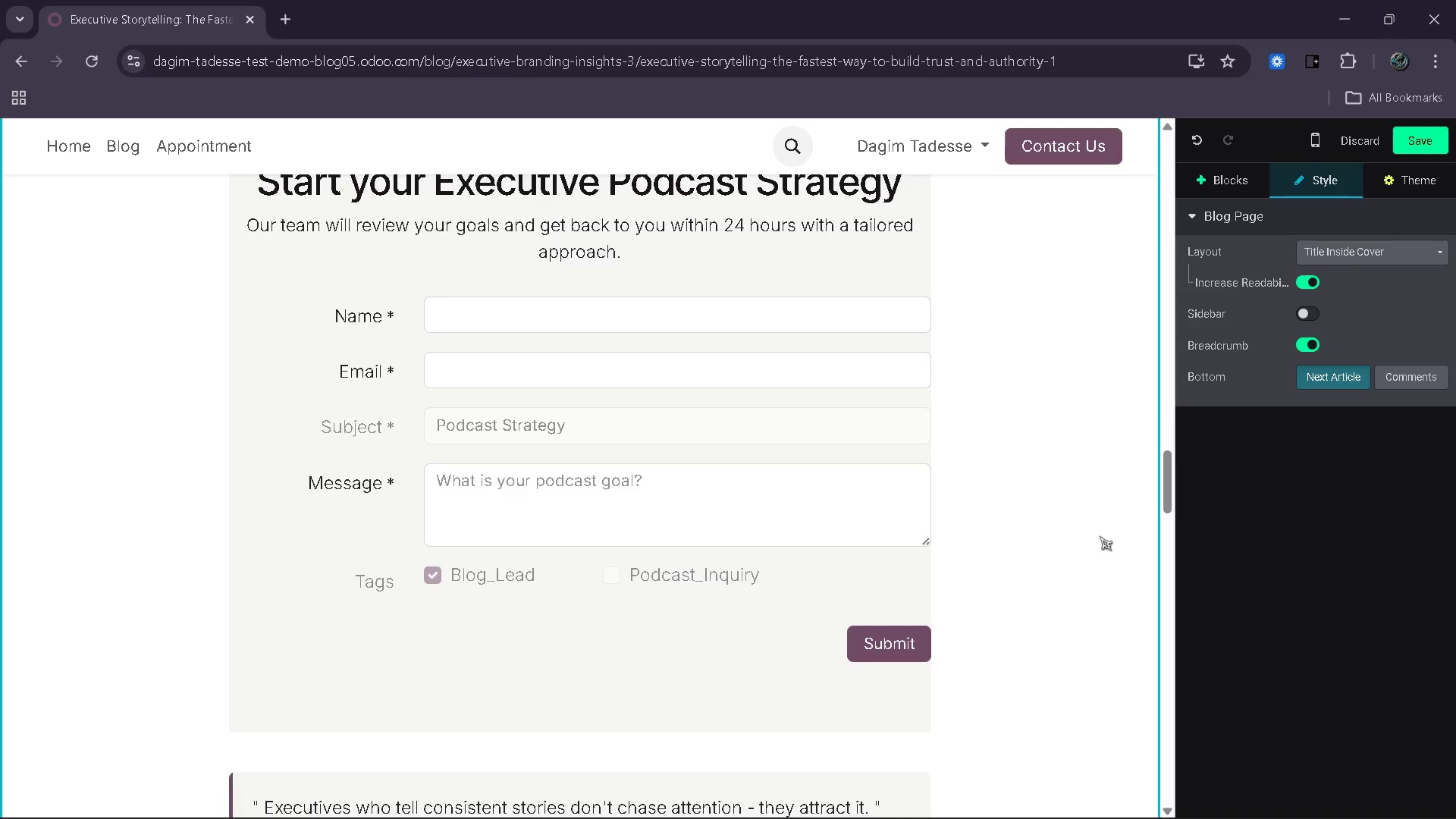 
wait(5.7)
 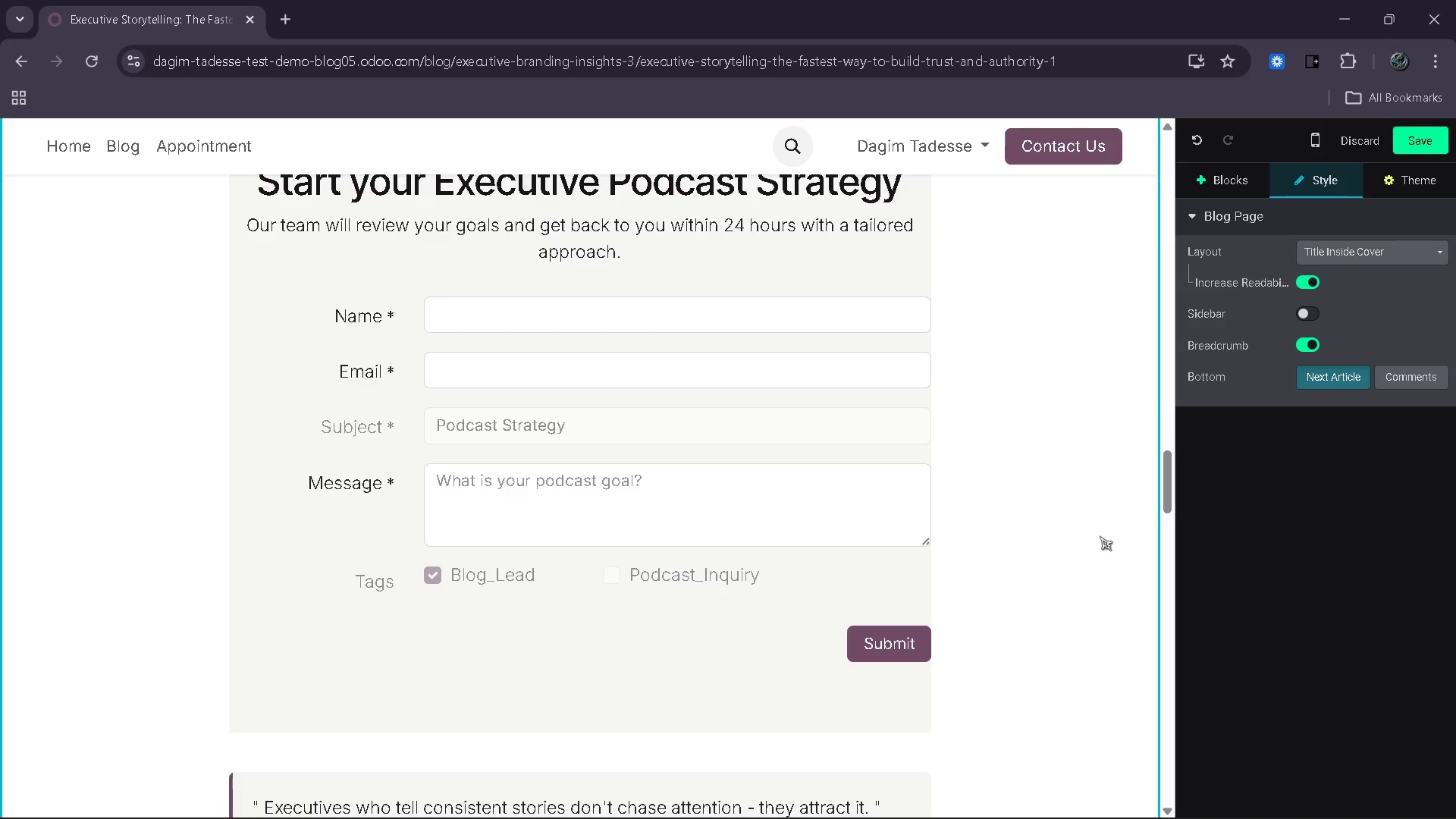 
left_click([1430, 153])
 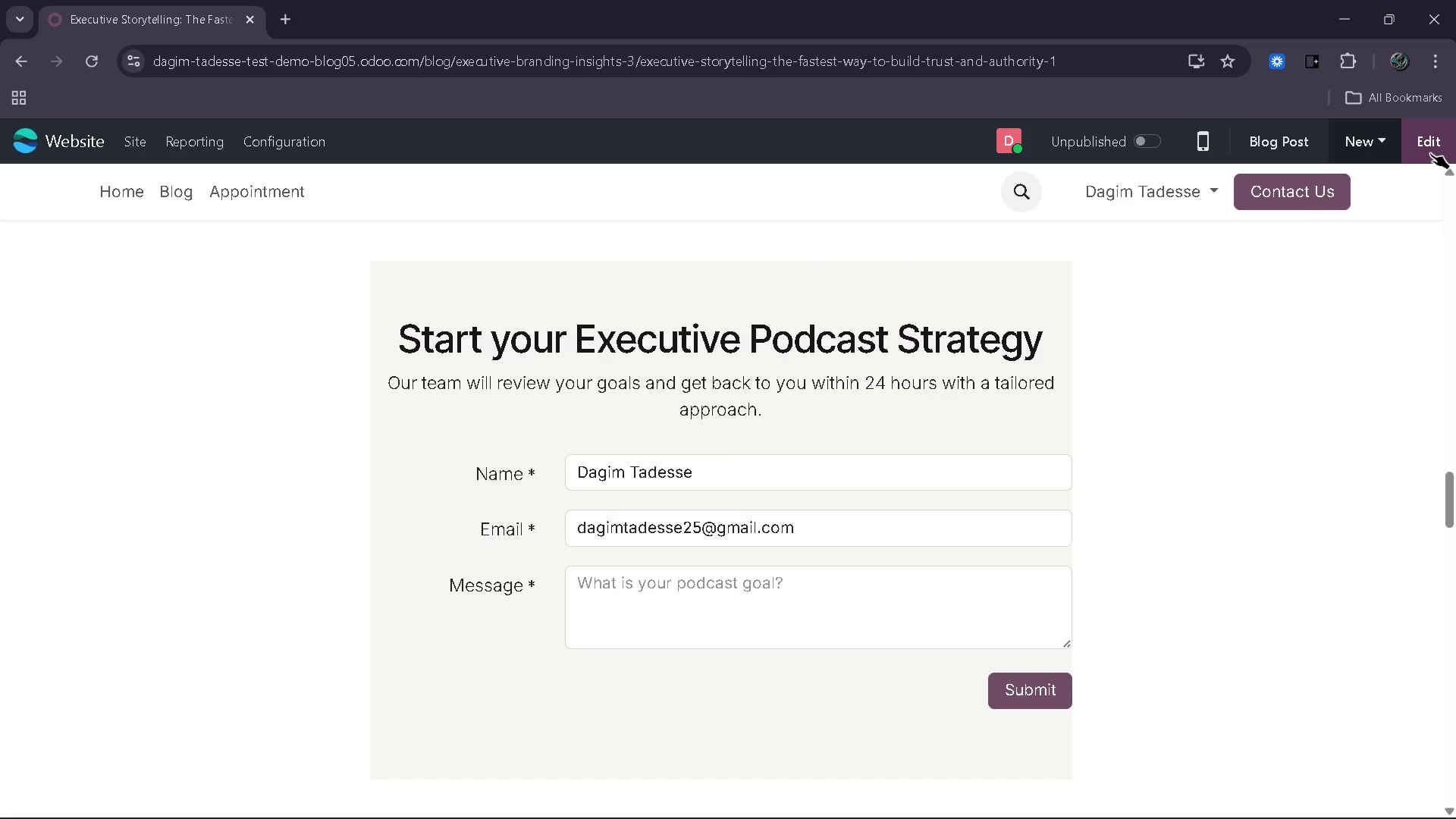 
wait(9.3)
 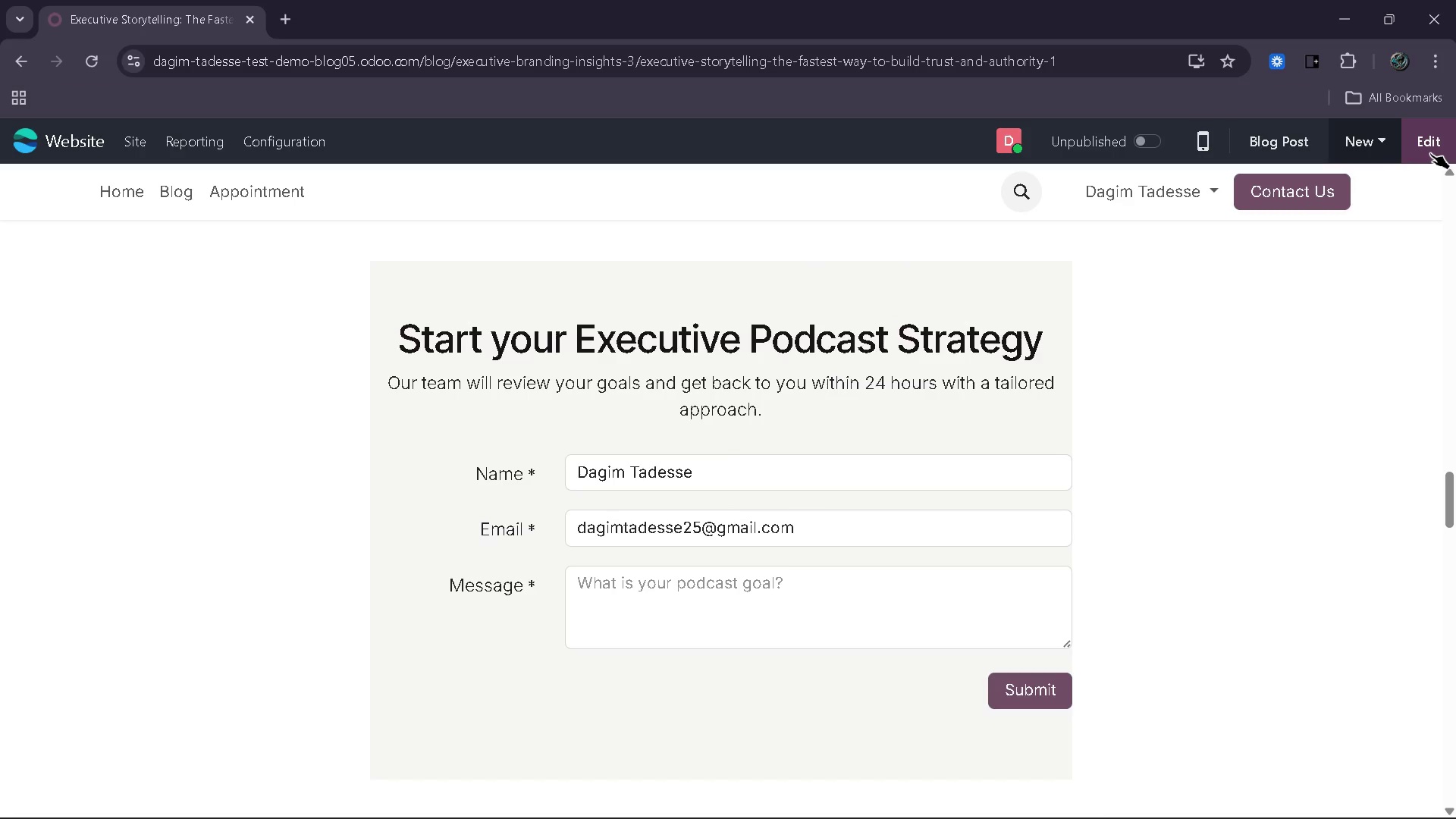 
left_click([1439, 150])
 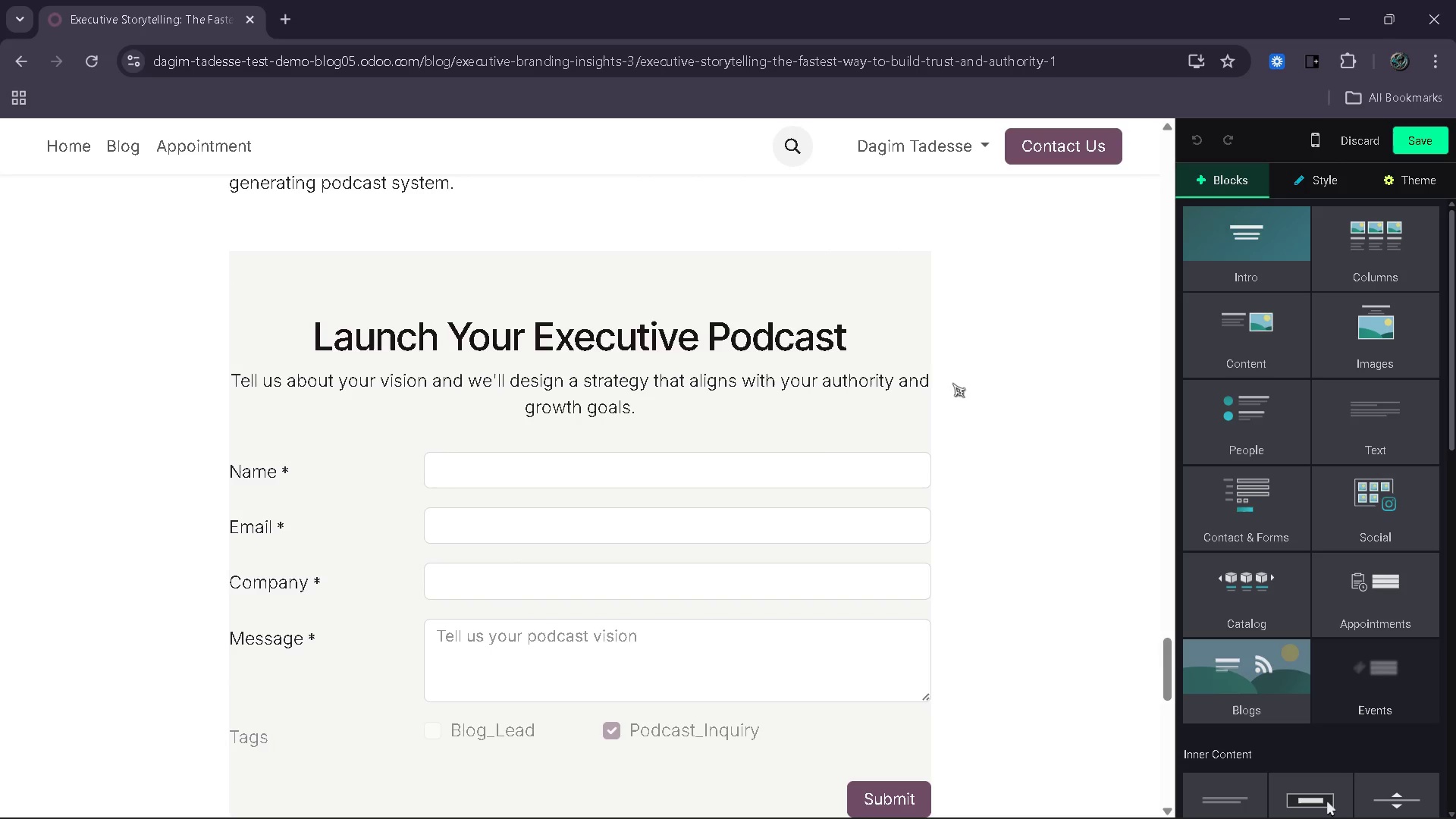 
left_click([791, 466])
 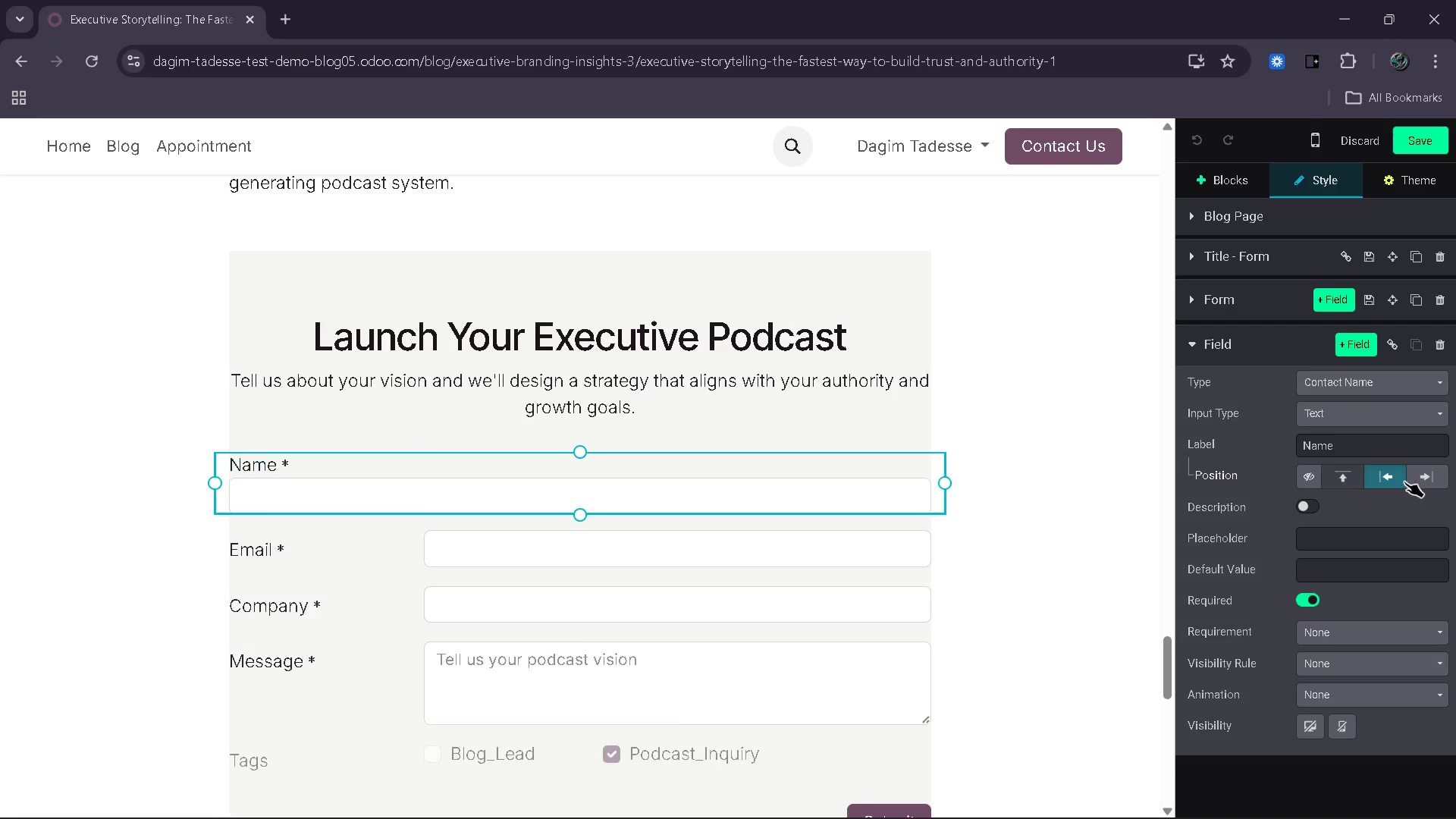 
left_click([1418, 479])
 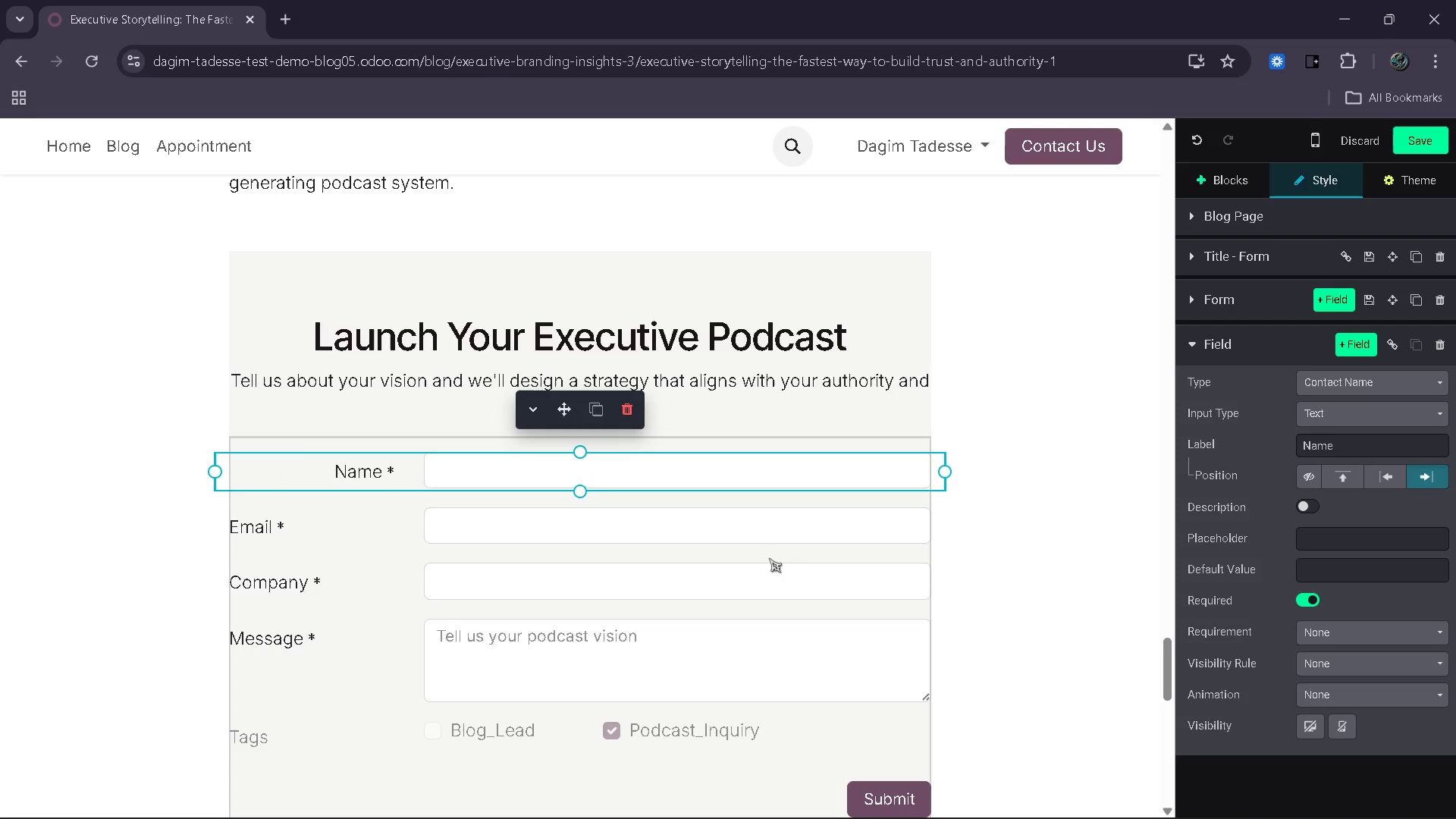 
left_click([803, 531])
 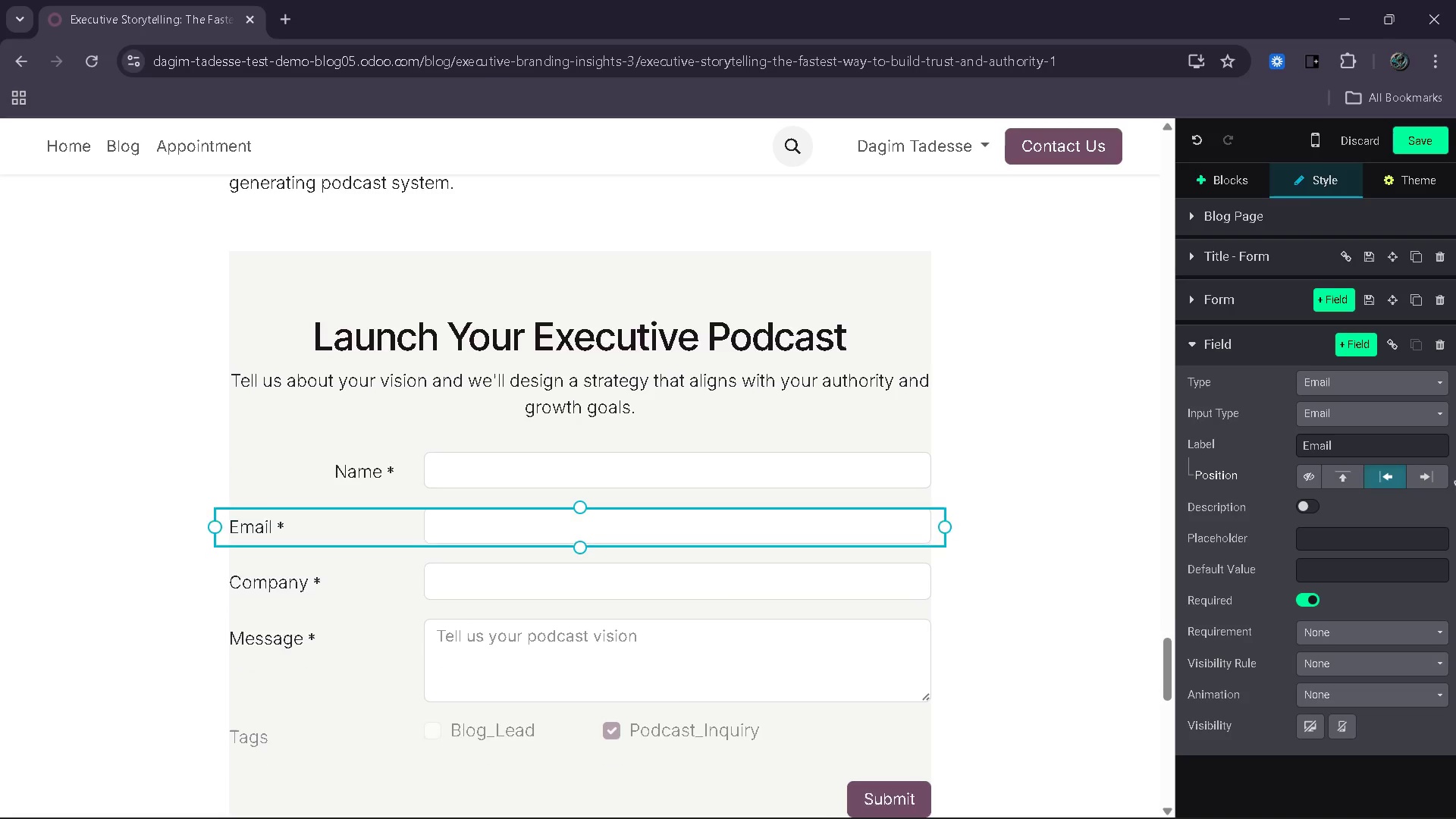 
left_click([1438, 480])
 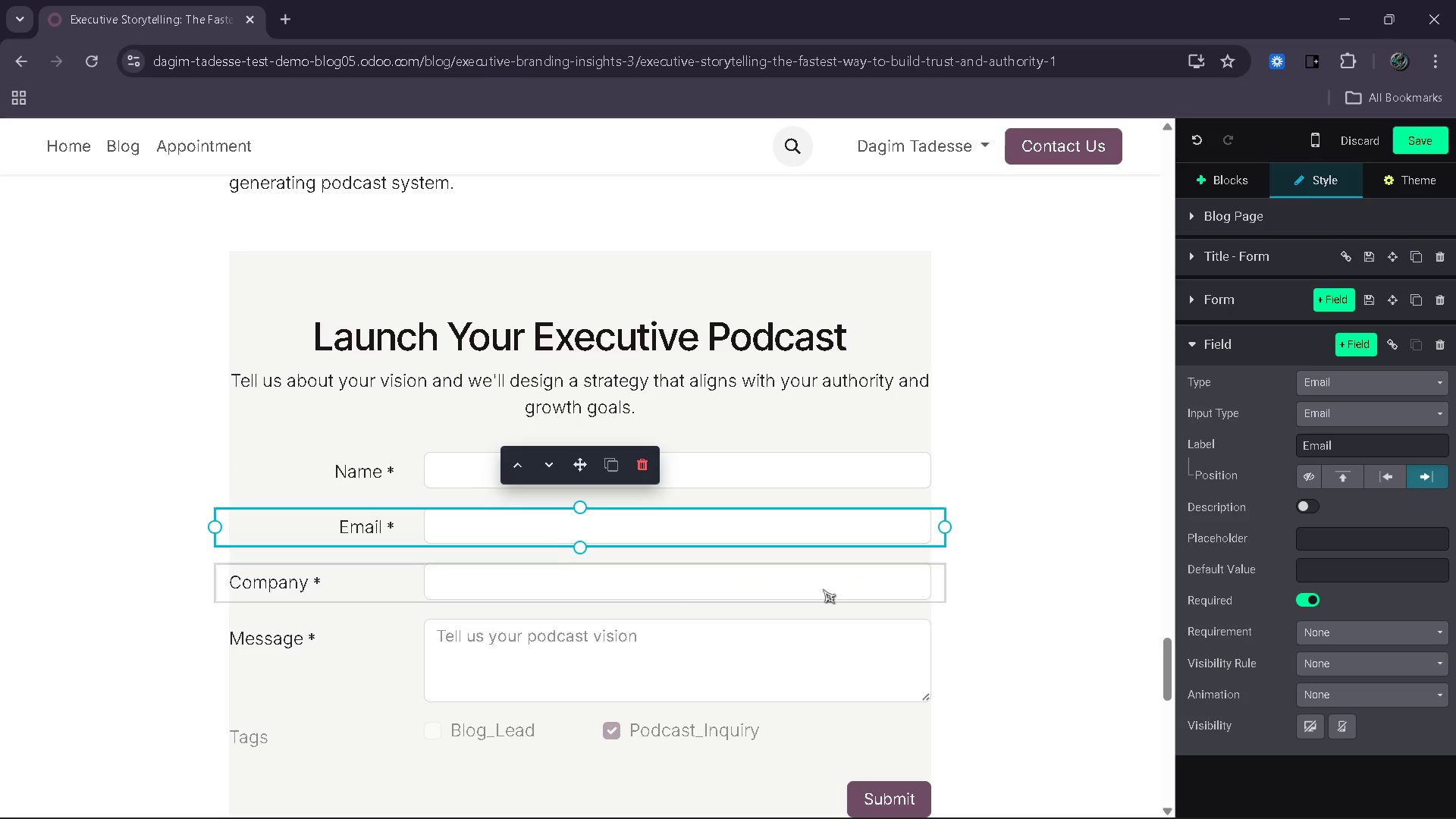 
left_click([823, 592])
 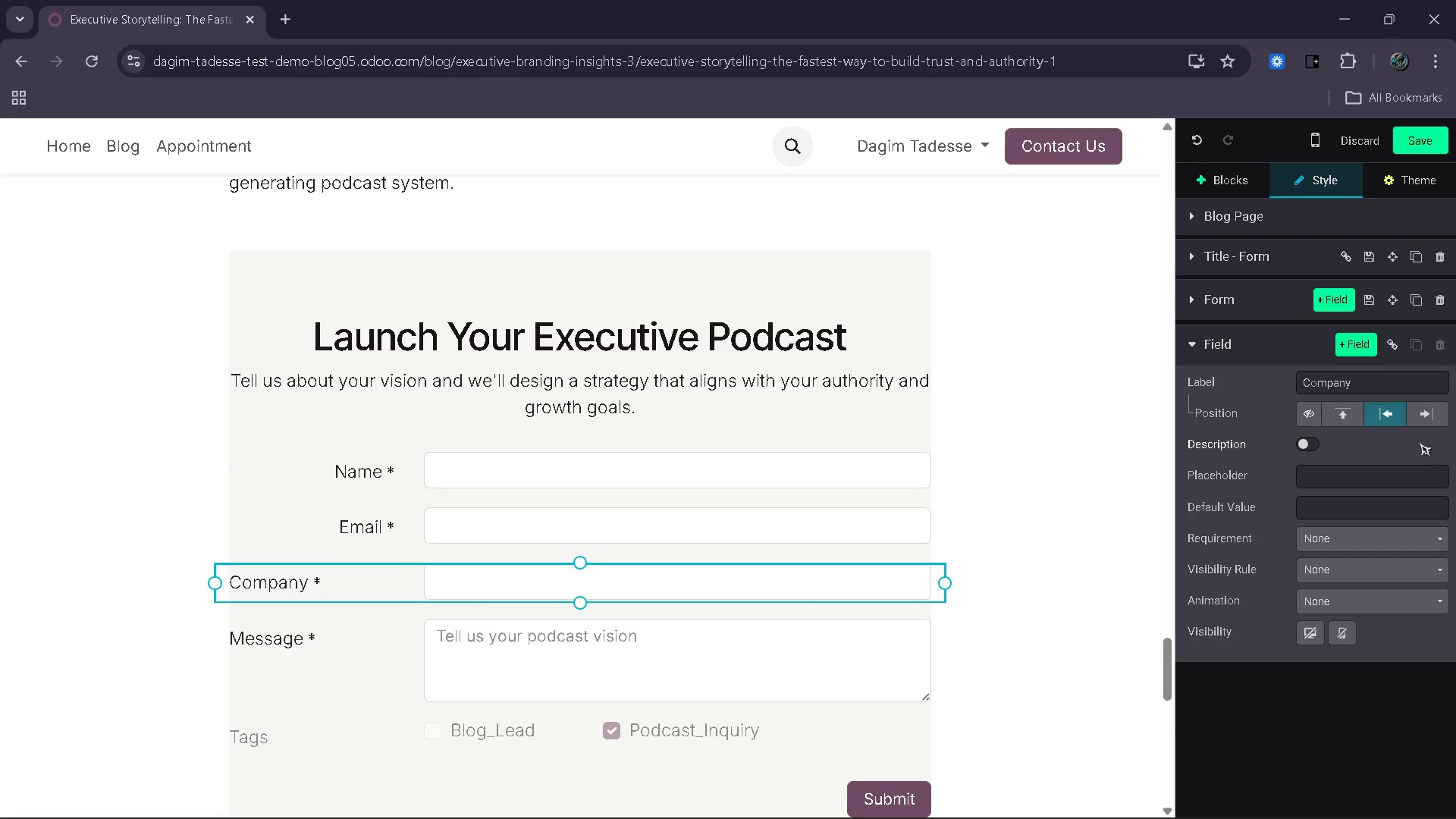 
left_click([1432, 416])
 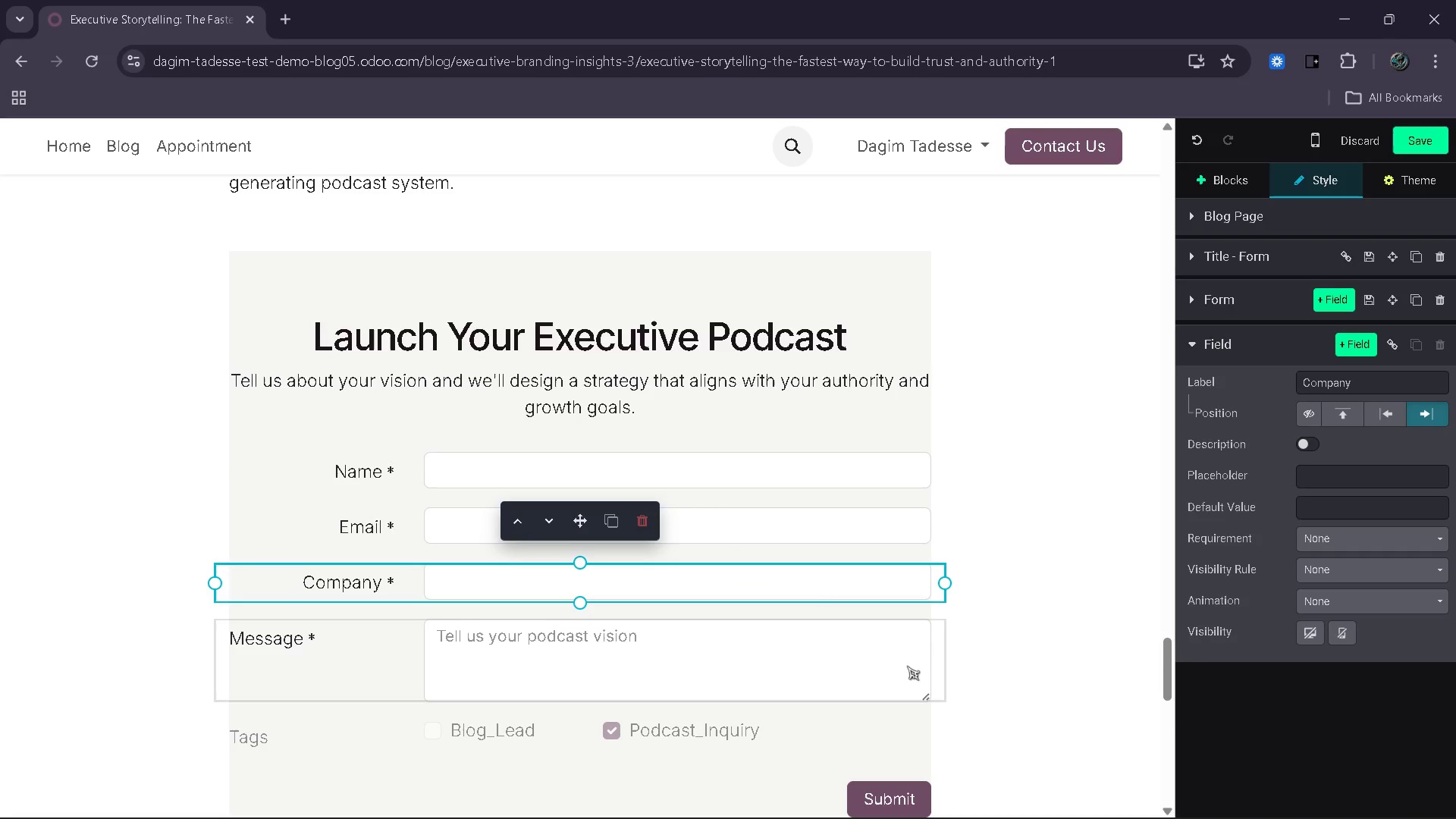 
left_click([904, 667])
 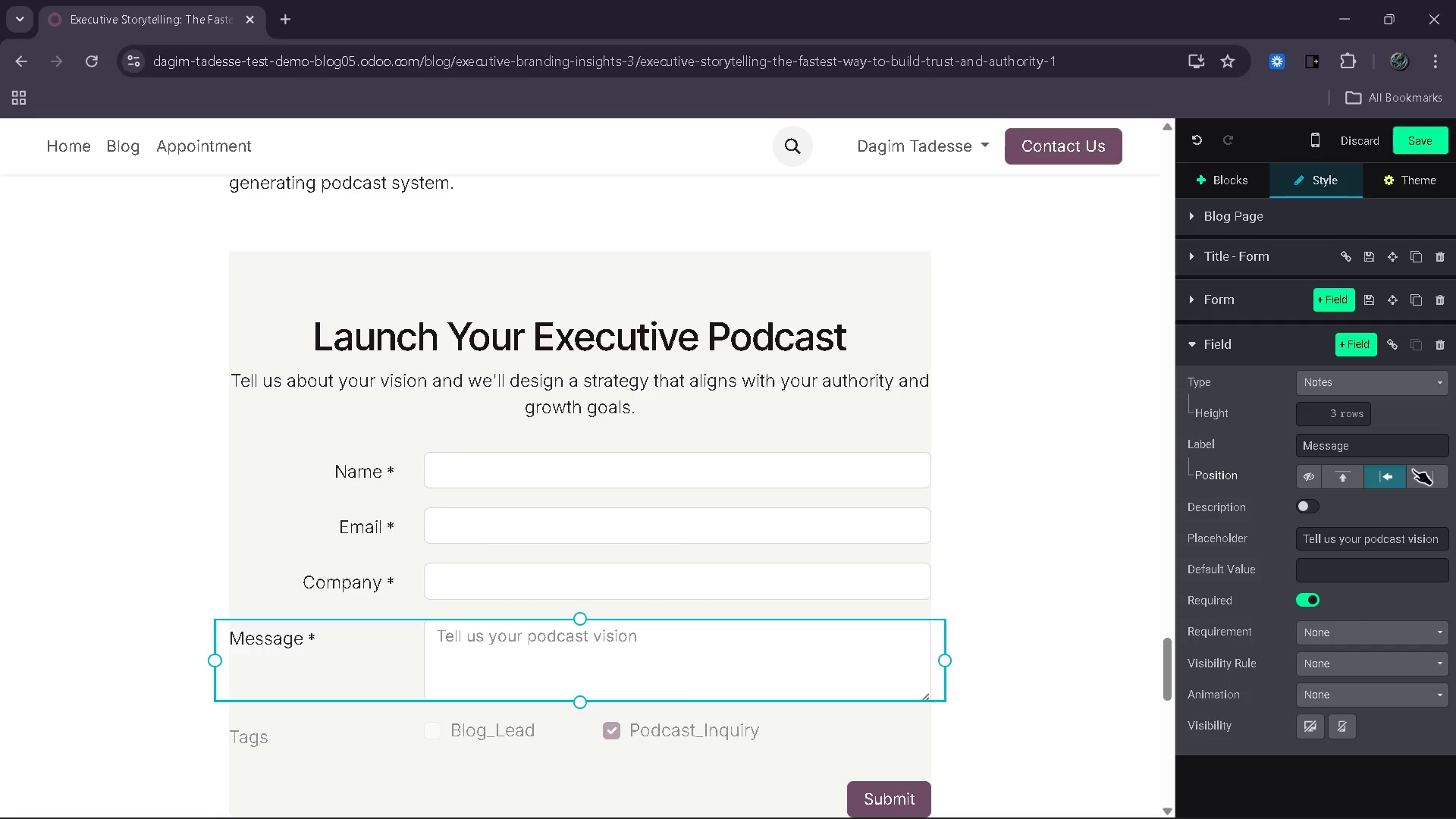 
left_click([1425, 479])
 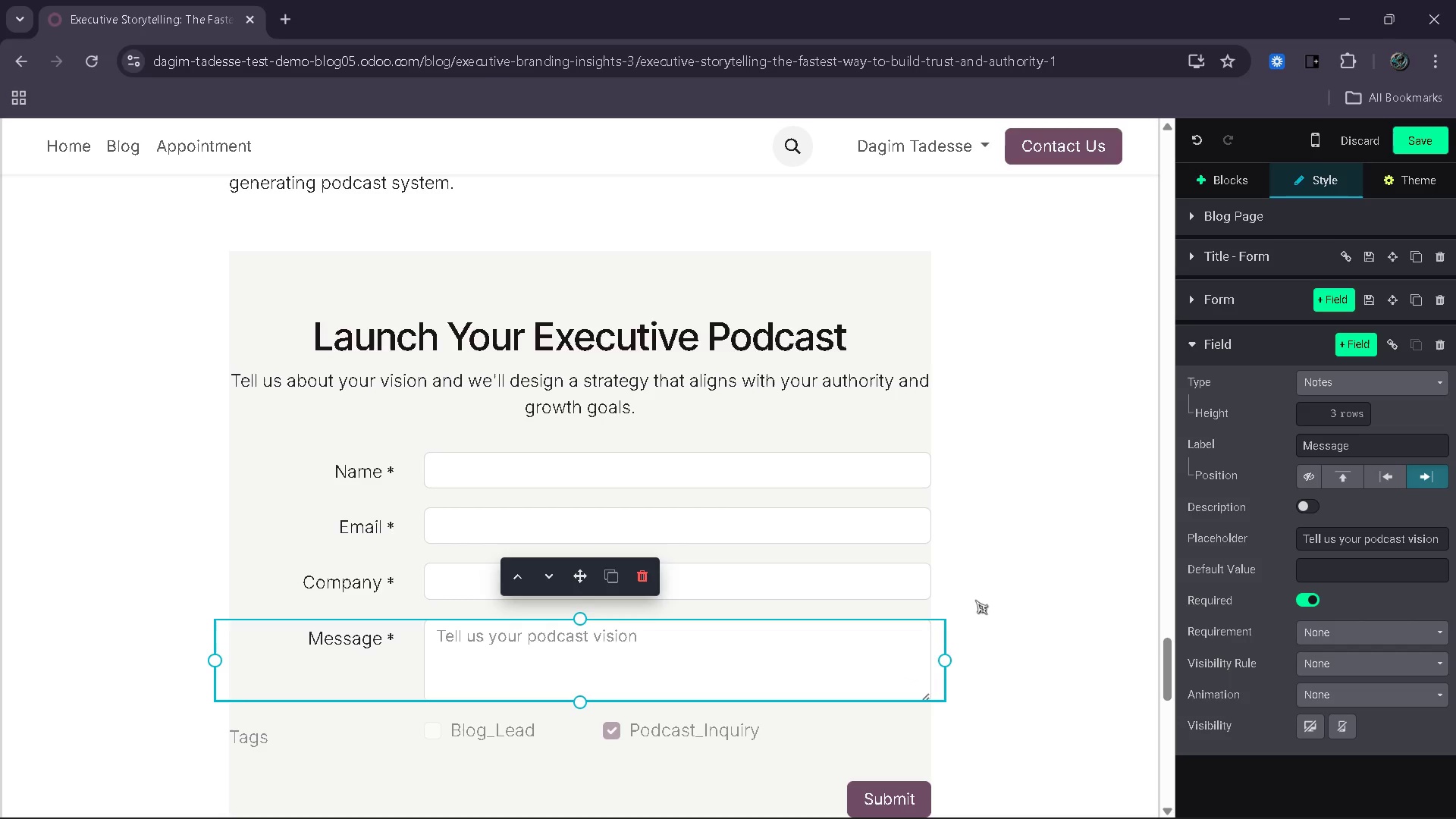 
left_click([950, 651])
 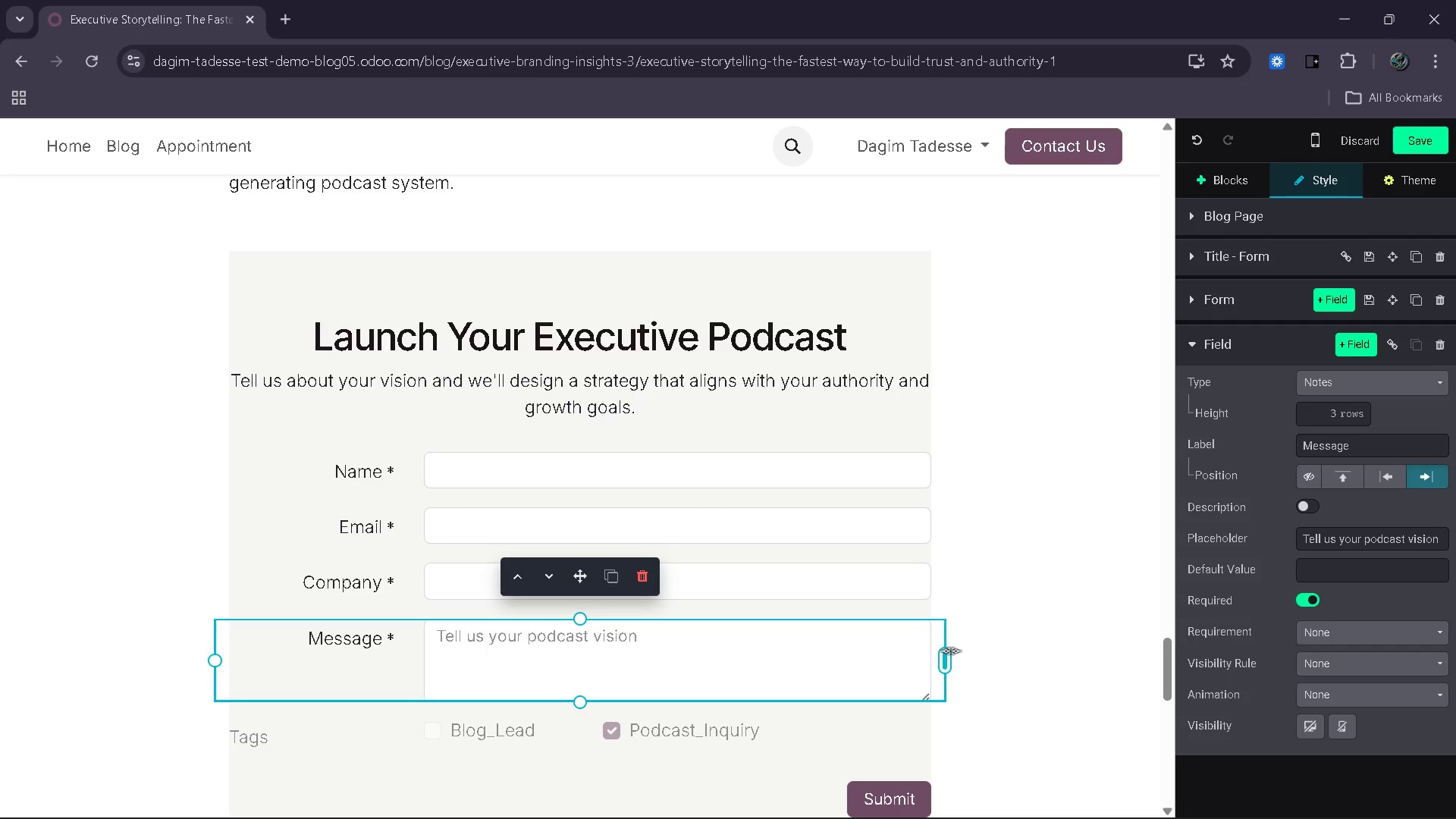 
left_click_drag(start_coordinate=[950, 651], to_coordinate=[931, 651])
 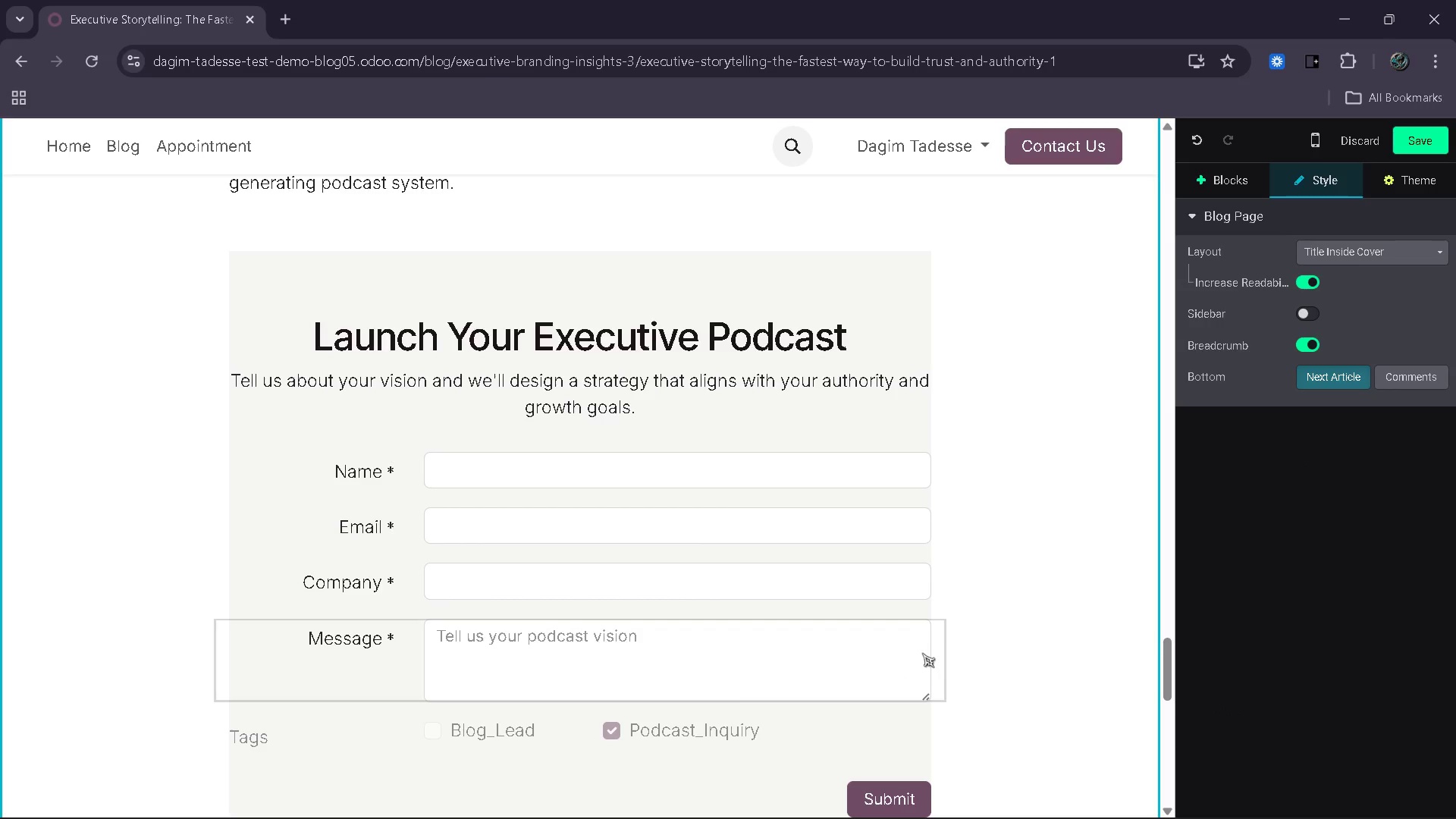 
left_click([922, 653])
 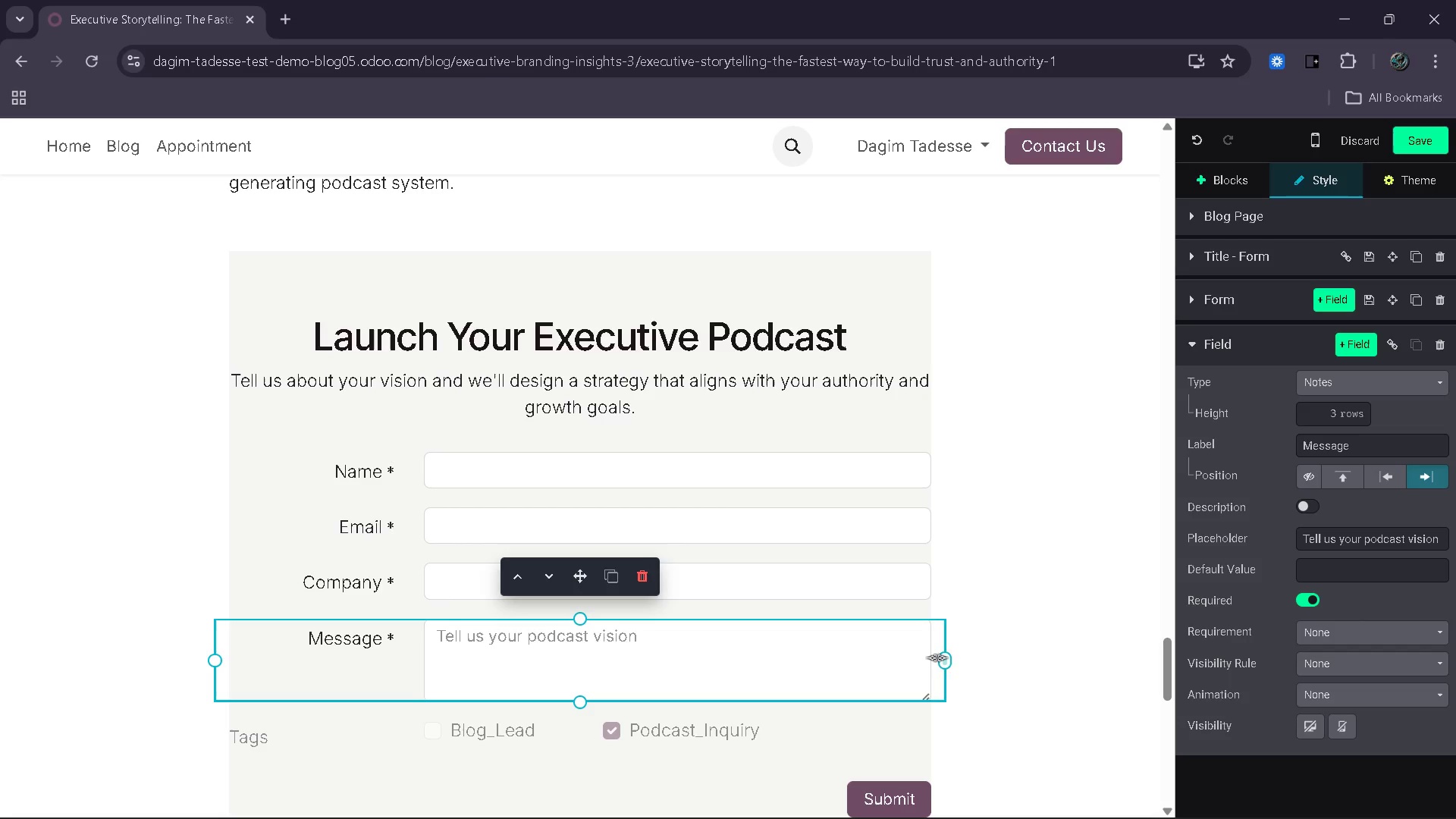 
left_click_drag(start_coordinate=[937, 657], to_coordinate=[997, 667])
 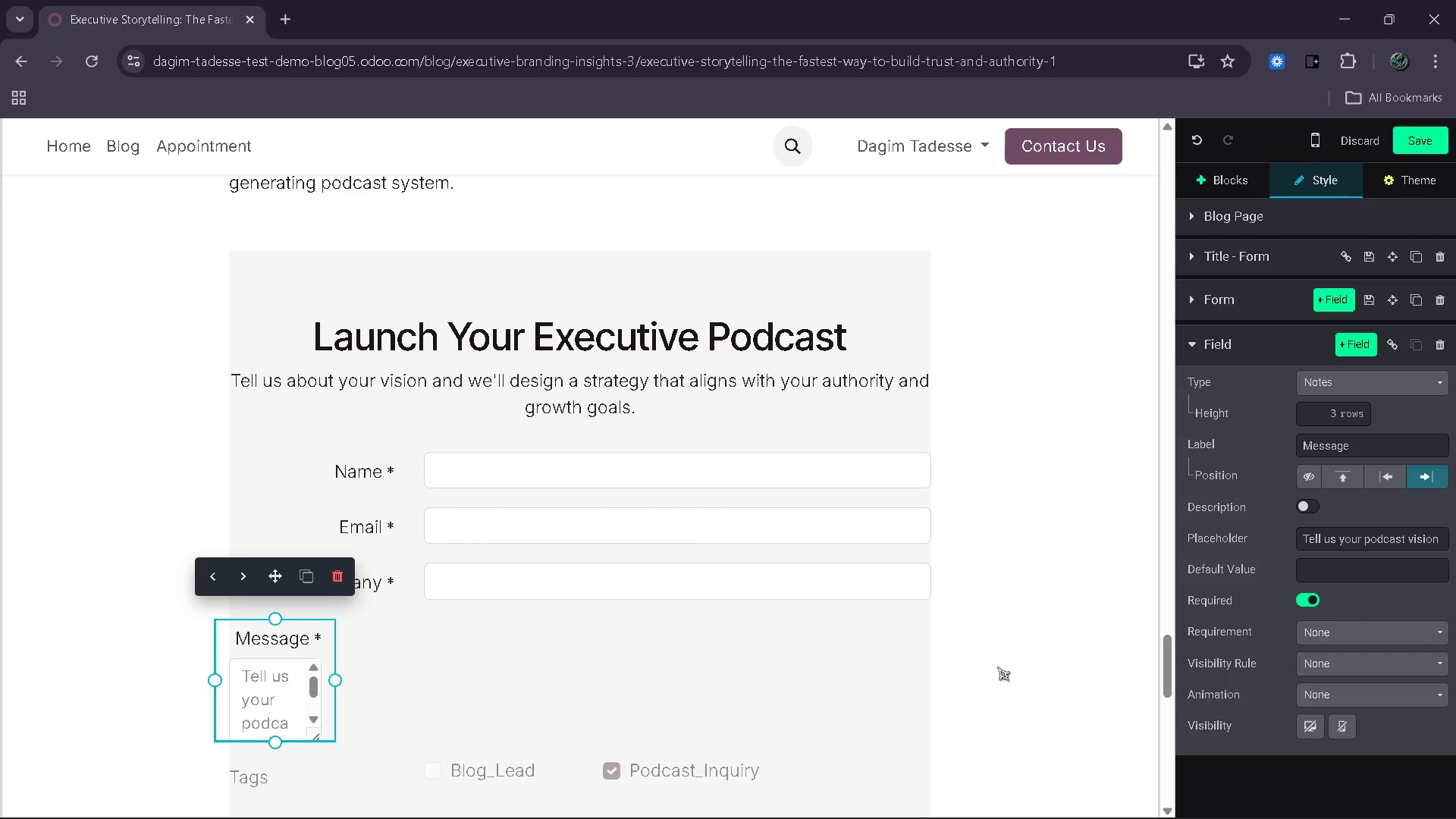 
key(Control+ControlLeft)
 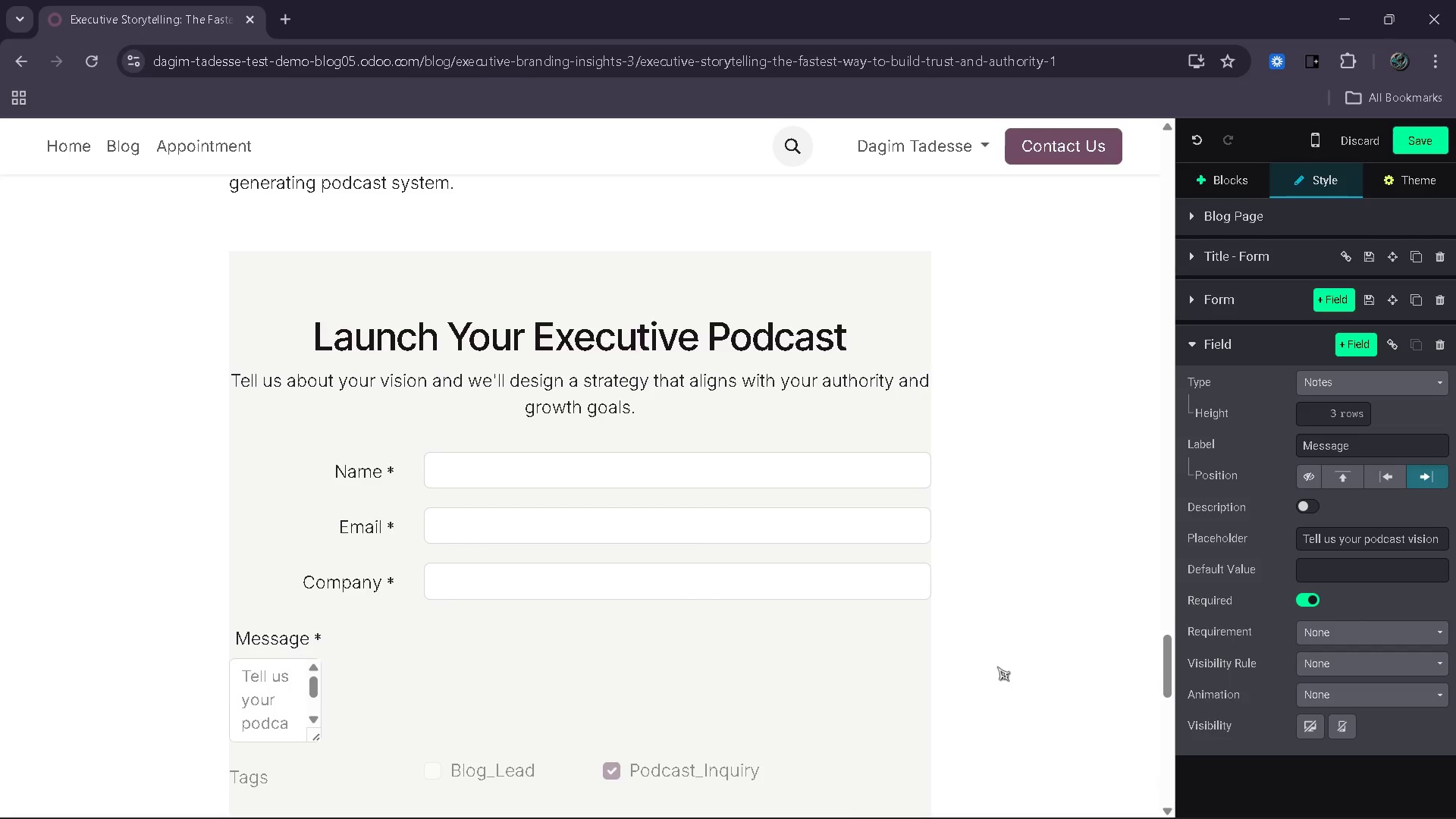 
key(Control+Z)
 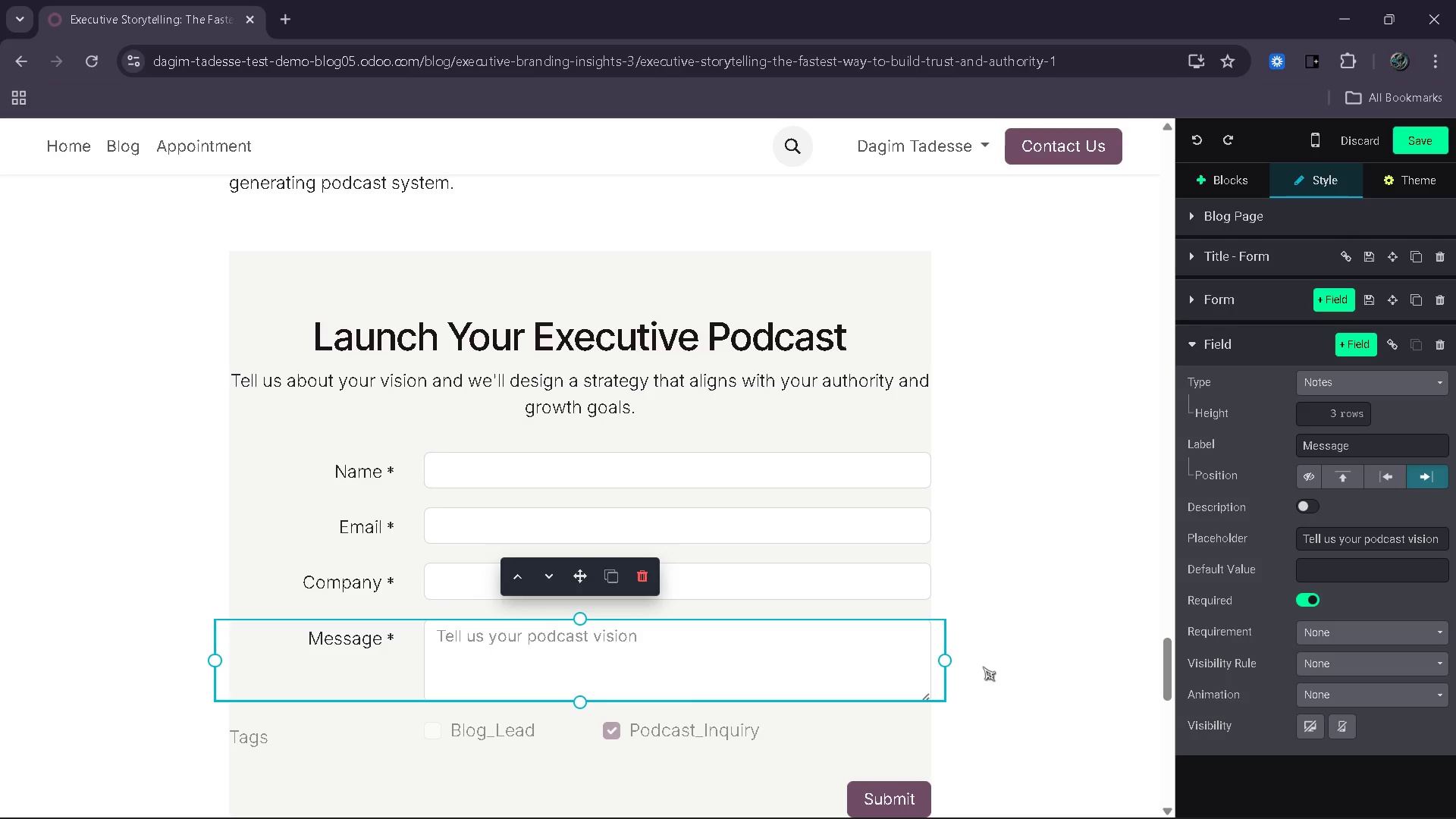 
left_click([980, 667])
 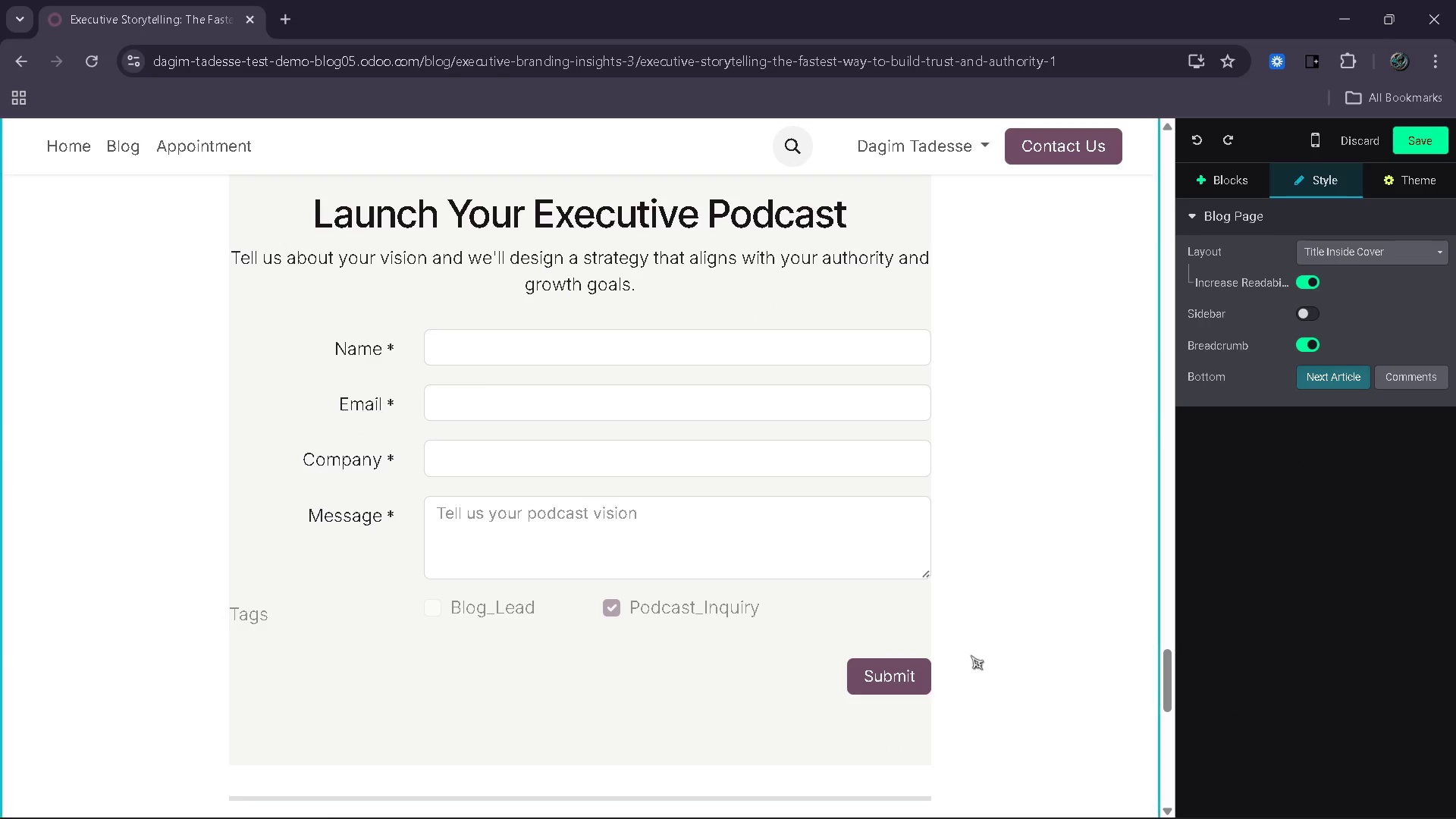 
left_click([886, 612])
 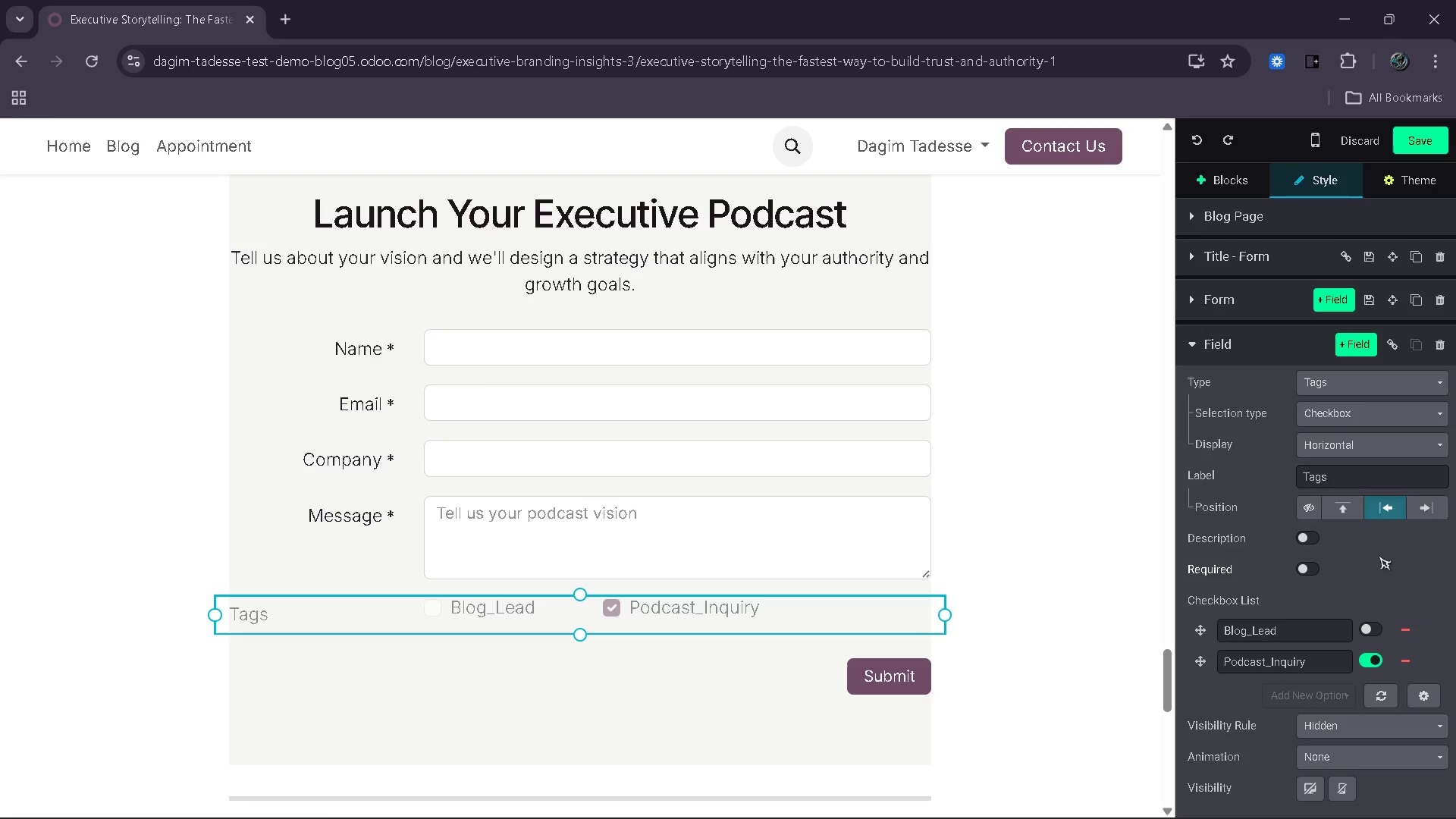 
left_click([1418, 499])
 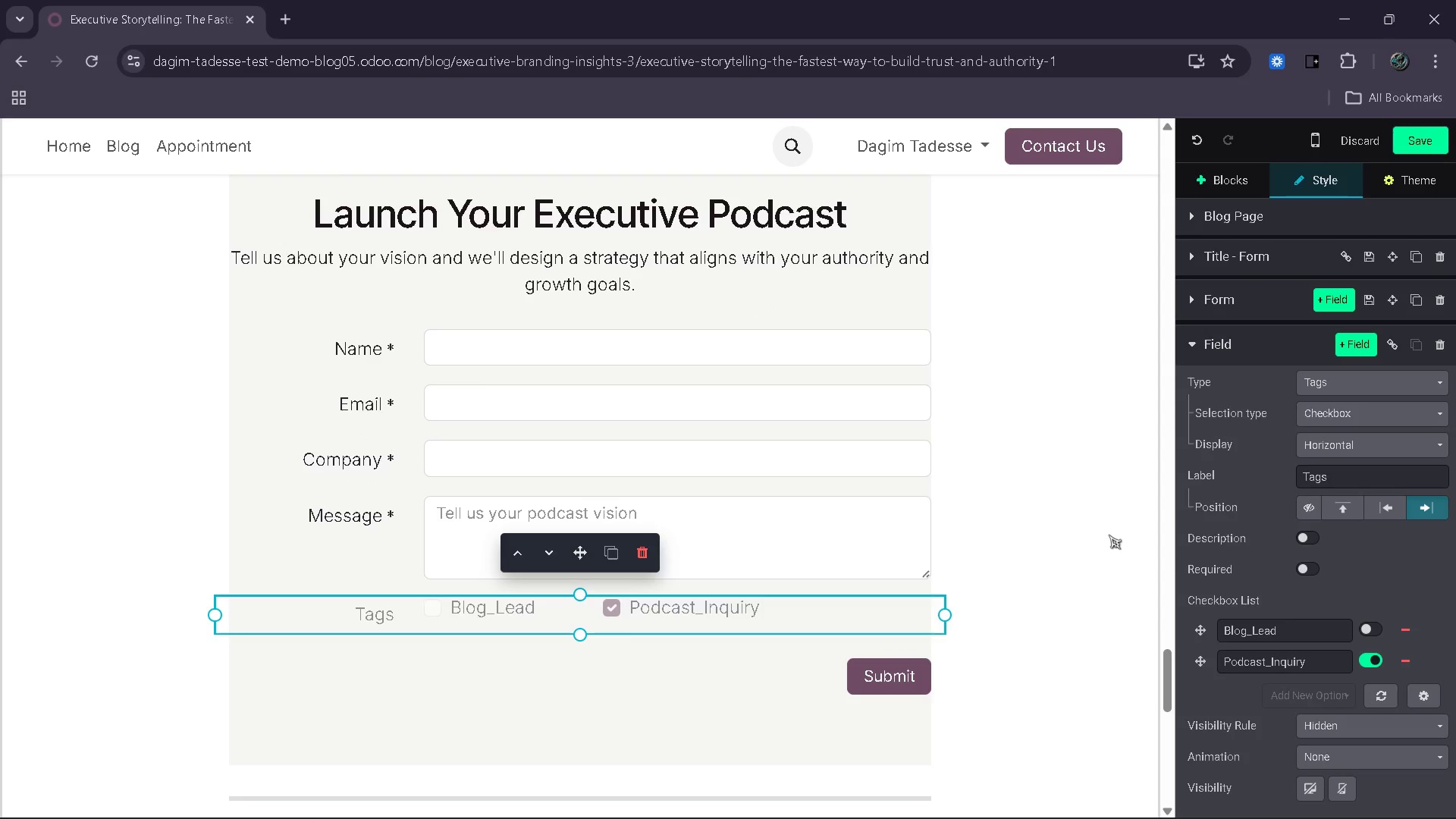 
left_click([1109, 535])
 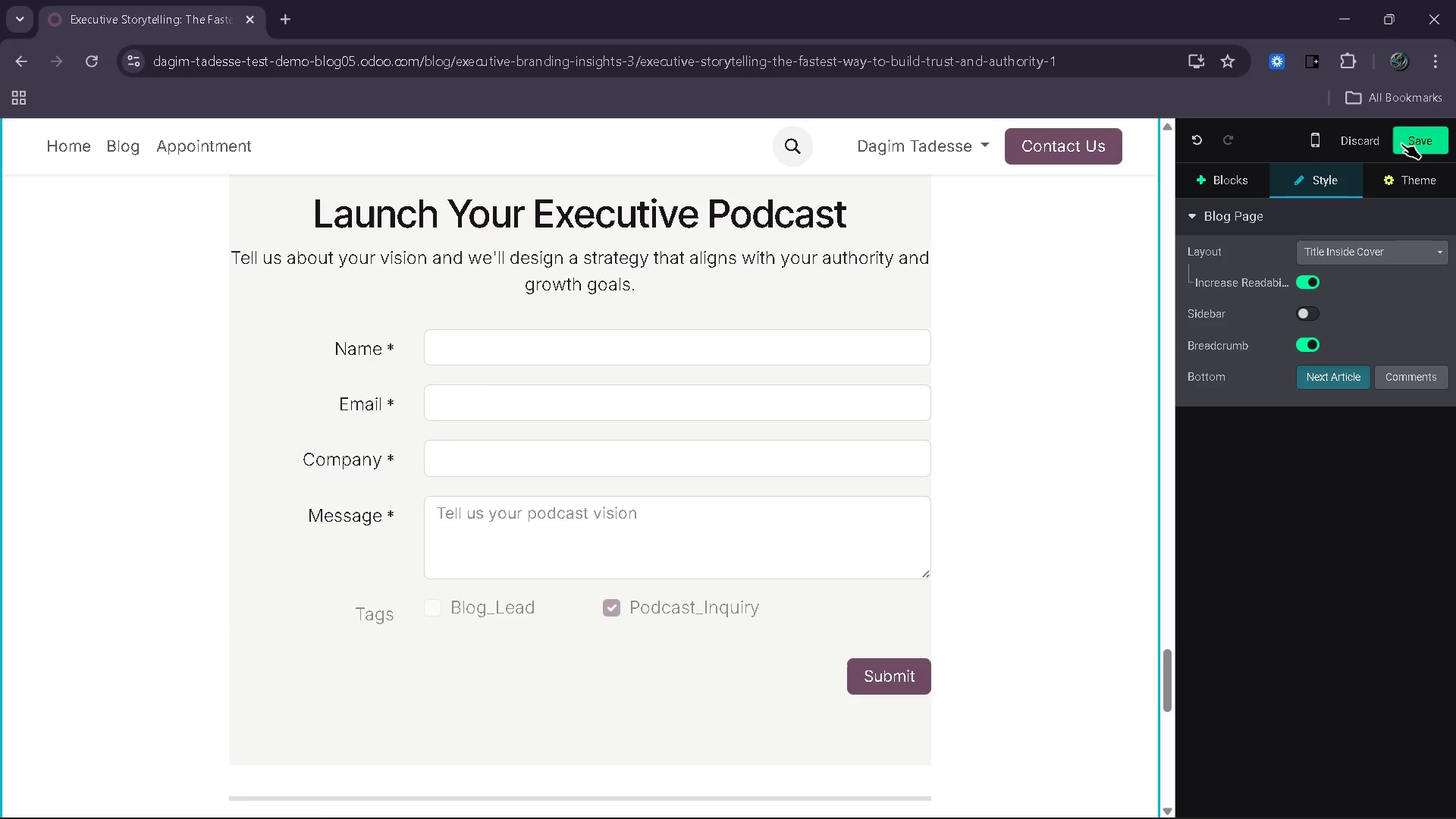 
left_click([1401, 143])
 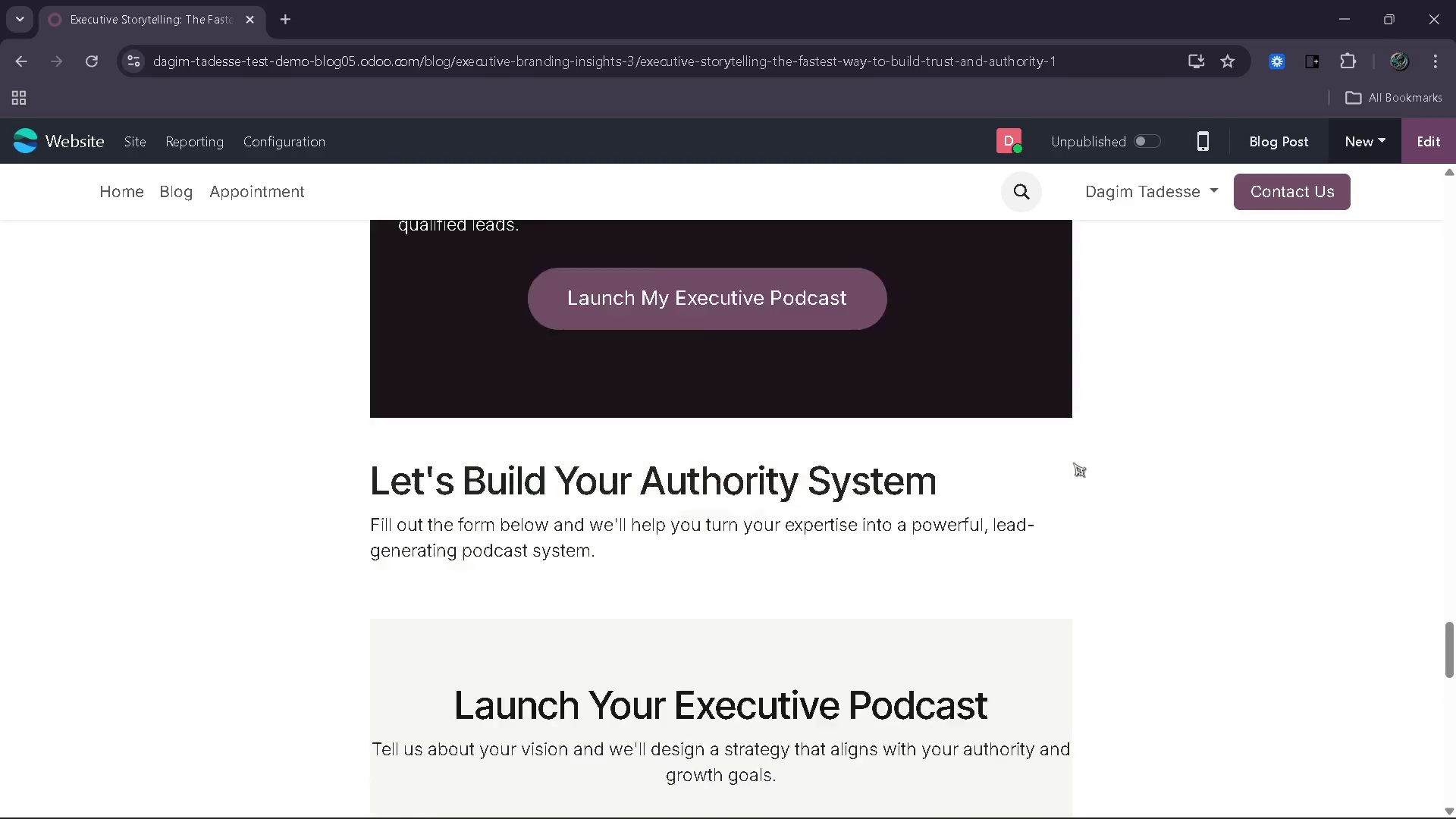 
wait(9.8)
 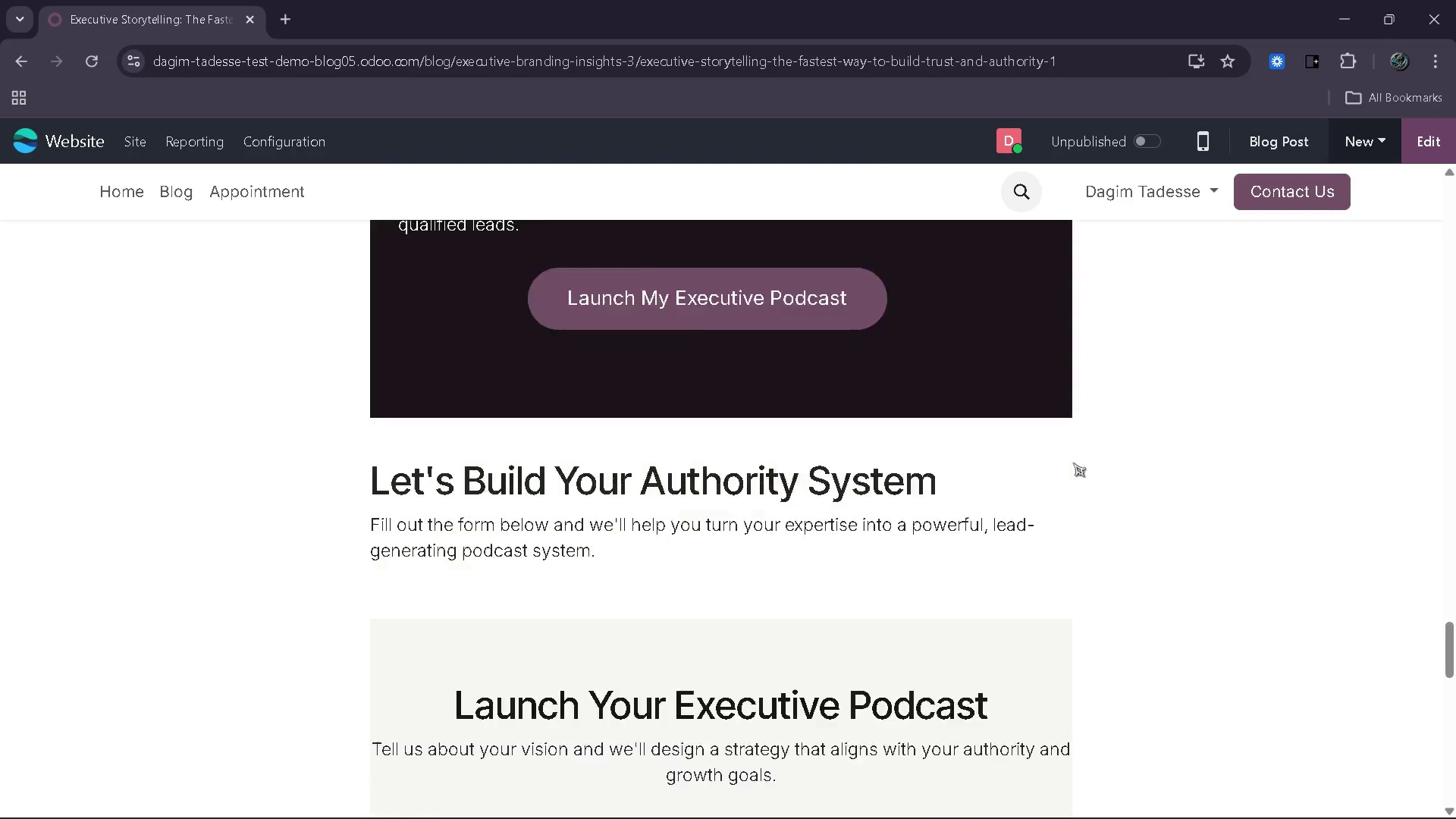 
left_click([1442, 124])
 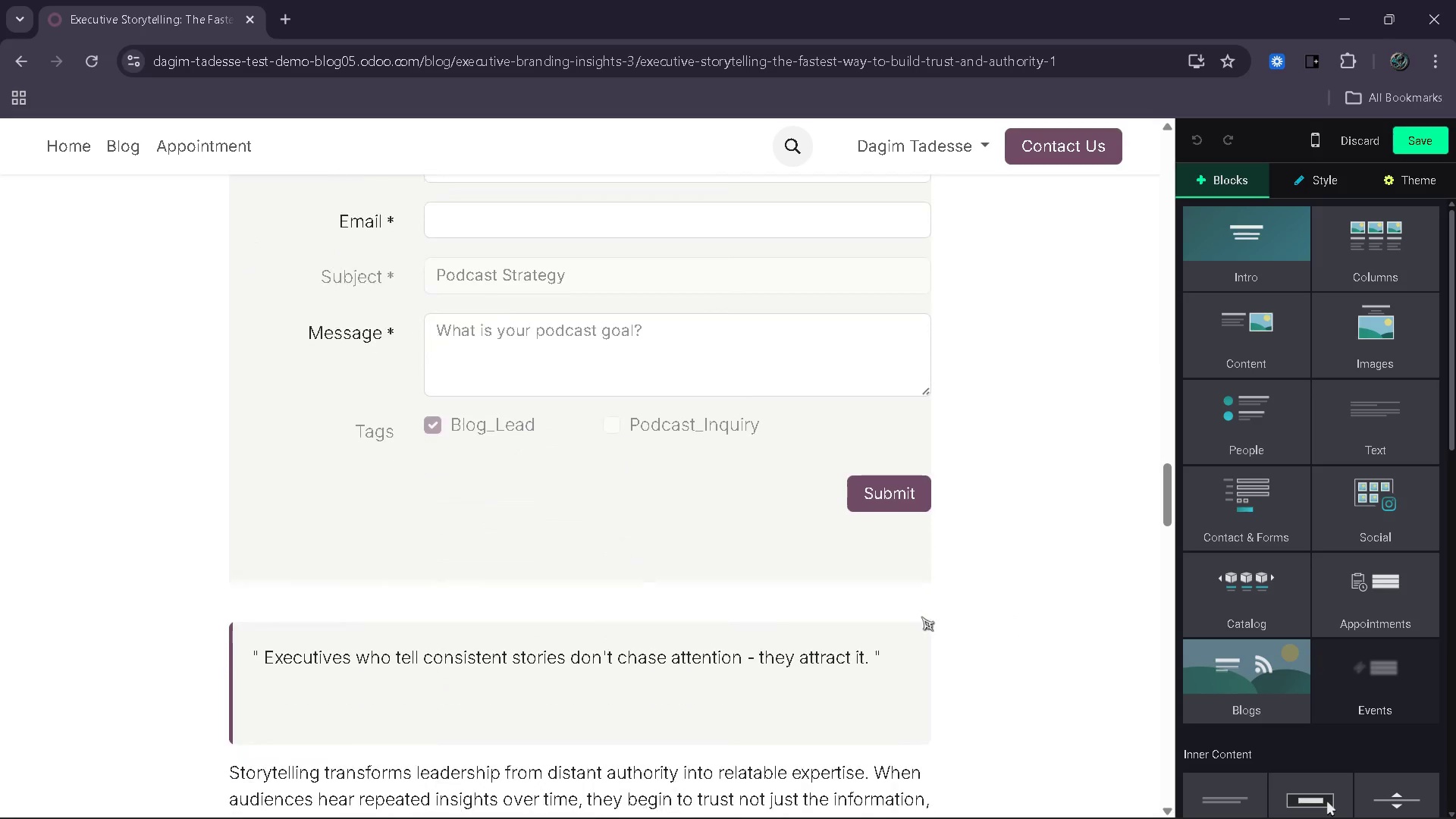 
wait(7.28)
 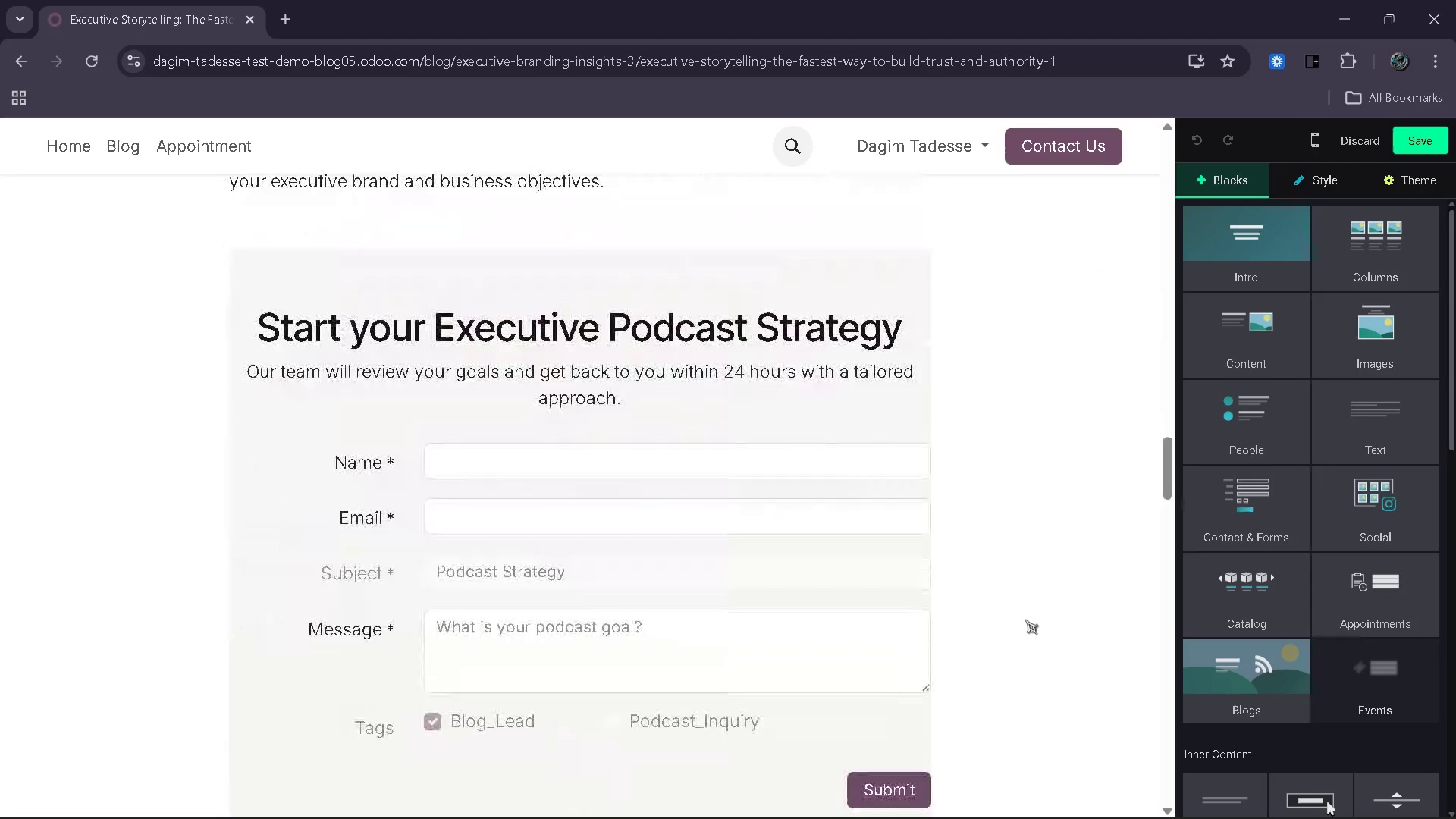 
left_click([881, 449])
 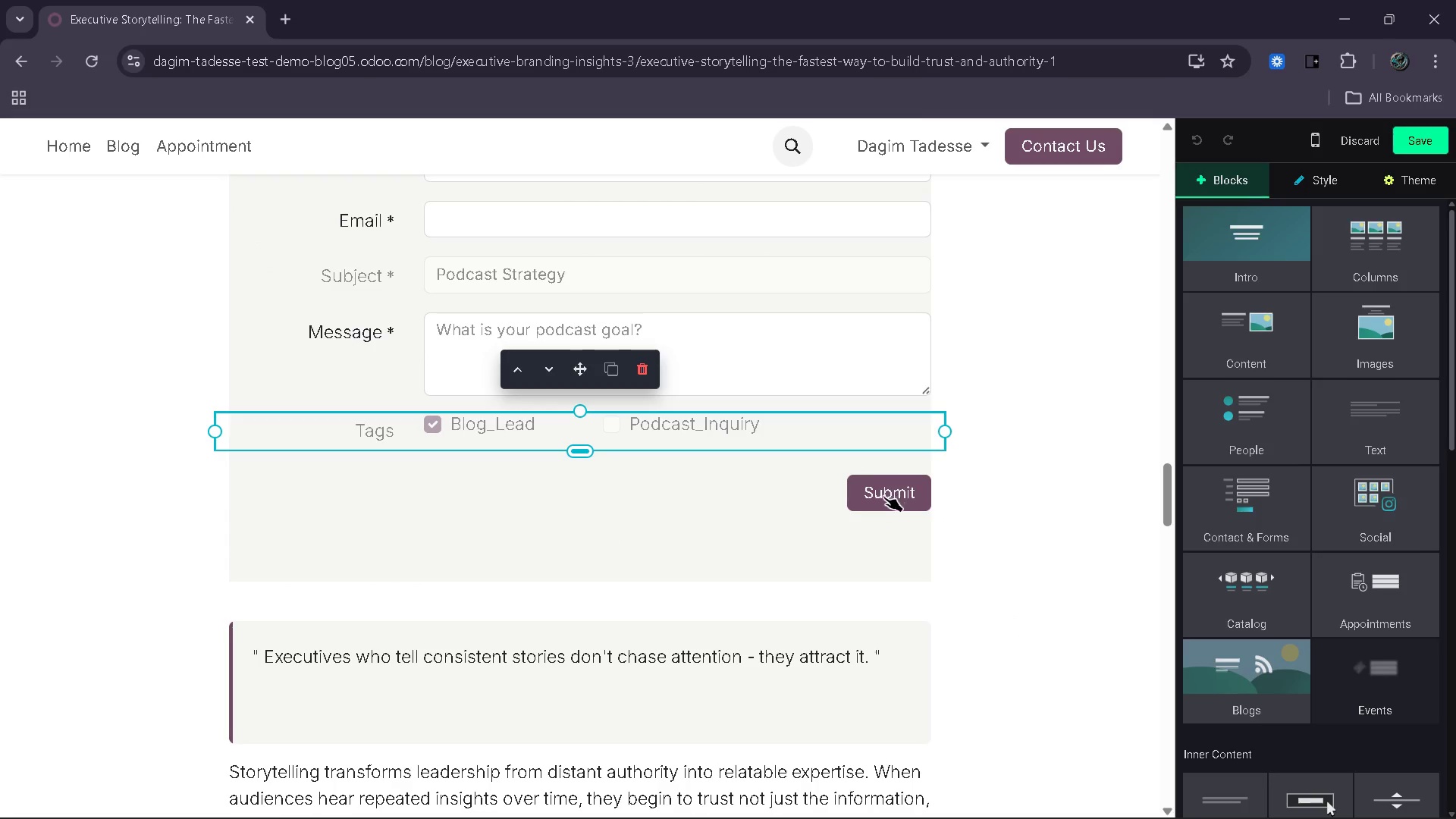 
left_click([883, 496])
 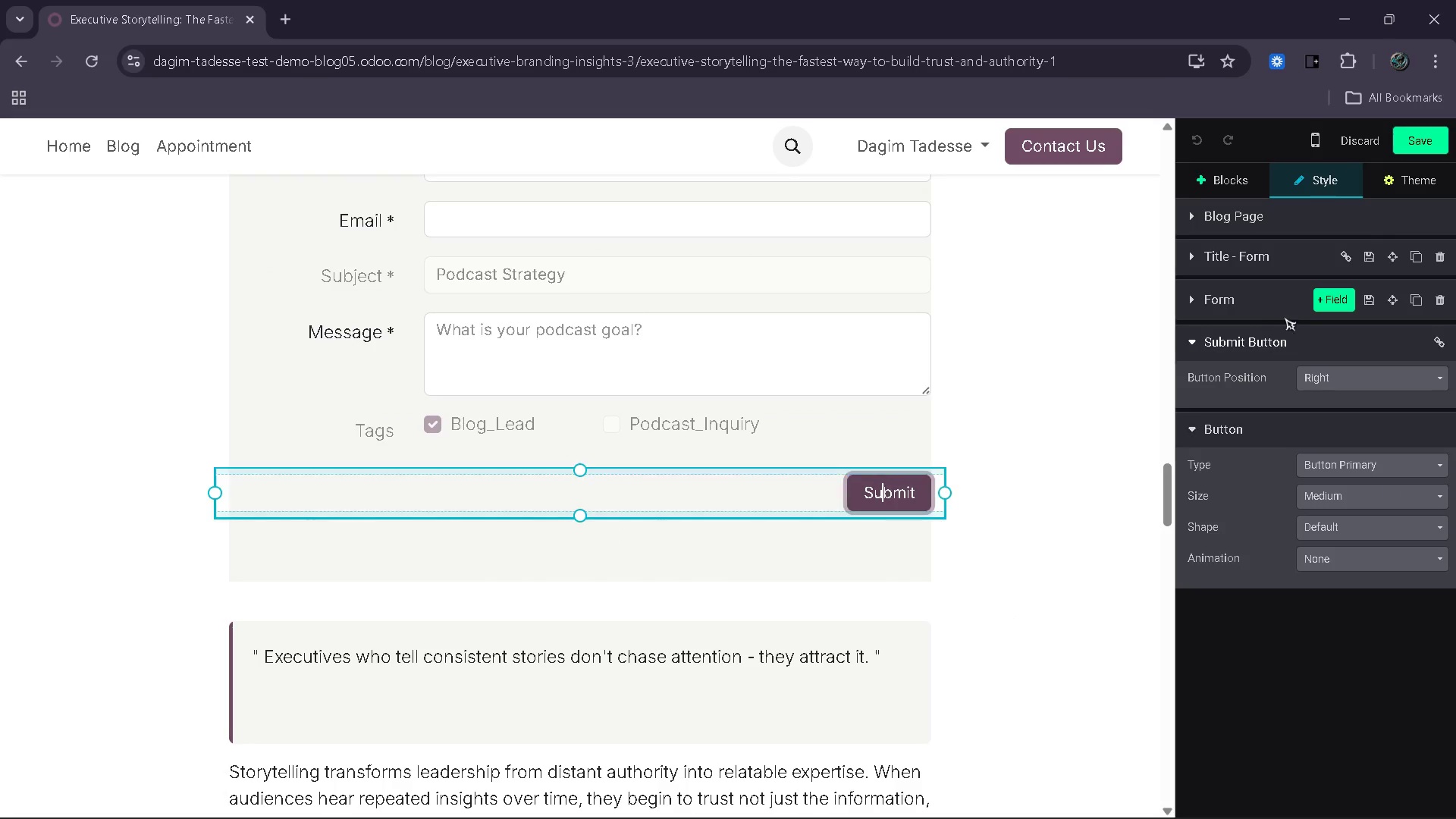 
left_click([1265, 255])
 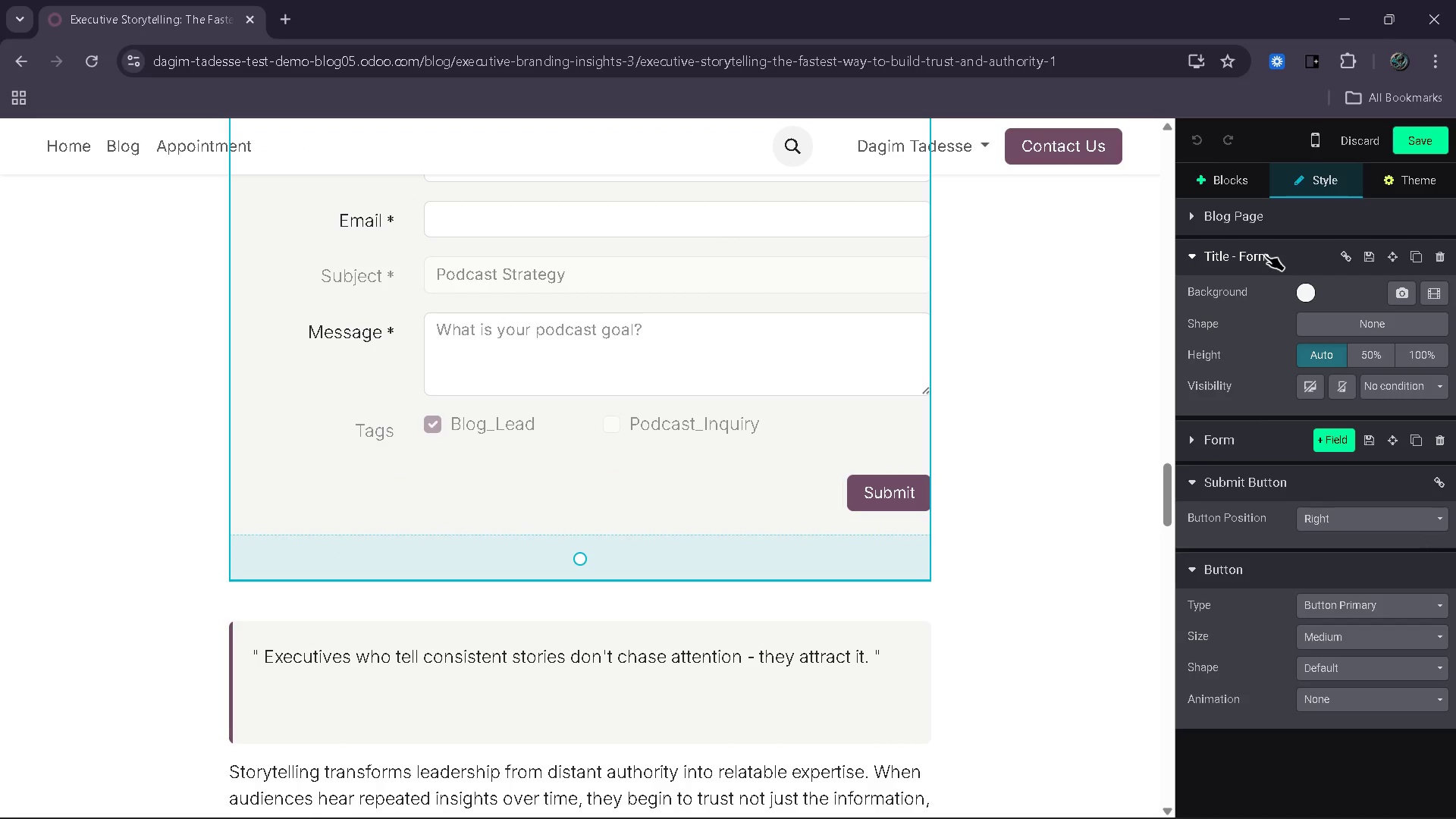 
left_click([1228, 440])
 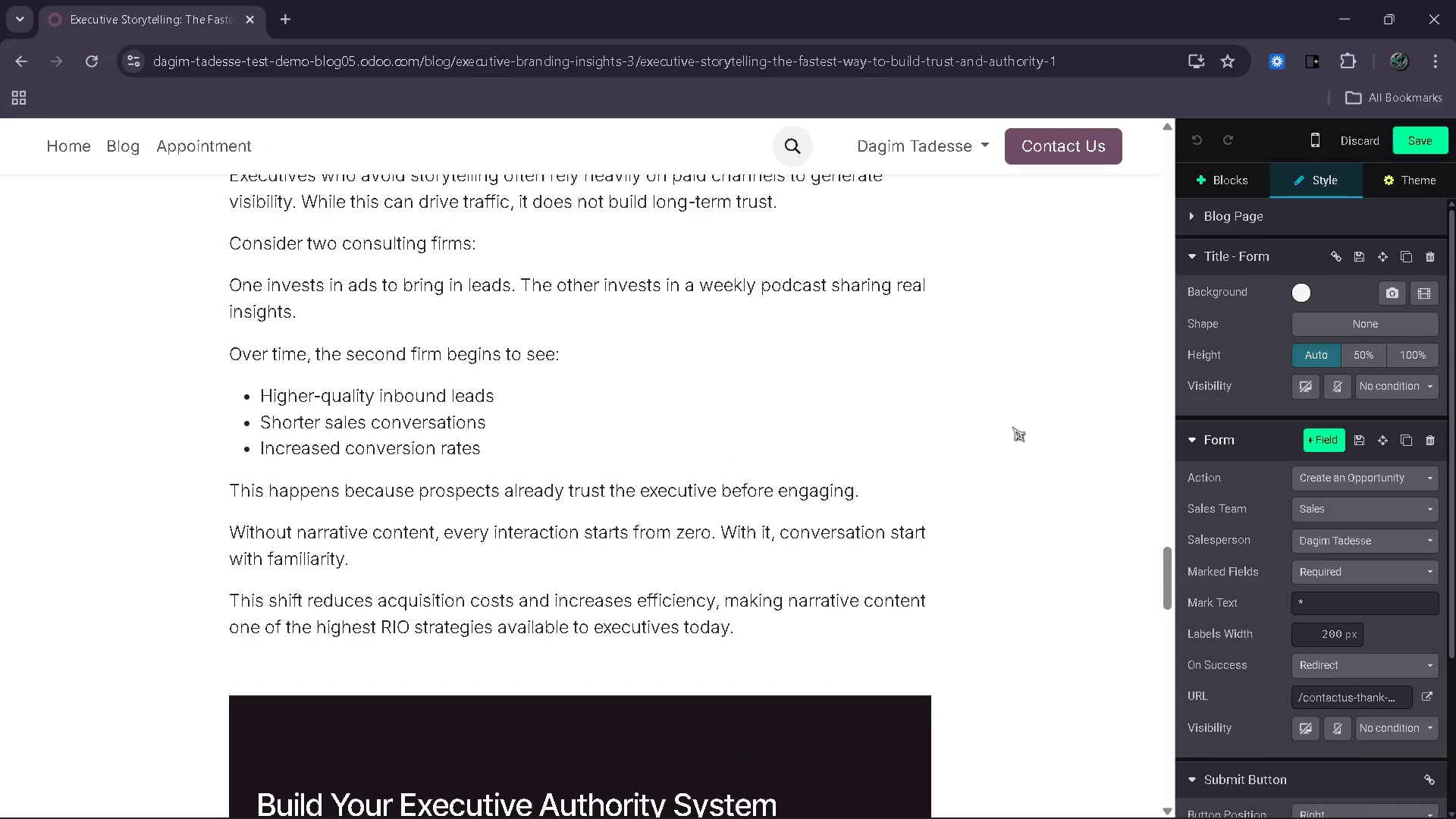 
wait(5.41)
 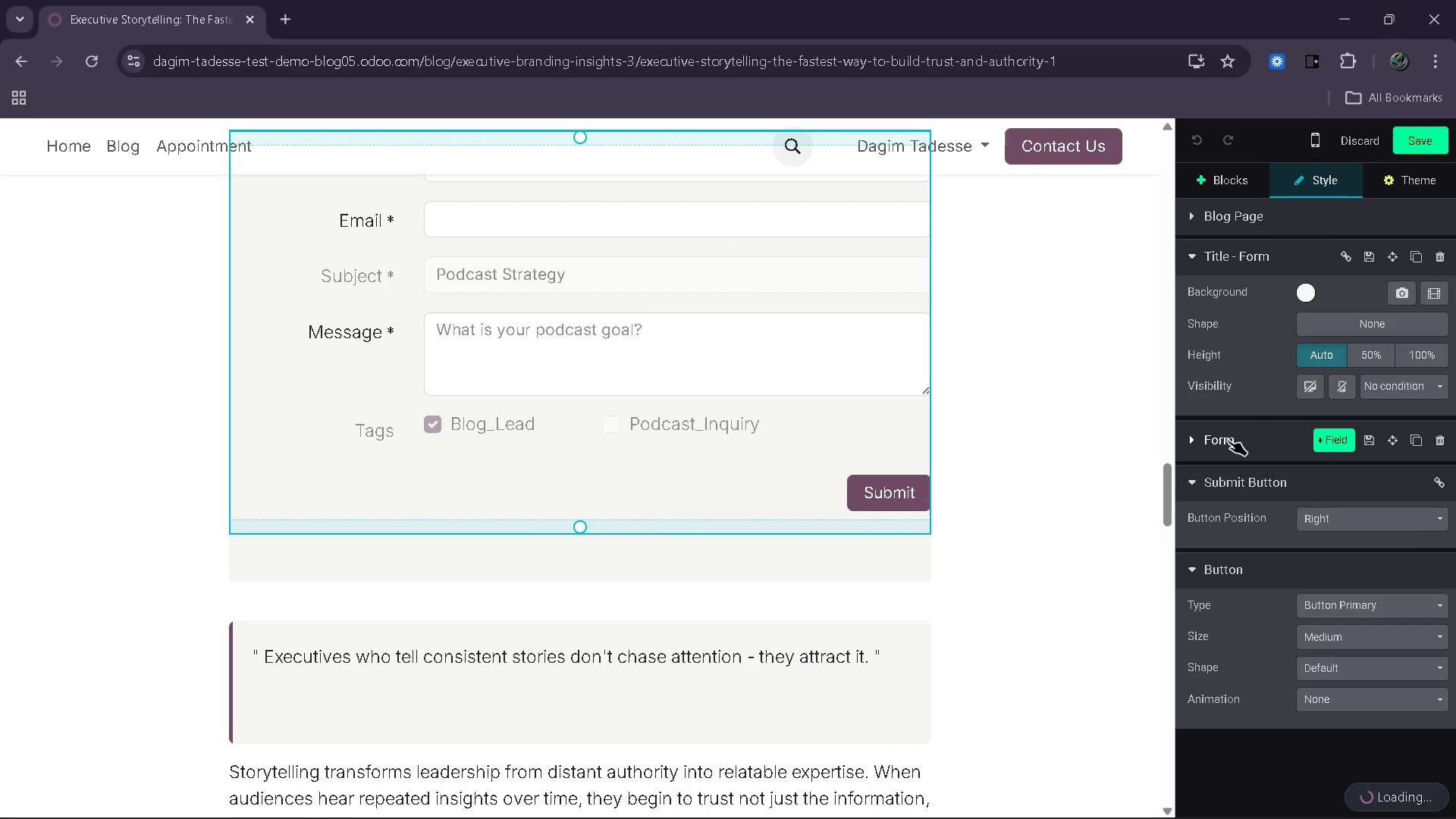 
left_click([1340, 480])
 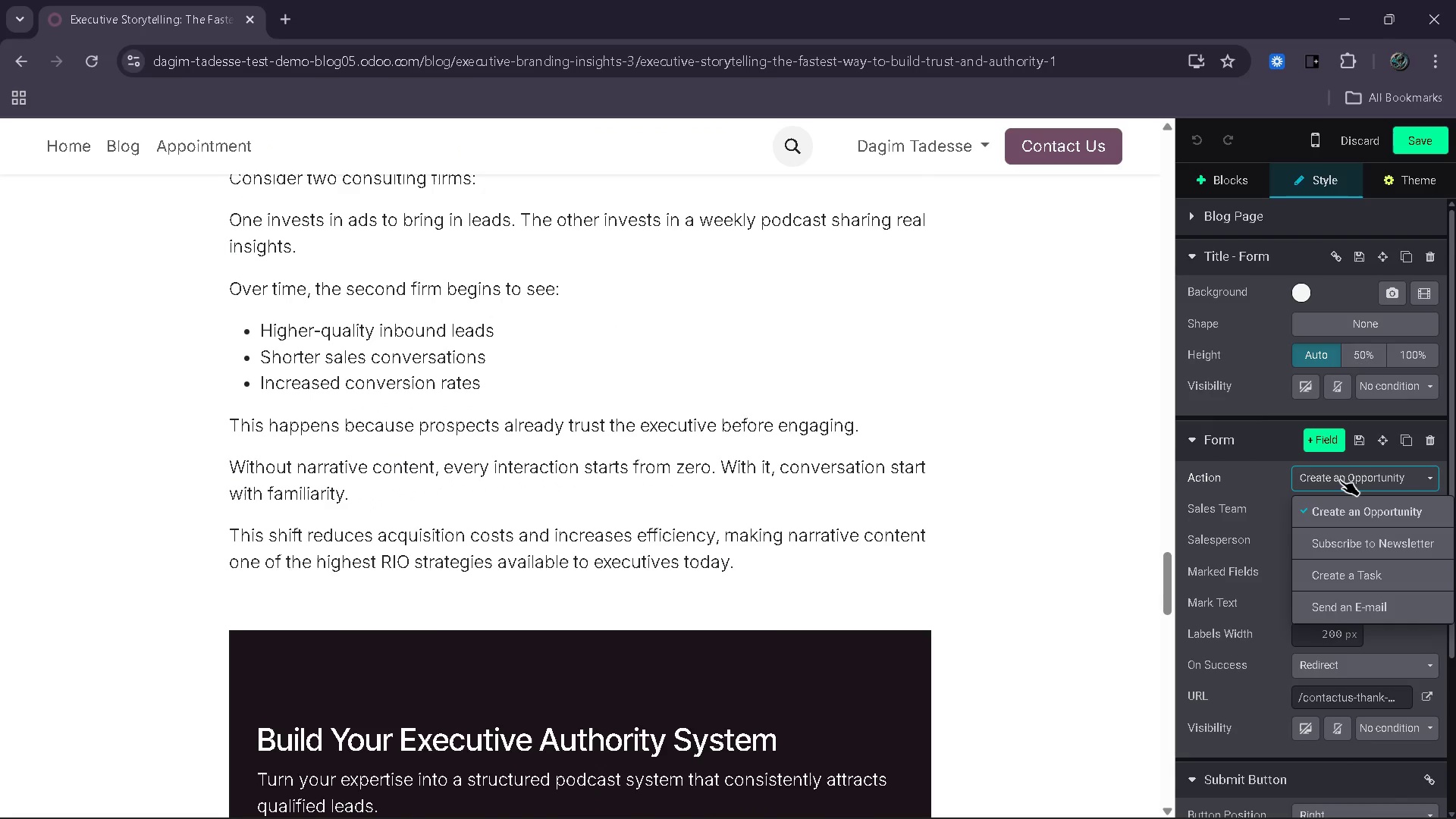 
left_click([1340, 480])
 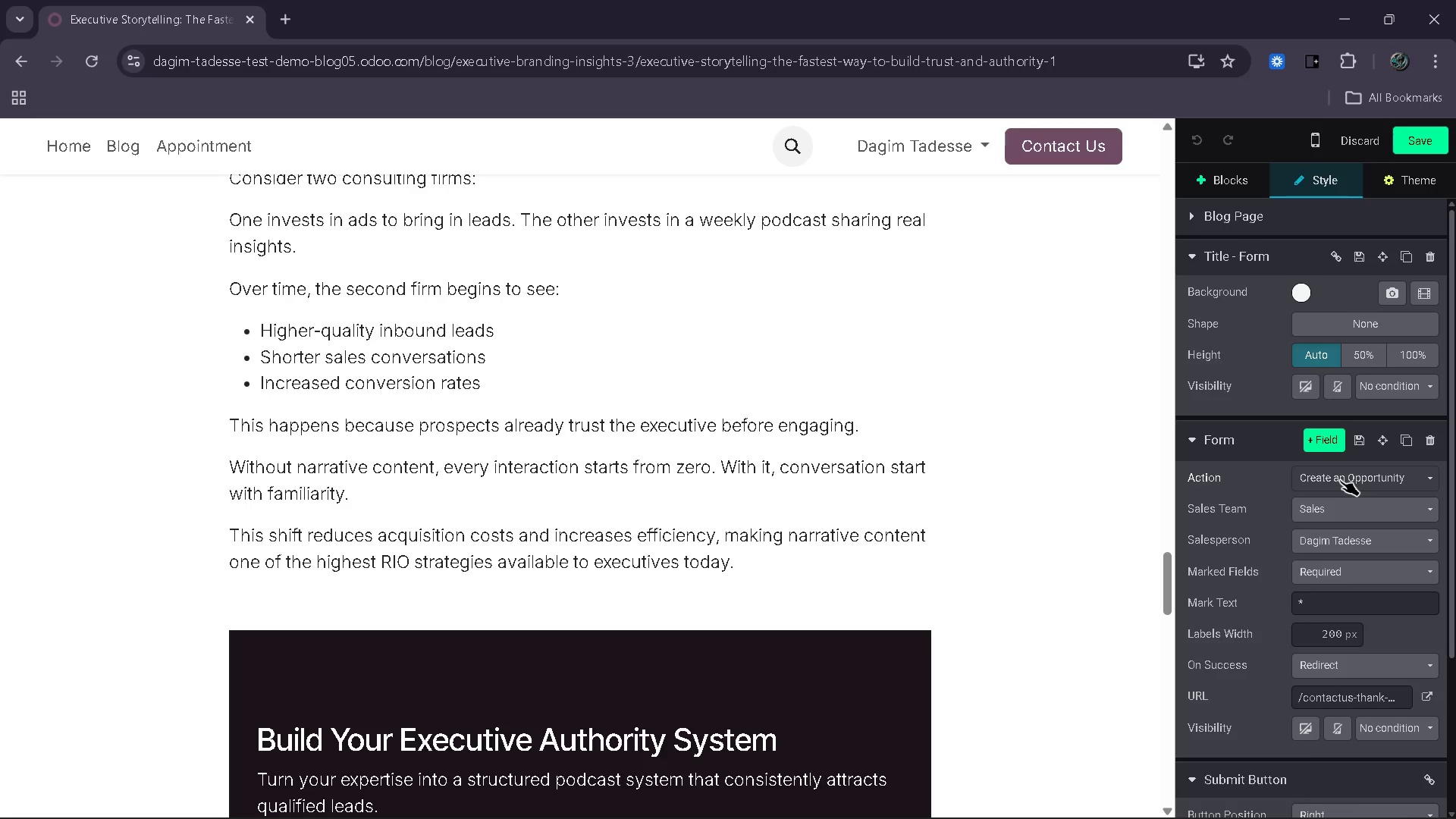 
left_click([1340, 480])
 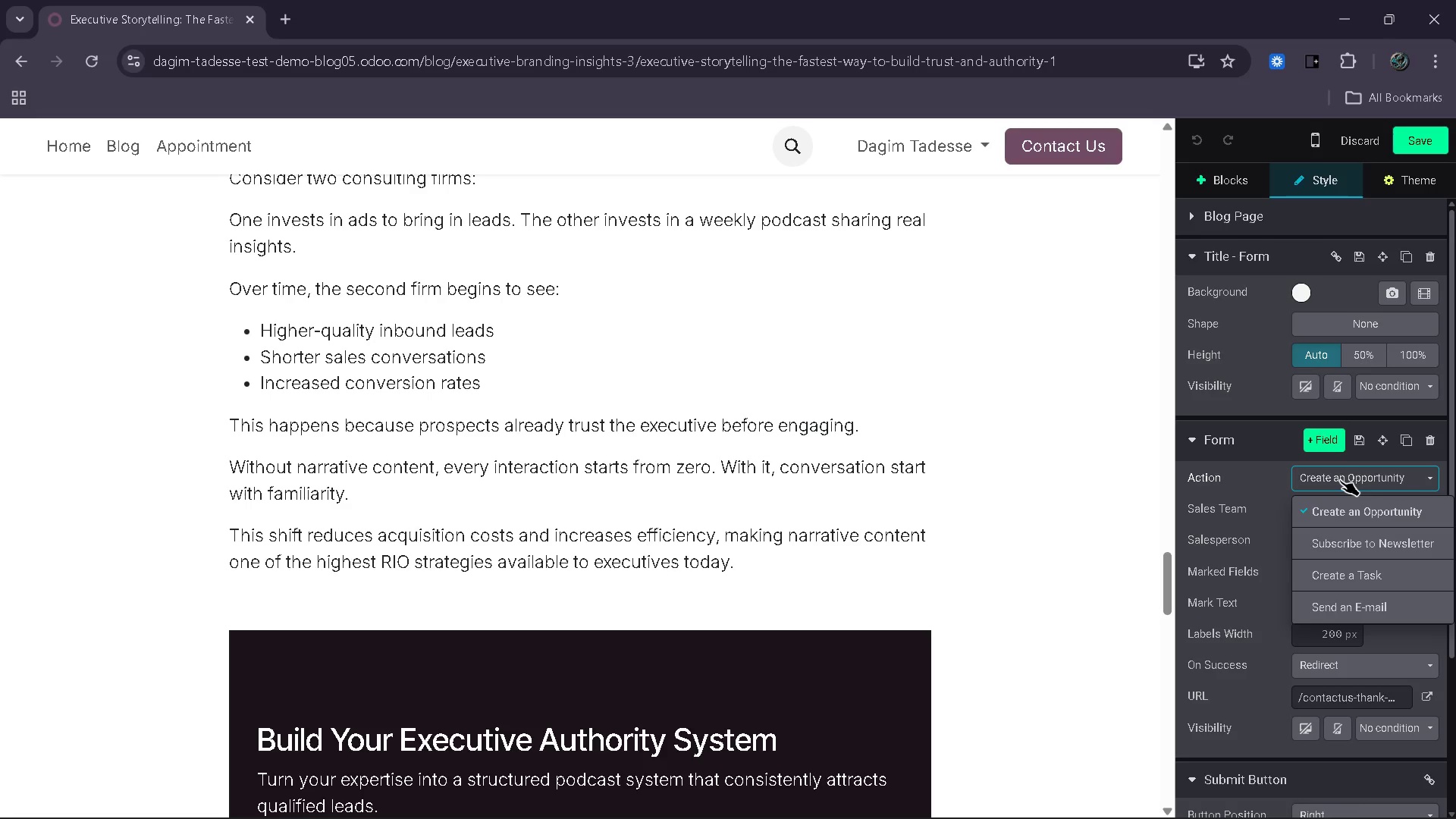 
left_click([1340, 480])
 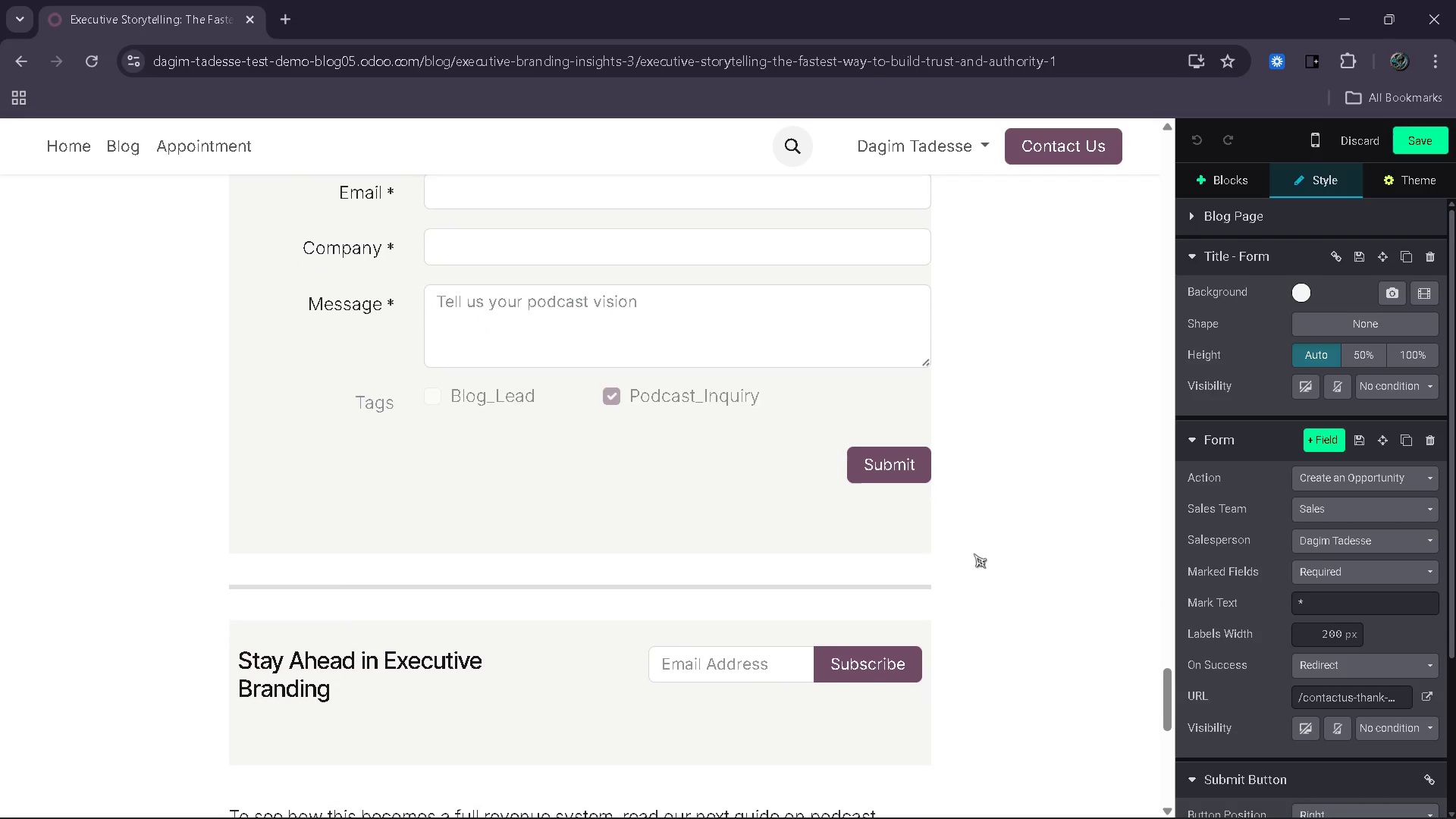 
left_click([875, 585])
 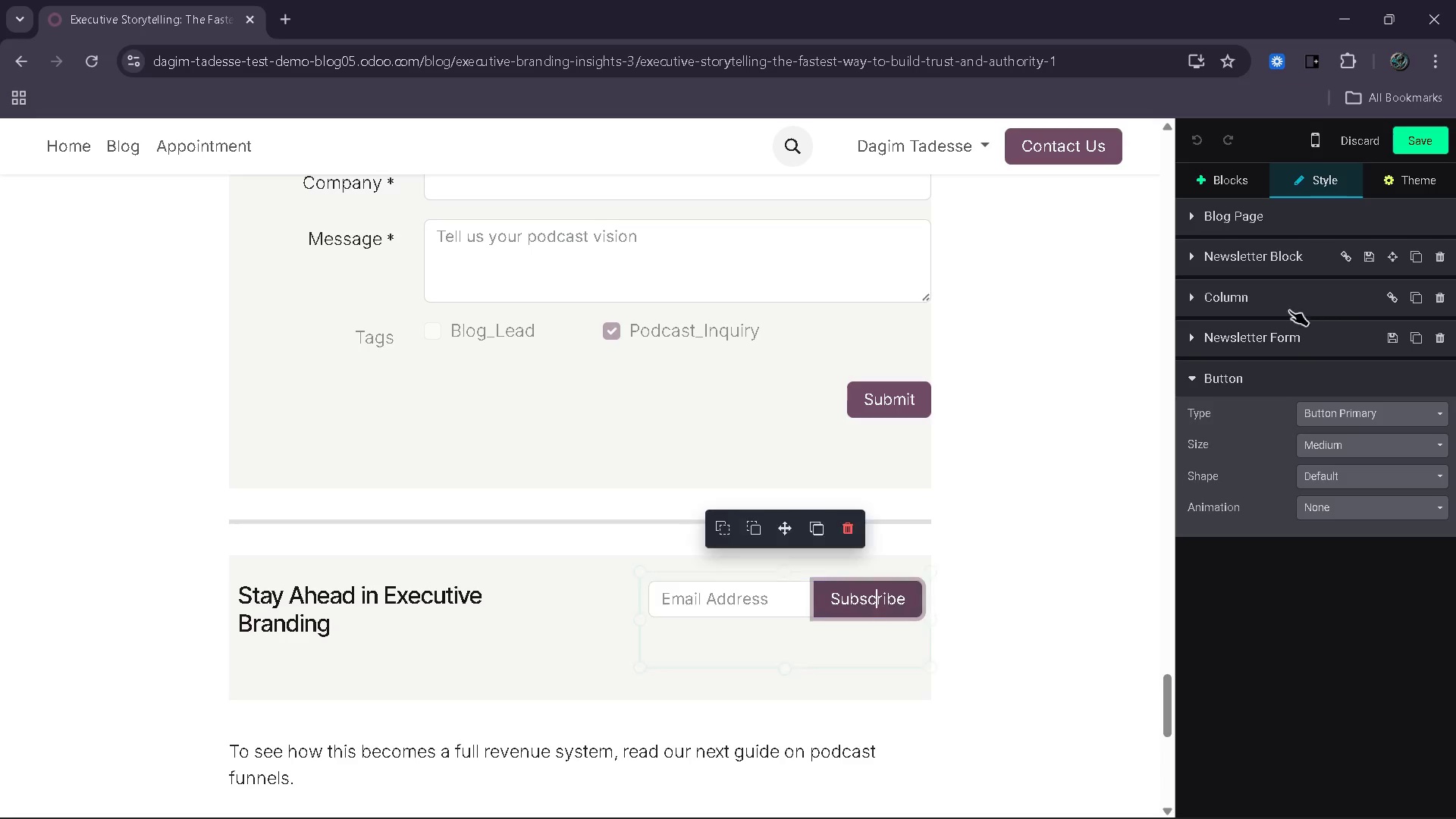 
left_click([1238, 346])
 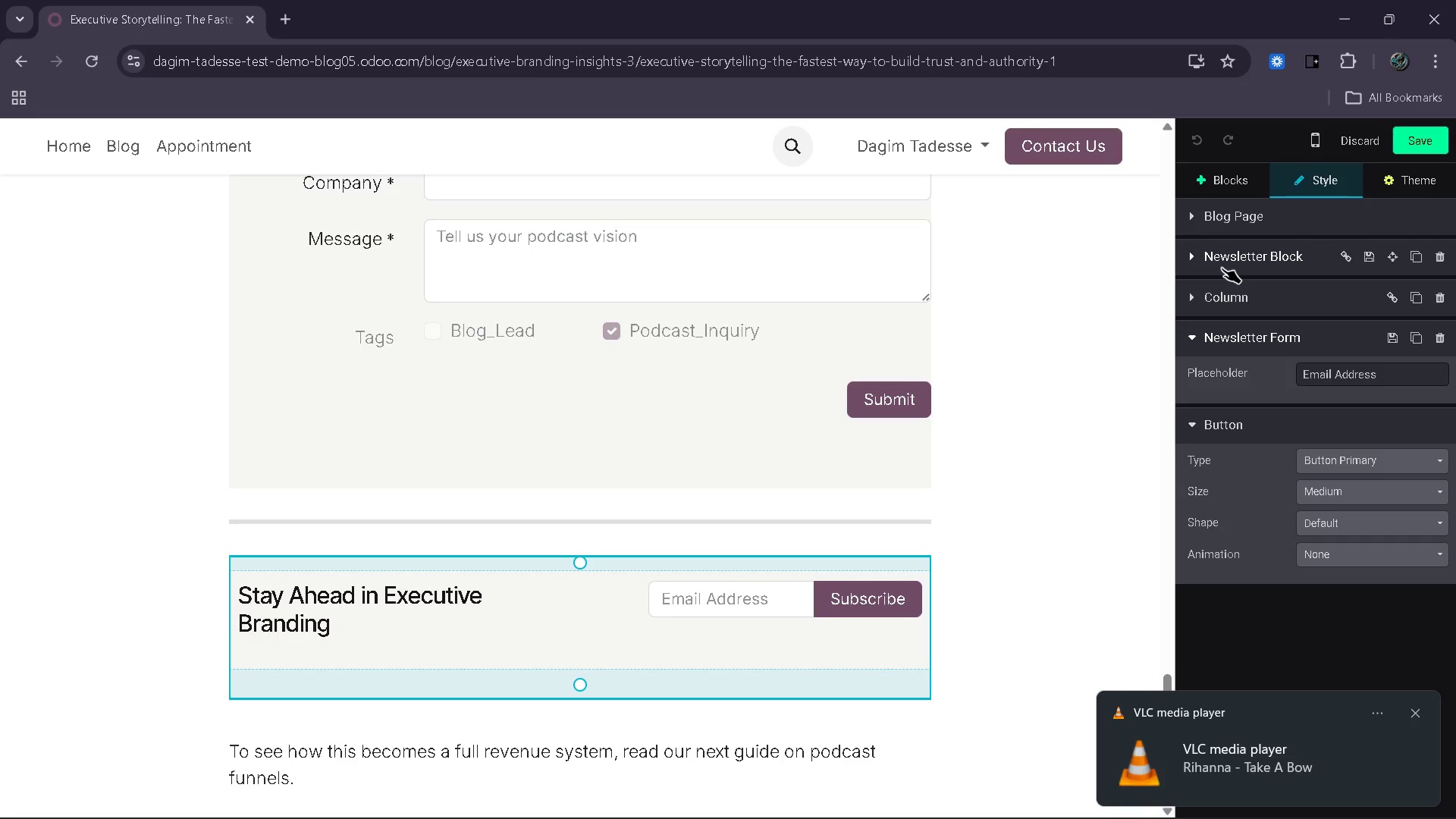 
left_click([1220, 260])
 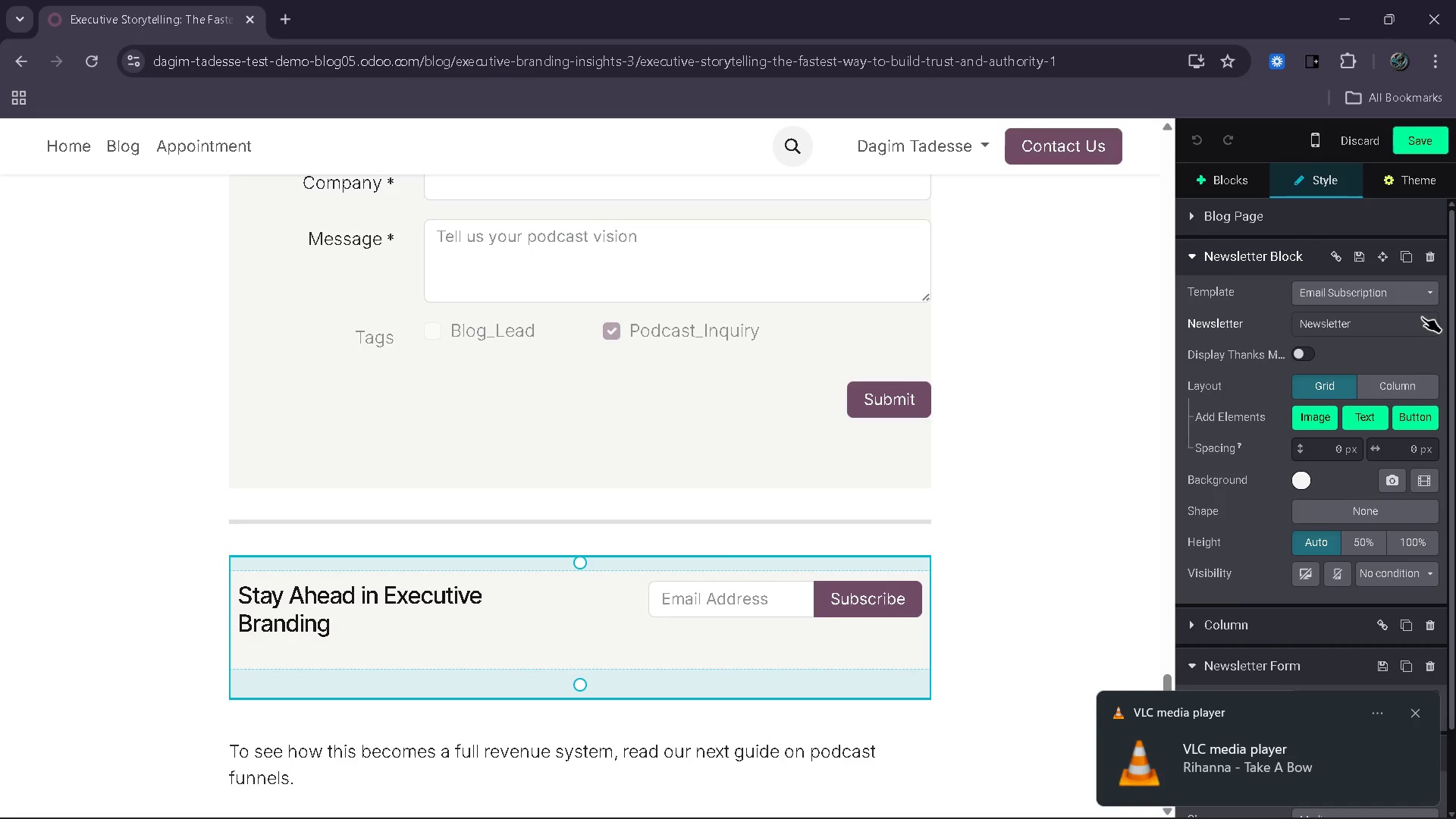 
left_click([1415, 333])
 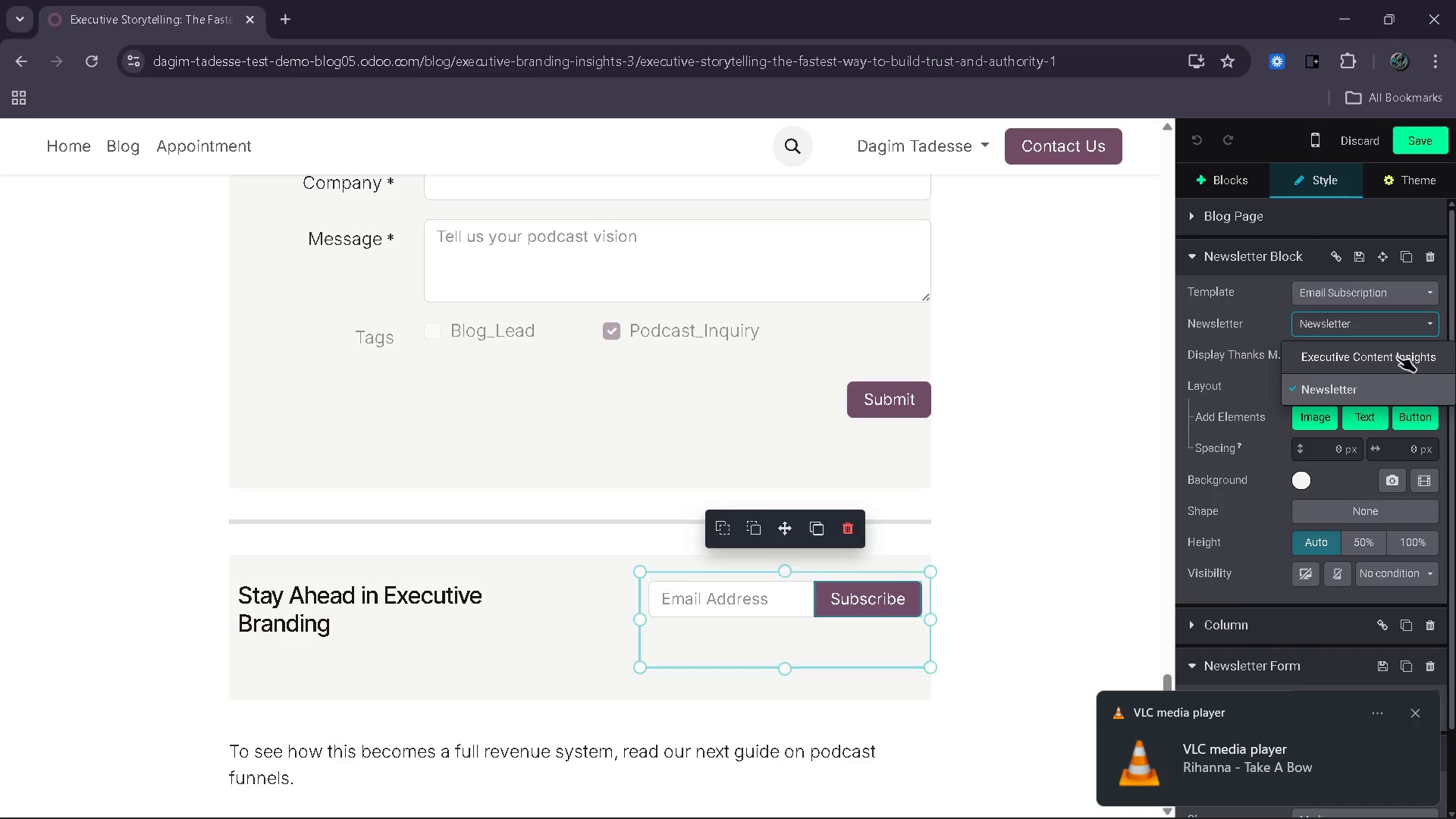 
left_click([1397, 356])
 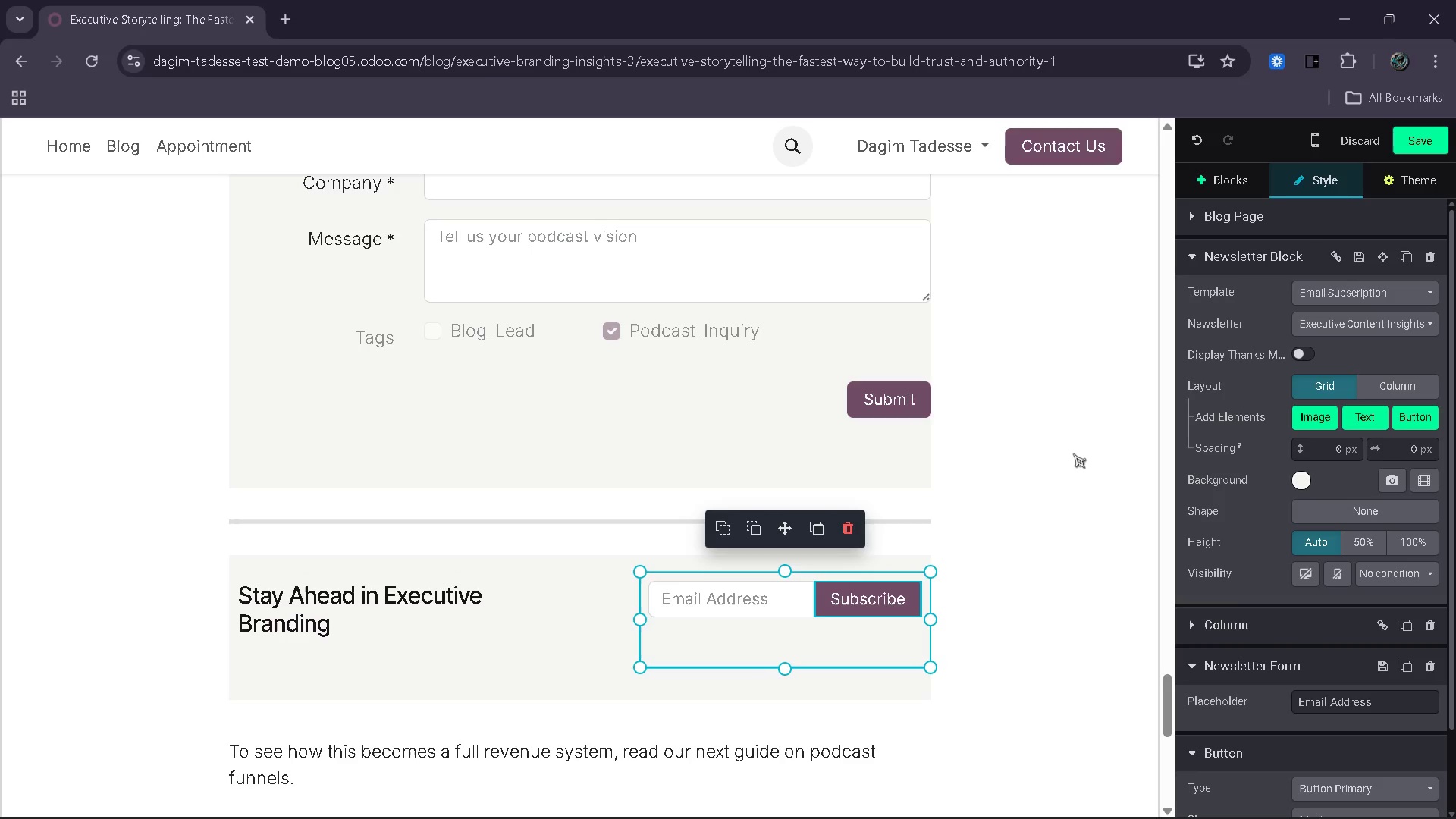 
wait(8.34)
 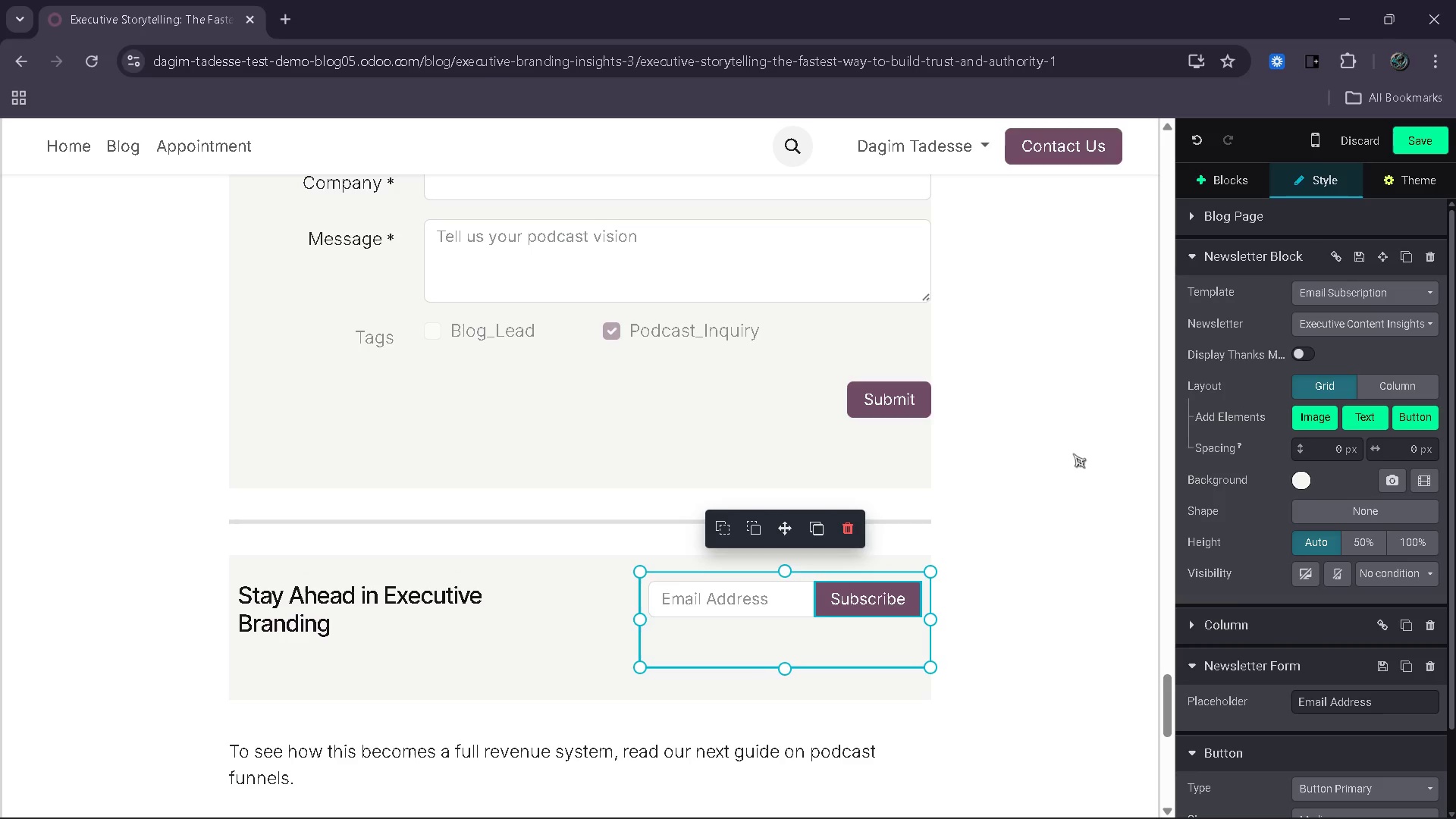 
left_click_drag(start_coordinate=[647, 623], to_coordinate=[592, 623])
 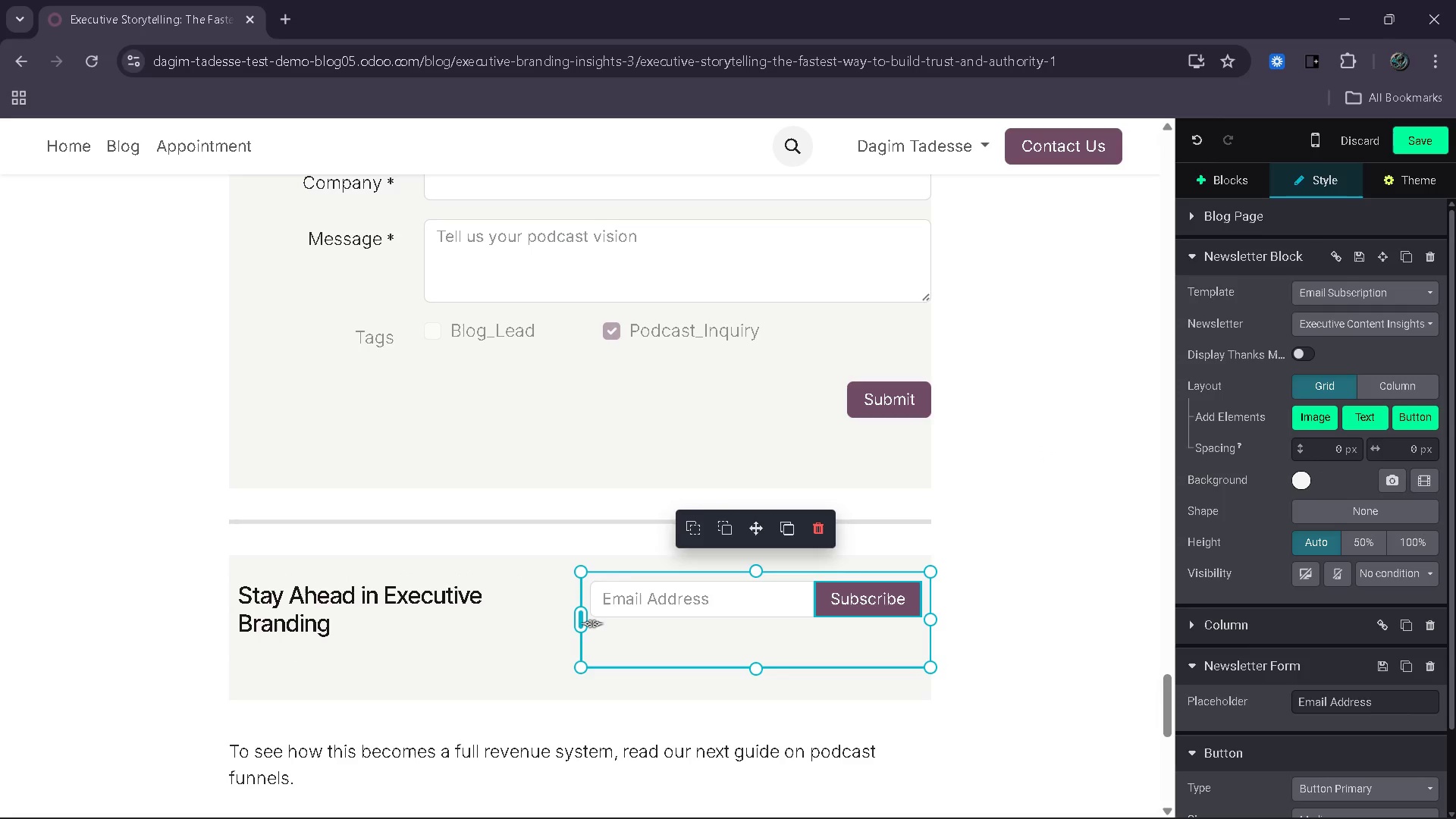 
left_click([592, 623])
 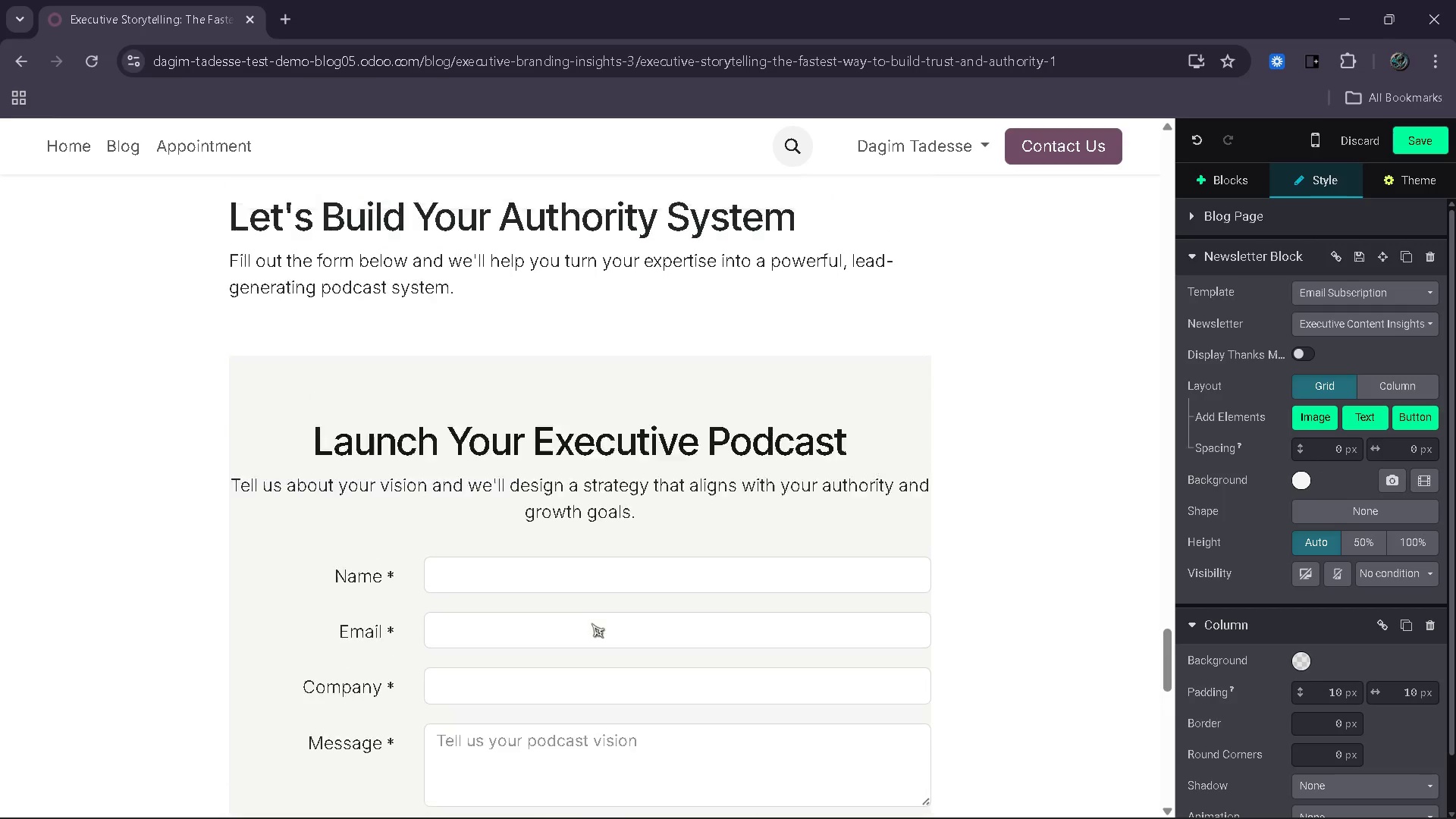 
wait(15.88)
 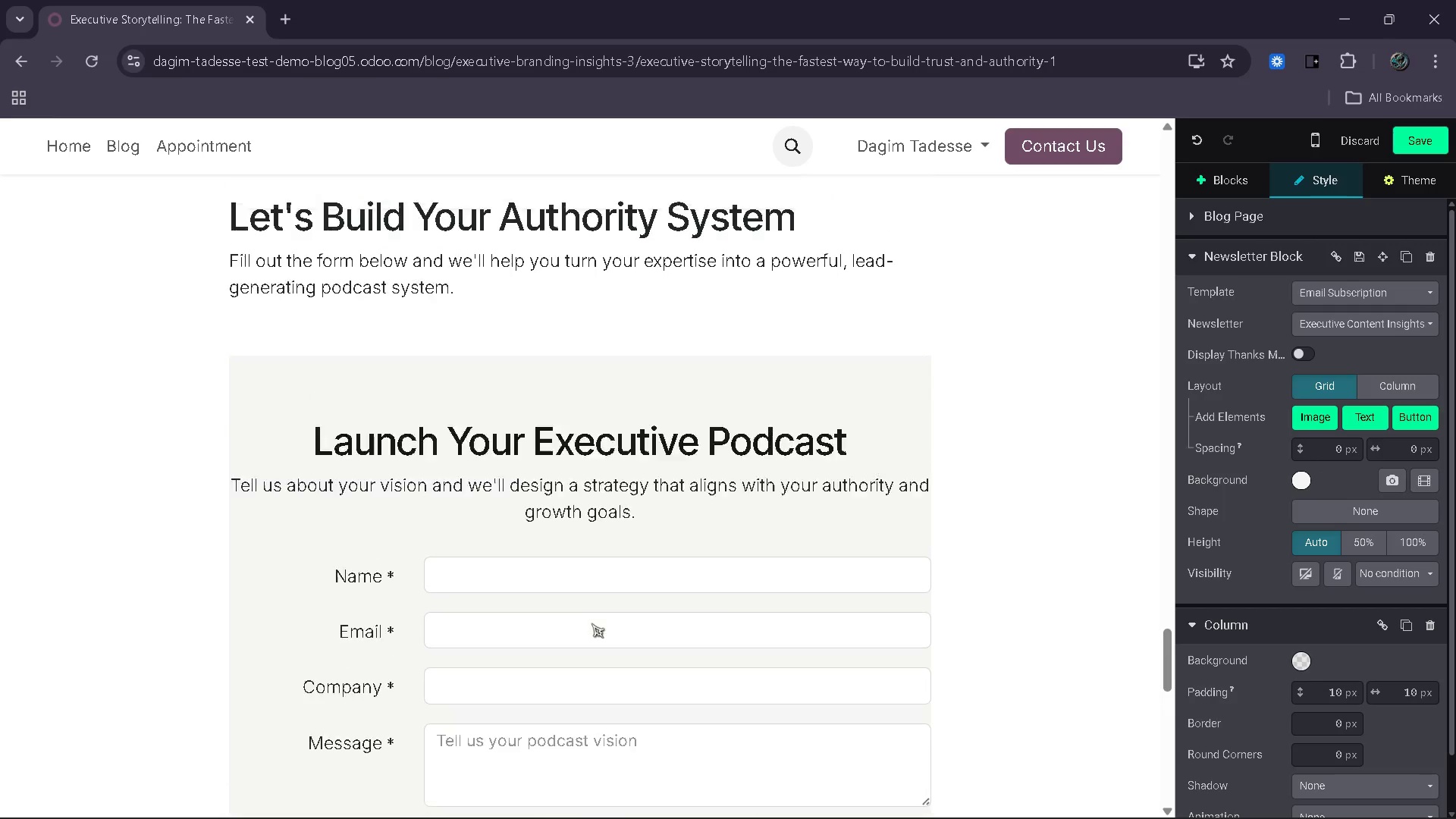 
left_click([1411, 149])
 